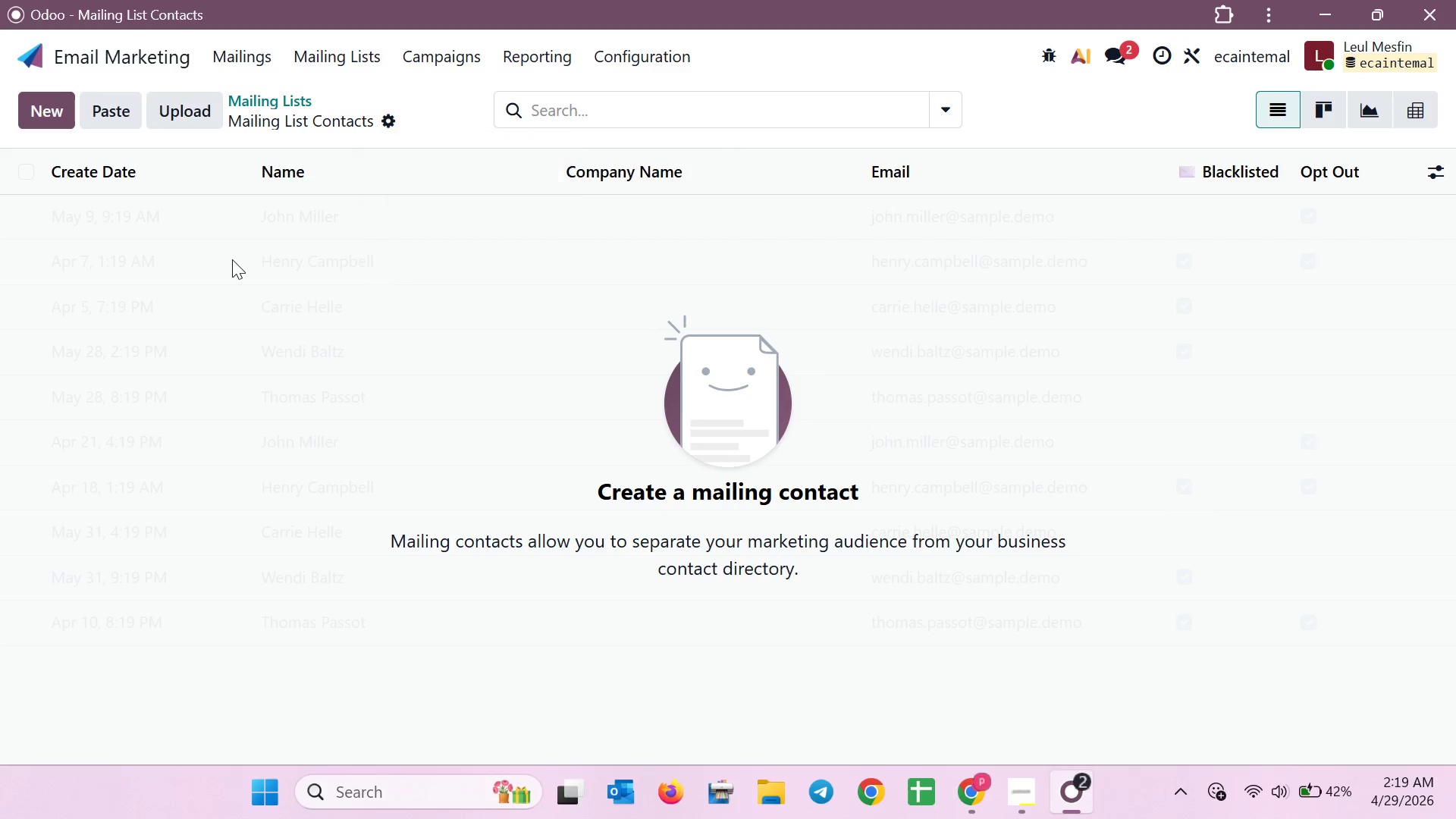 
left_click([232, 259])
 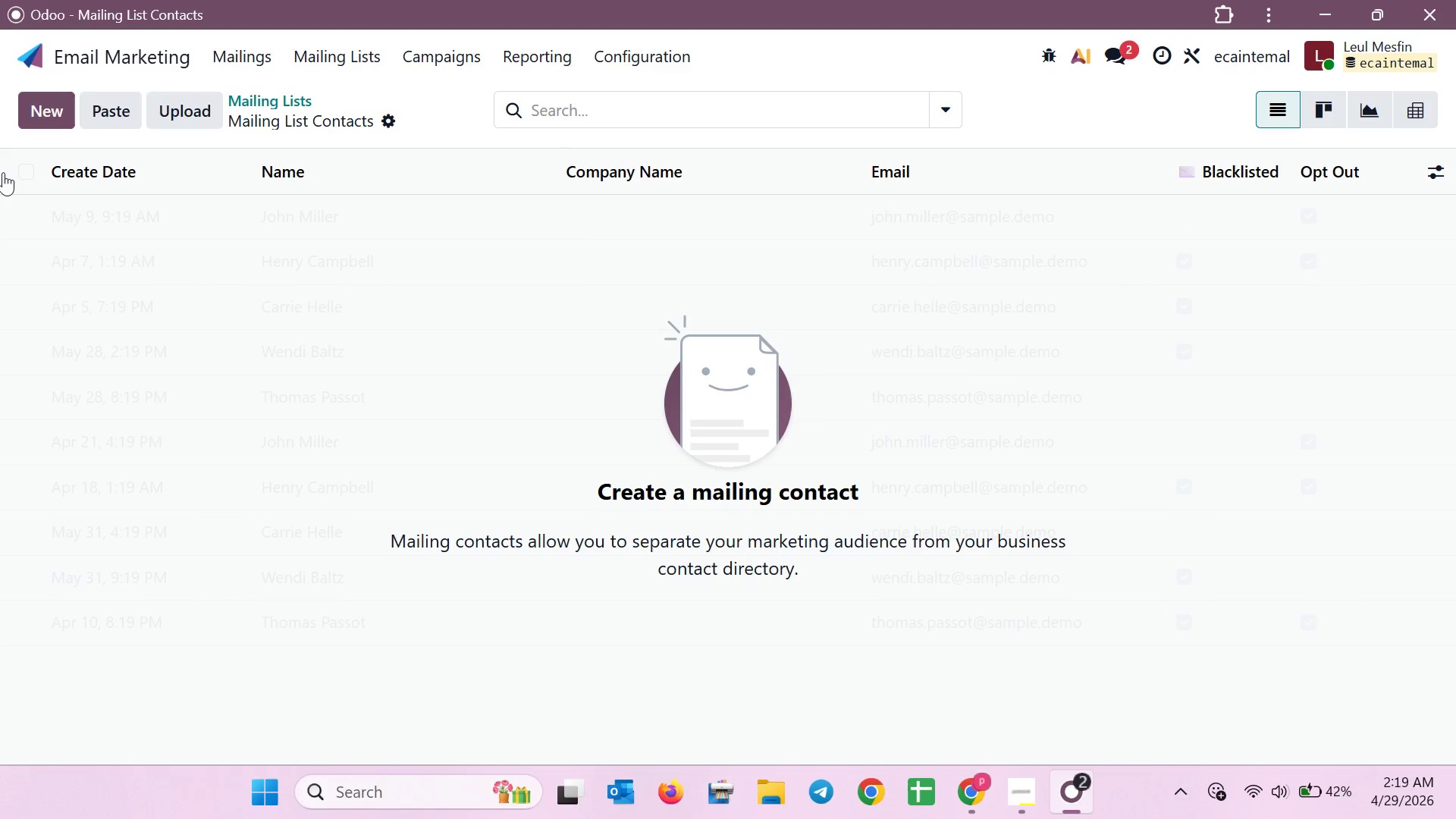 
left_click([24, 171])
 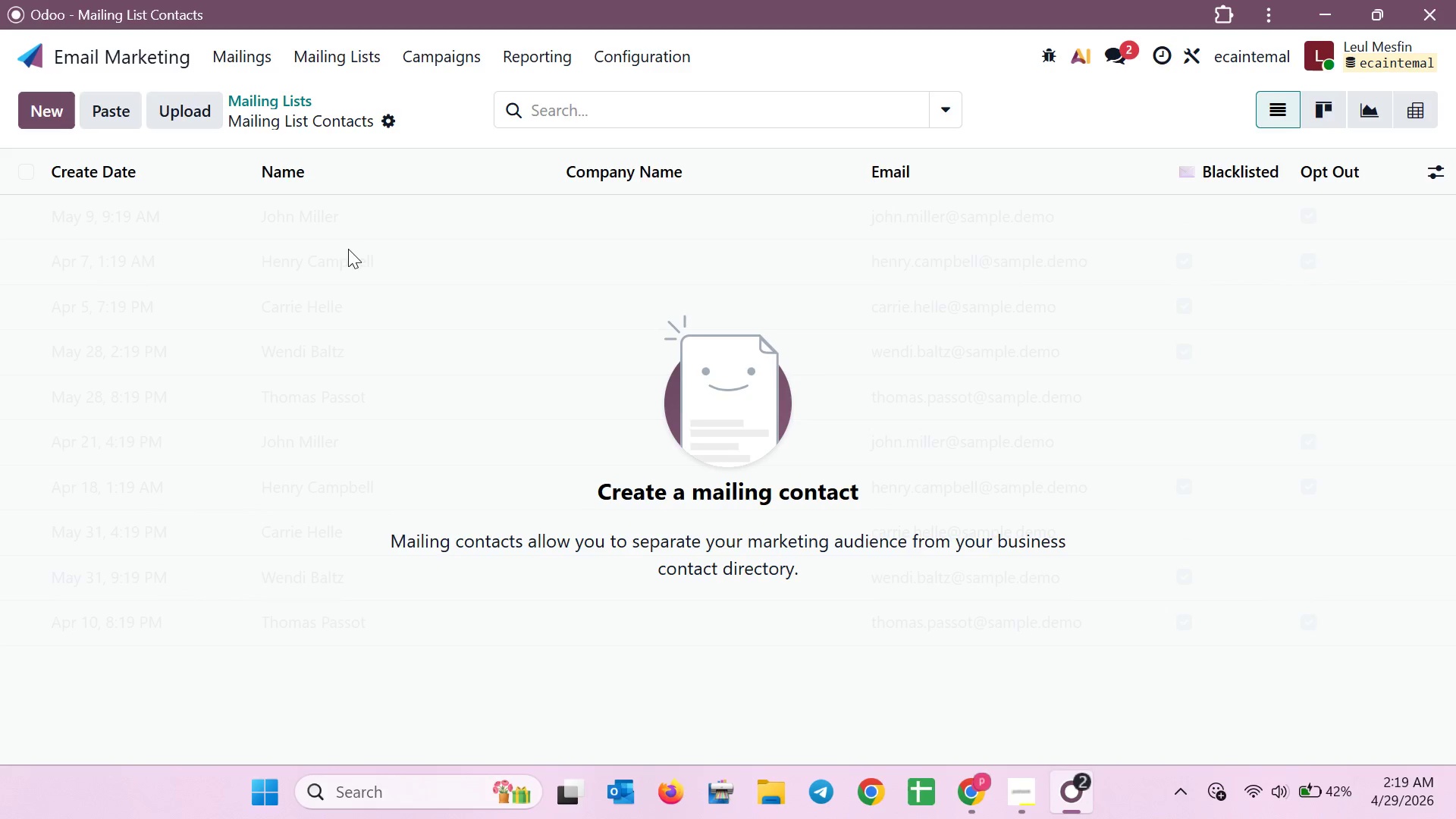 
wait(16.77)
 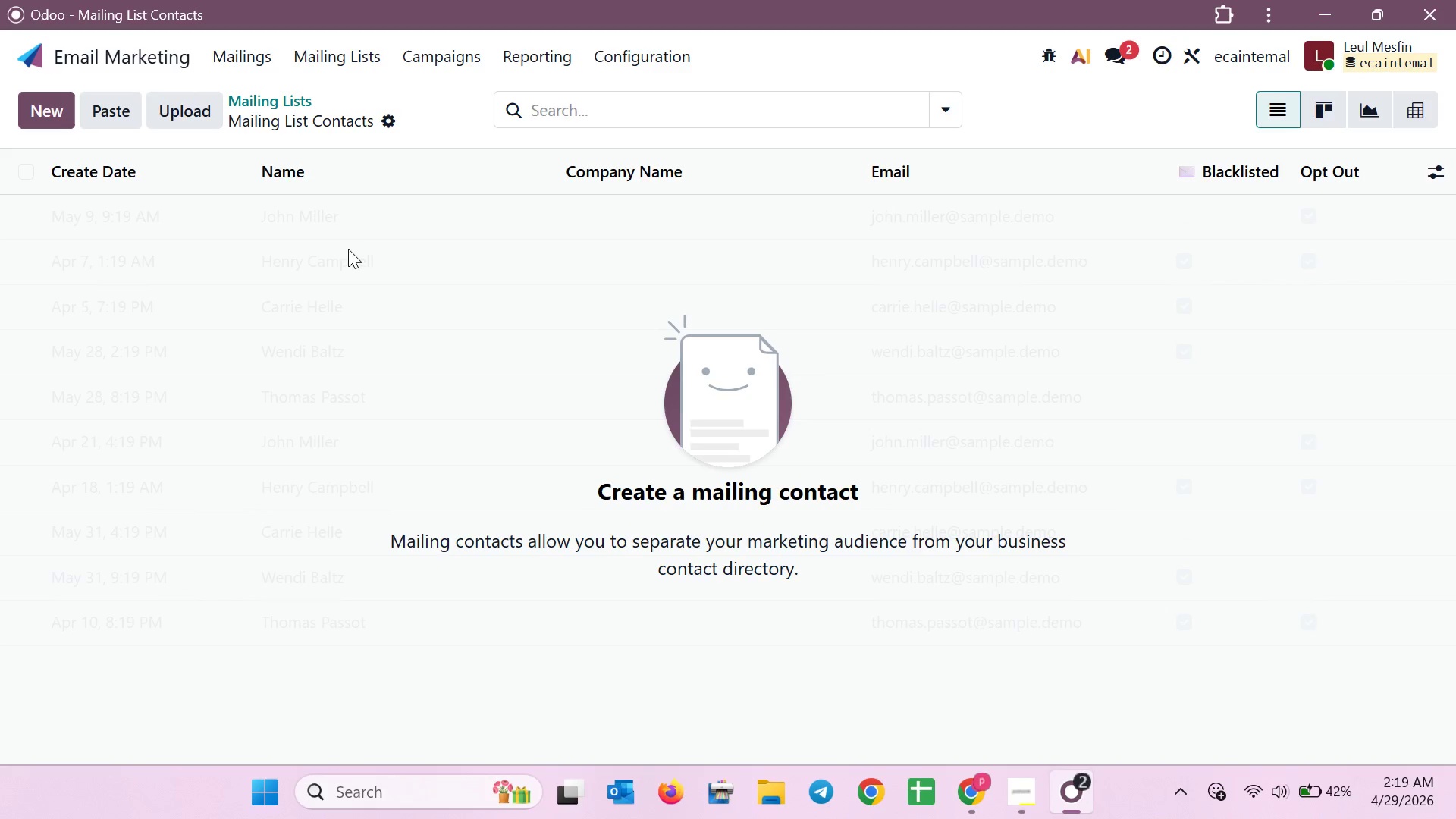 
left_click([379, 64])
 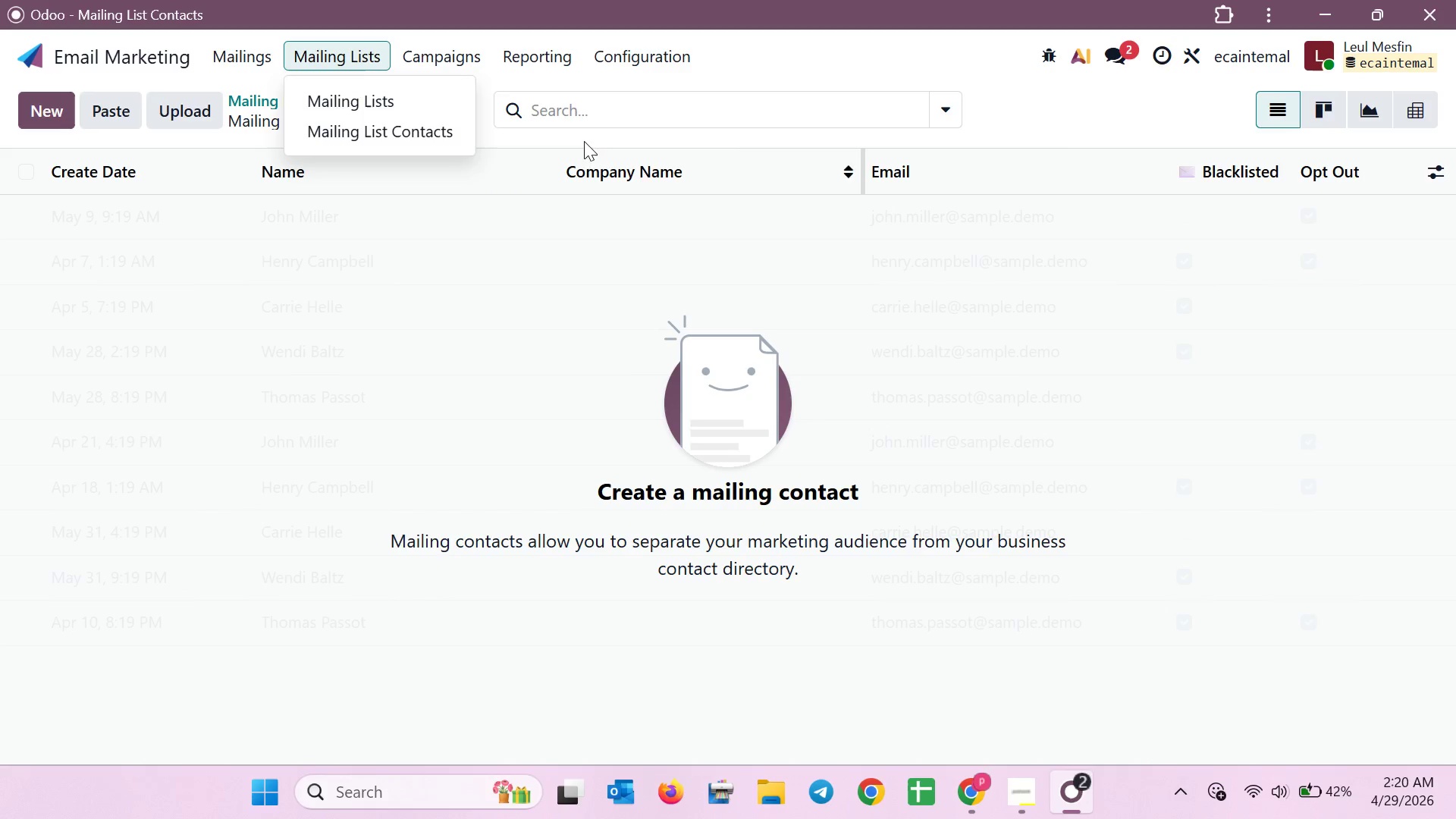 
left_click([390, 114])
 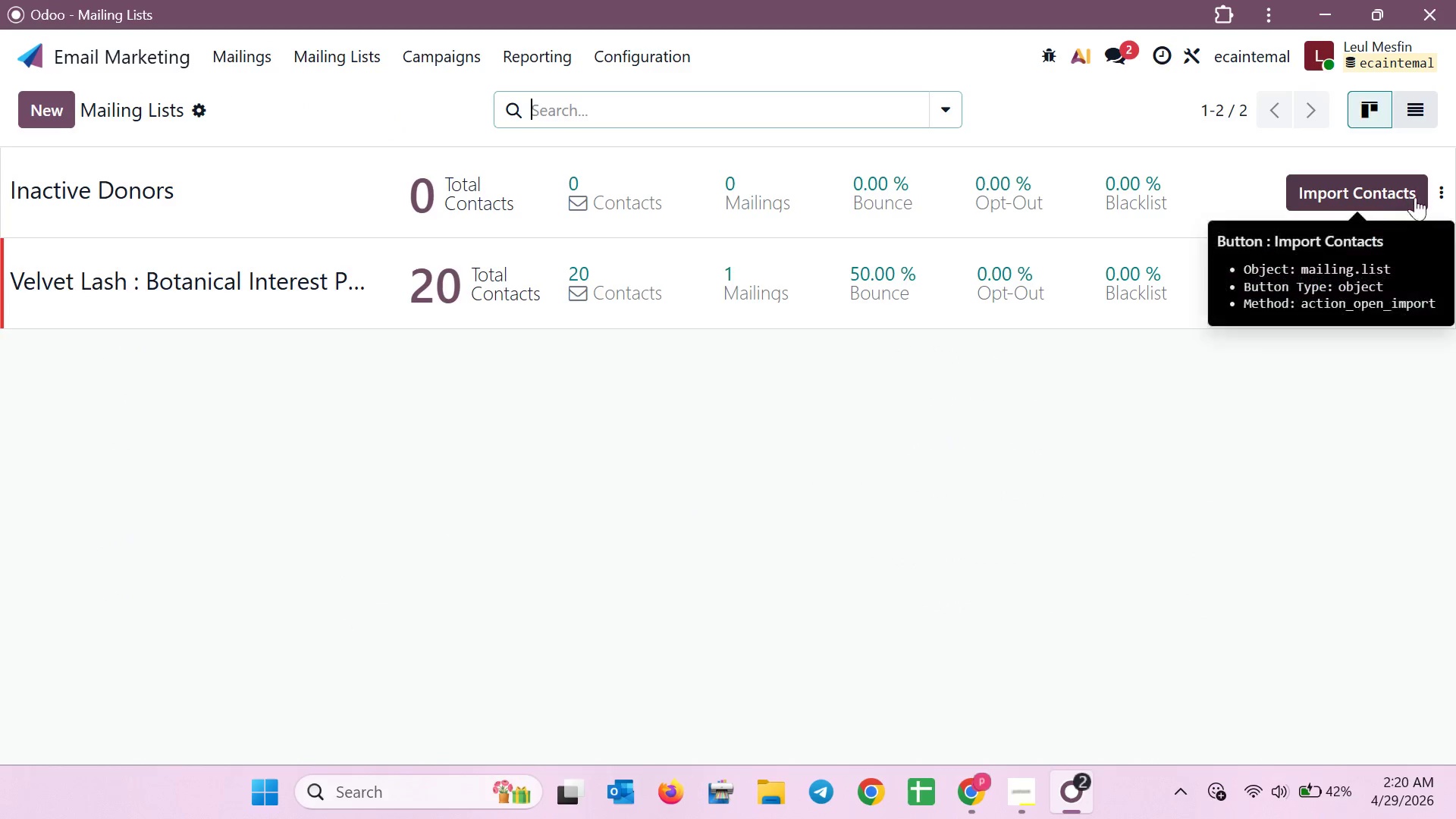 
left_click([1422, 191])
 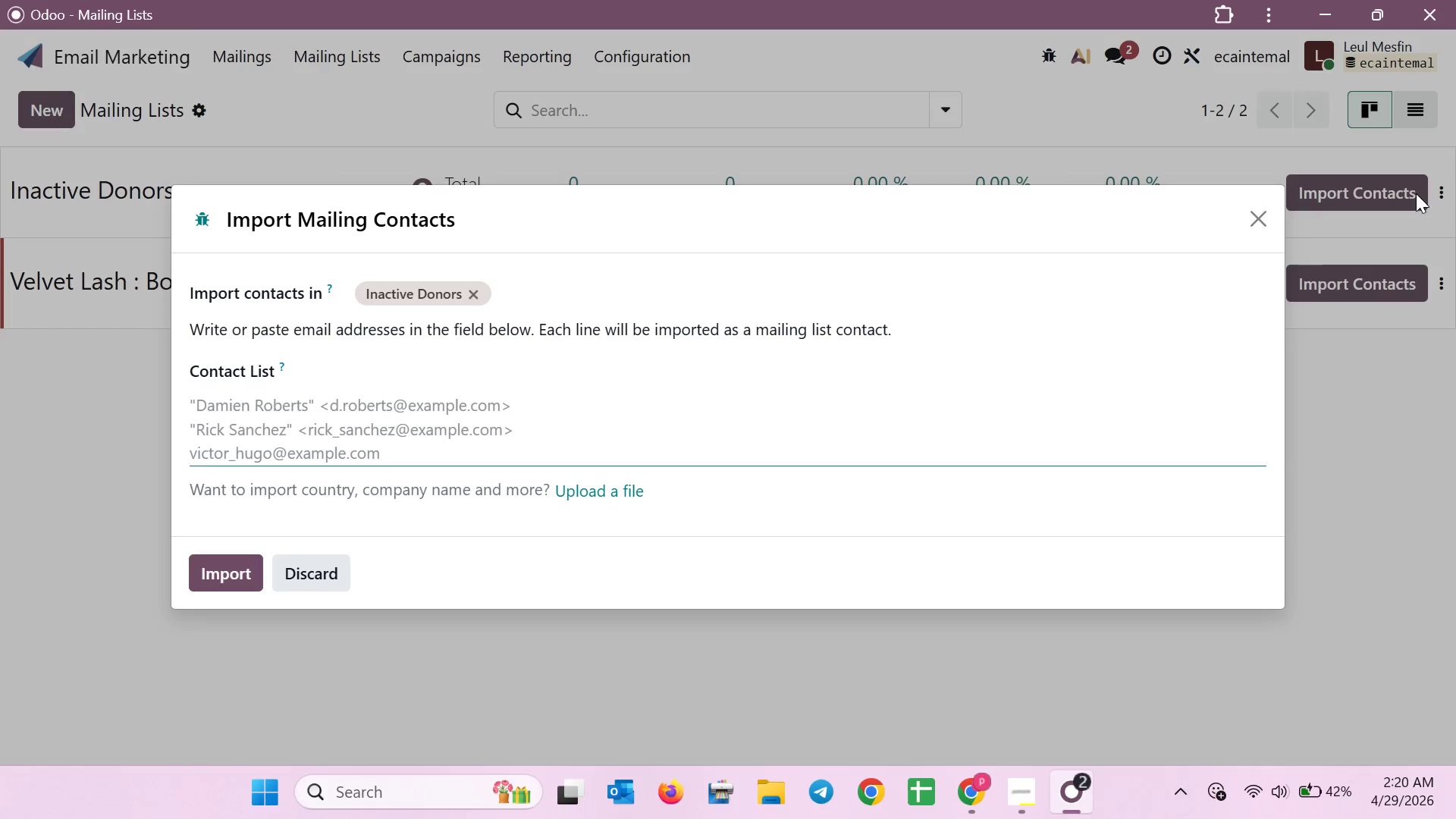 
wait(14.94)
 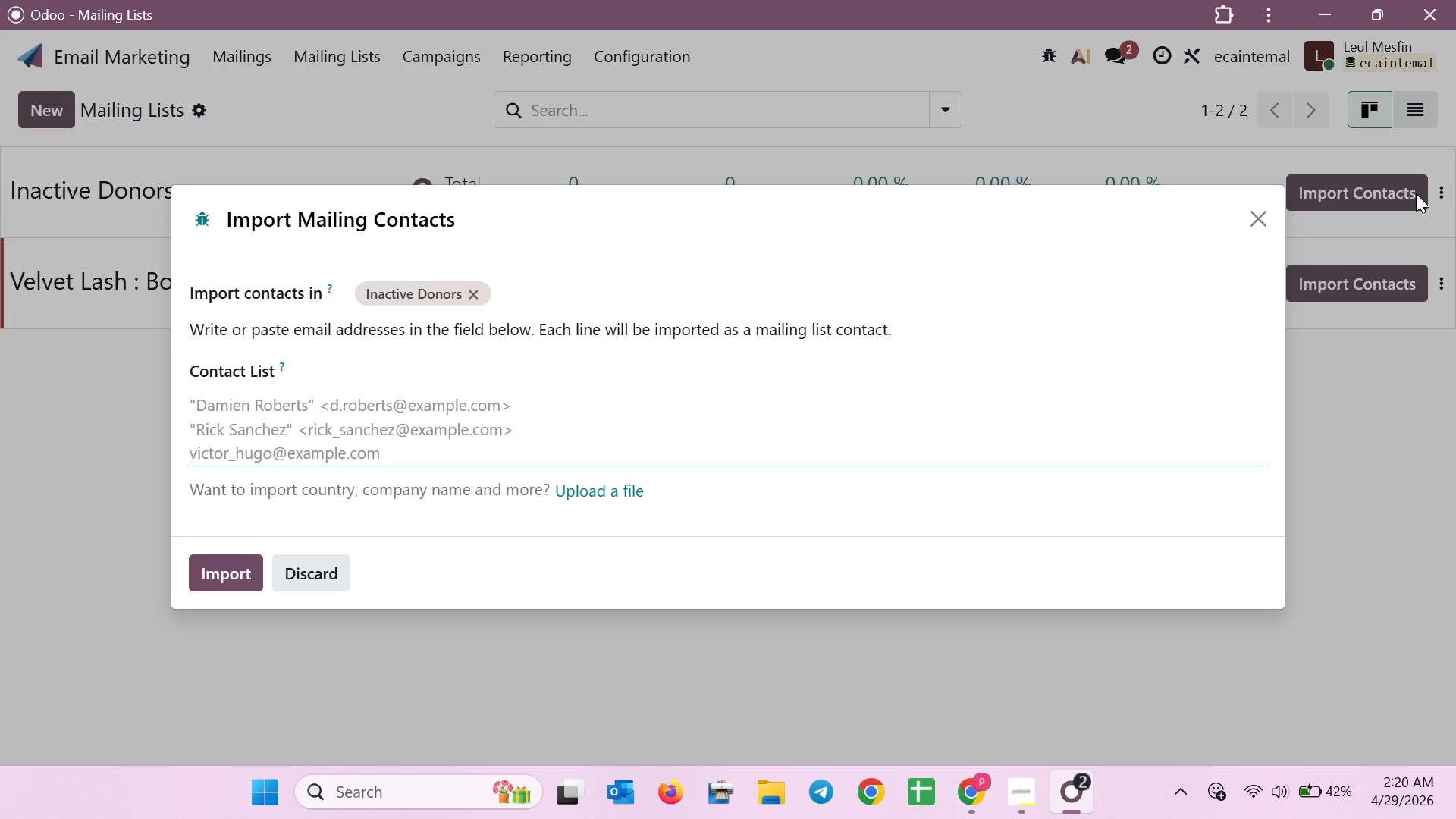 
type(Alice)
 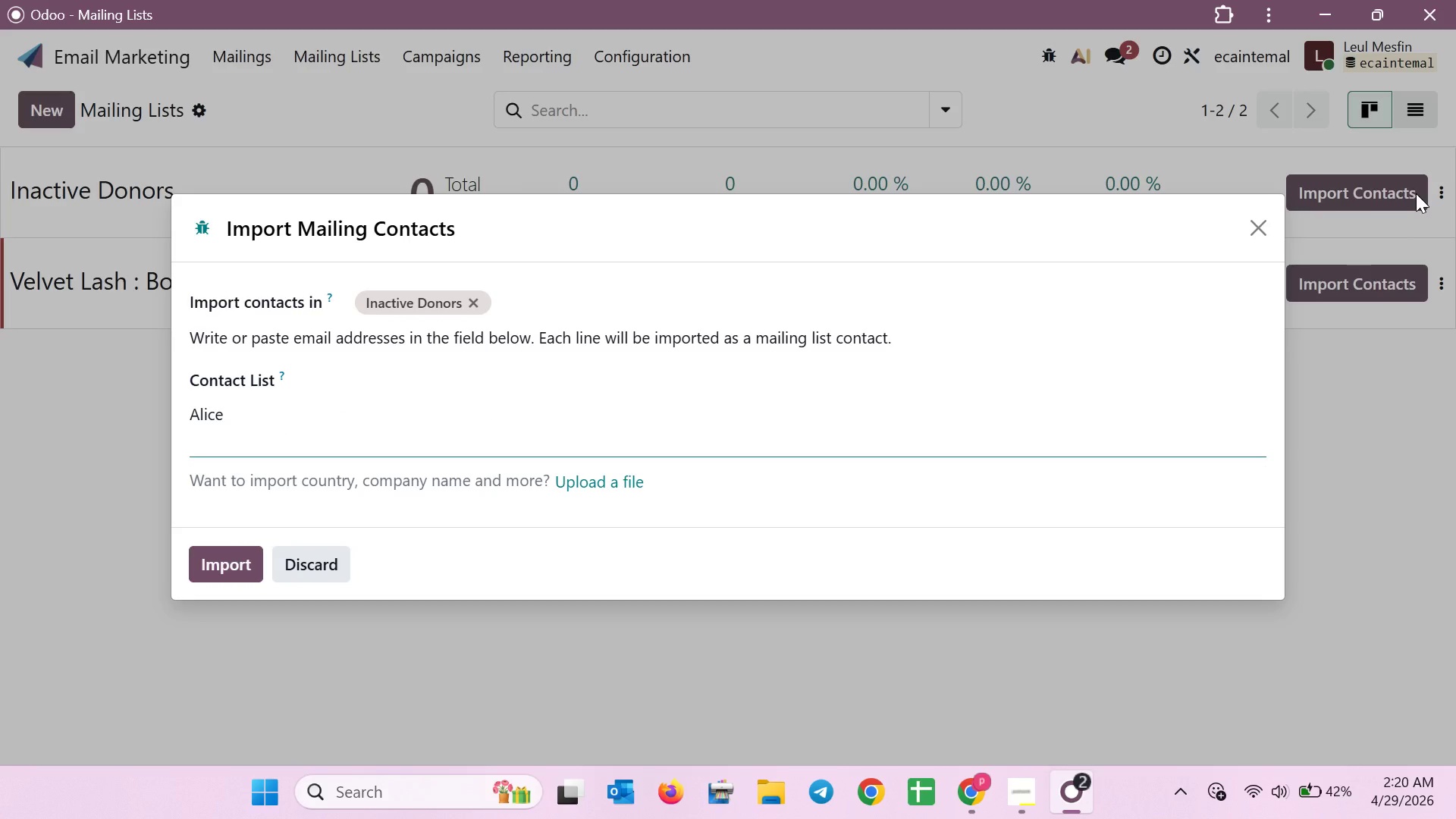 
hold_key(key=Backspace, duration=0.84)
 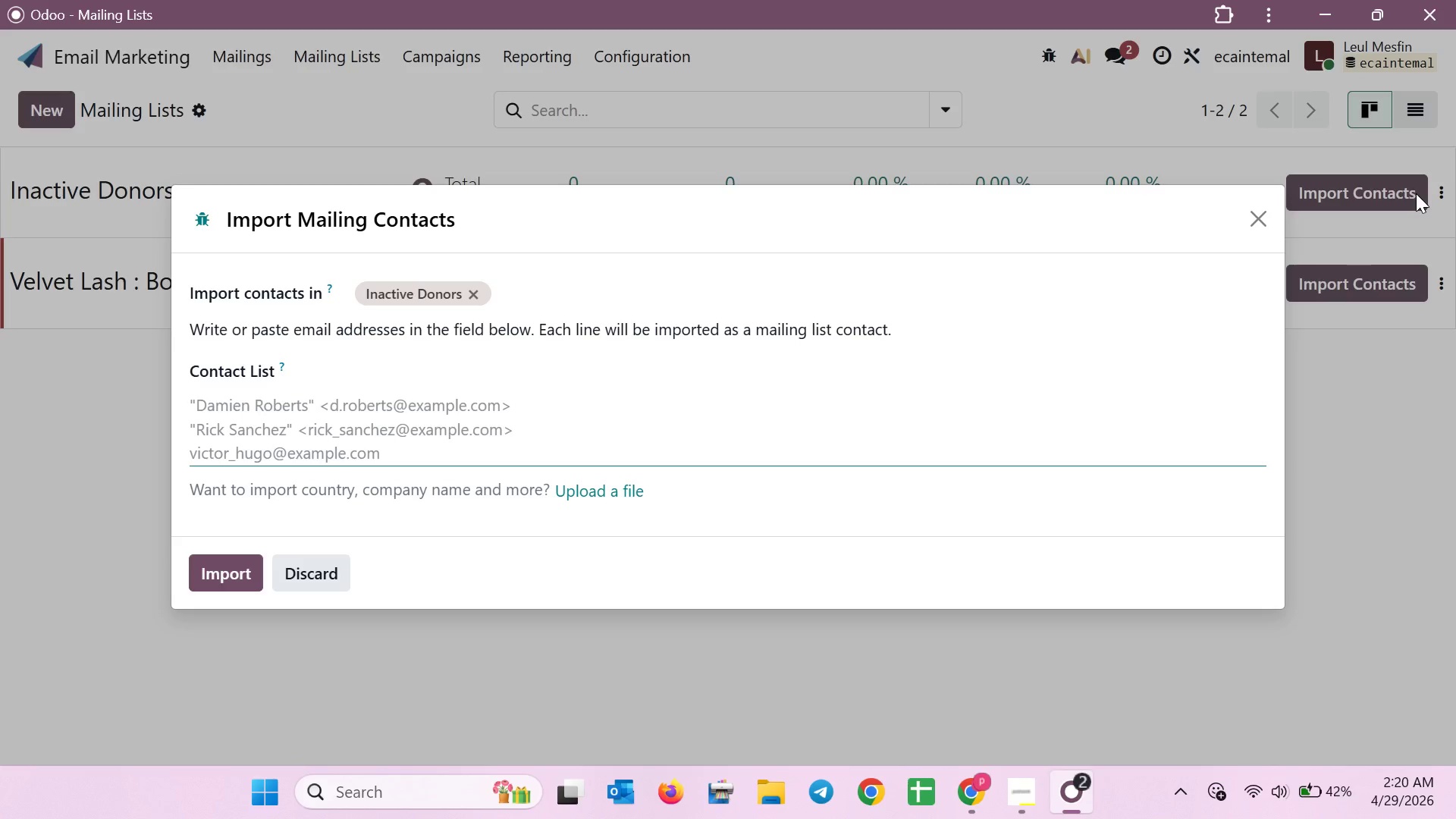 
type("al)
key(Backspace)
key(Backspace)
type(Alice)
 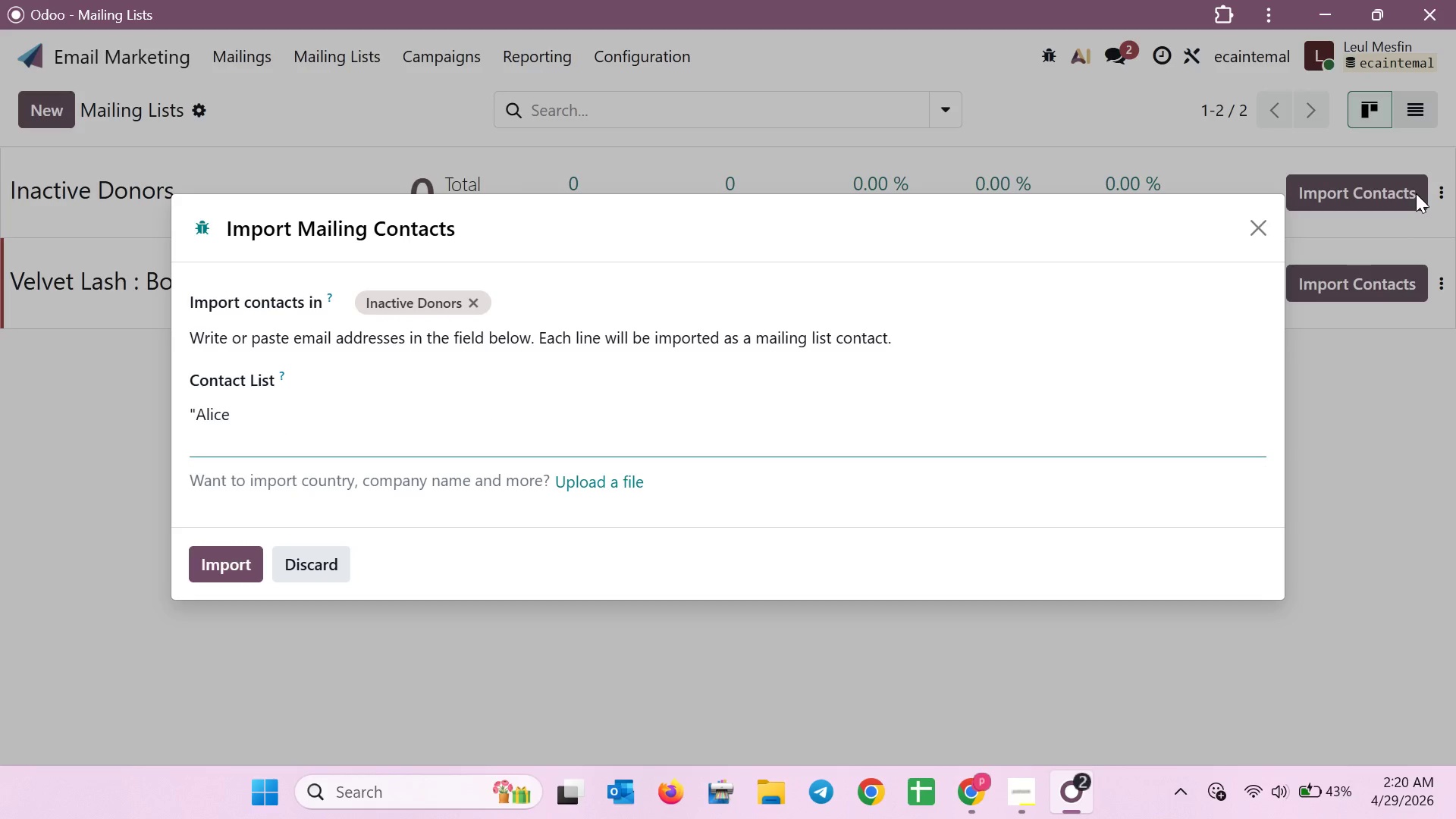 
wait(11.11)
 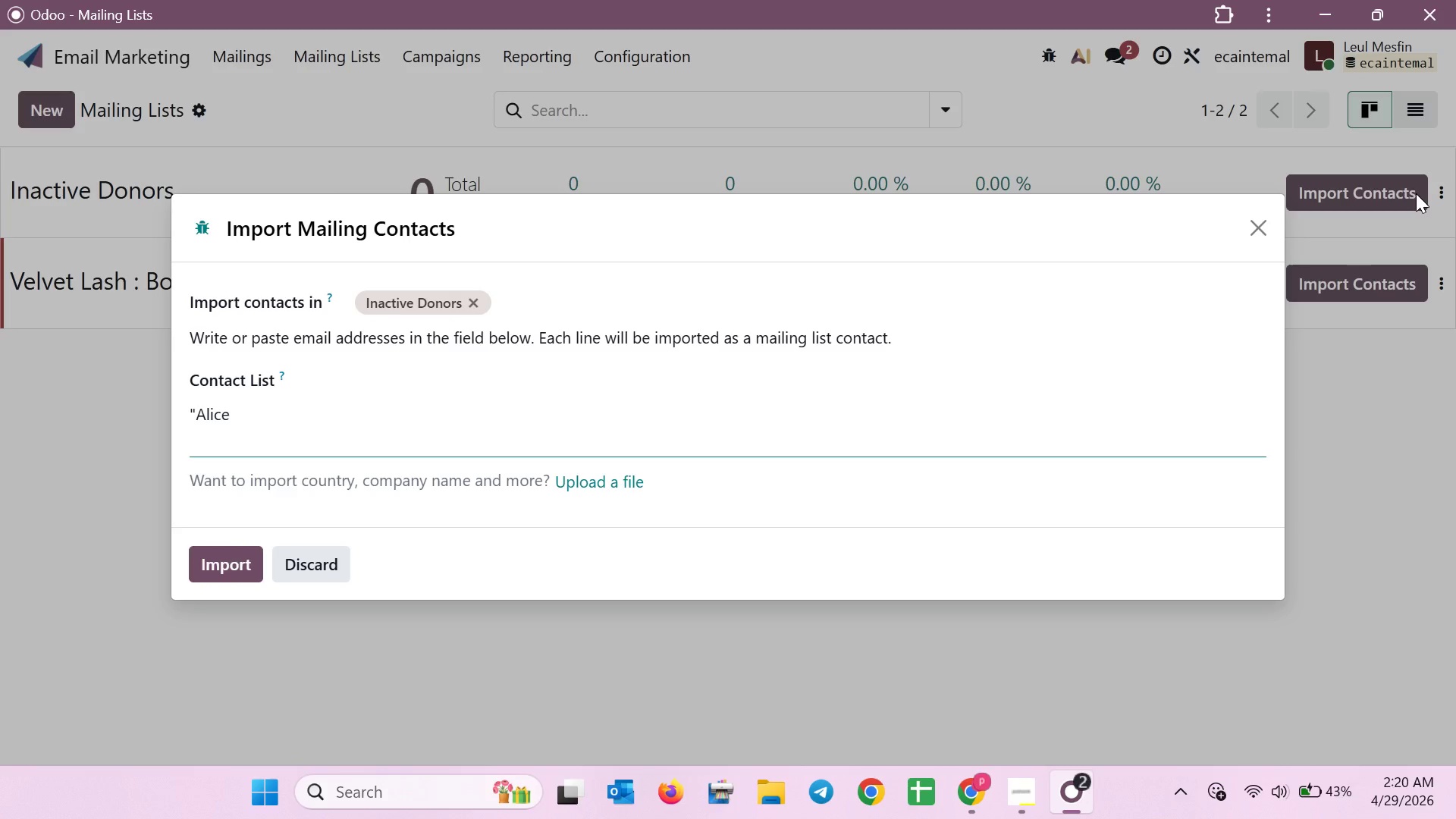 
type( HEnderson)
 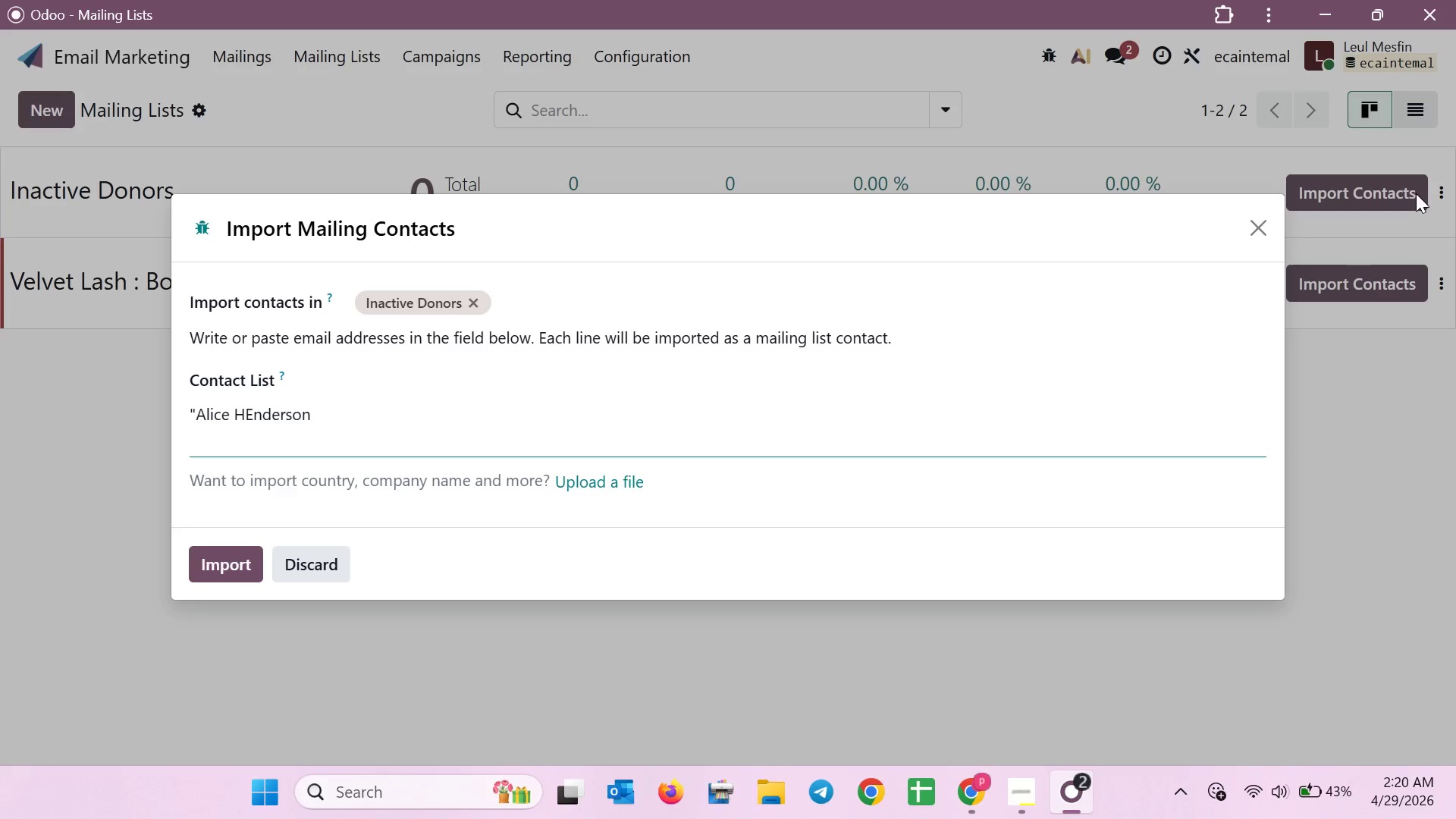 
hold_key(key=ArrowLeft, duration=0.62)
 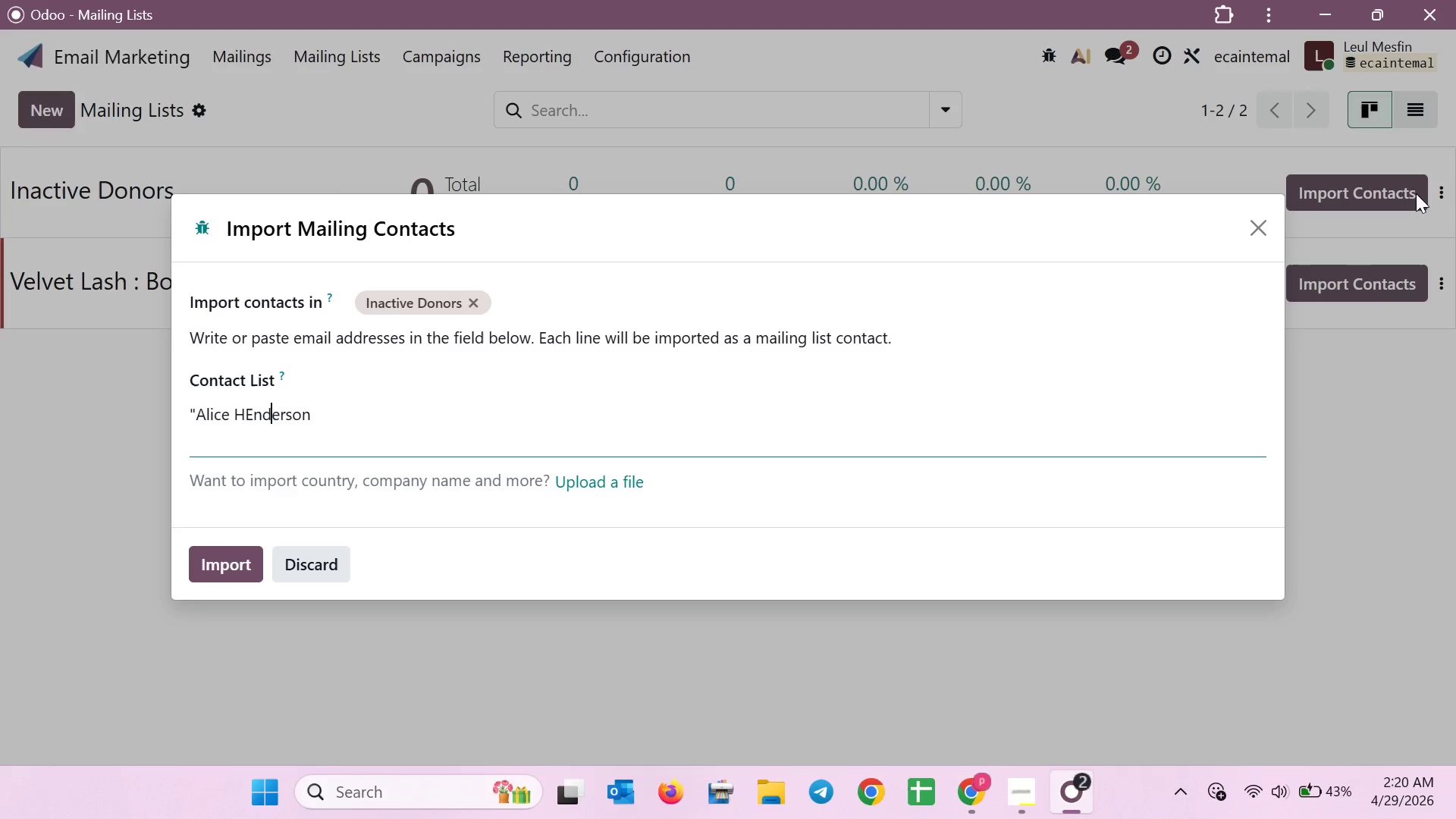 
key(ArrowLeft)
 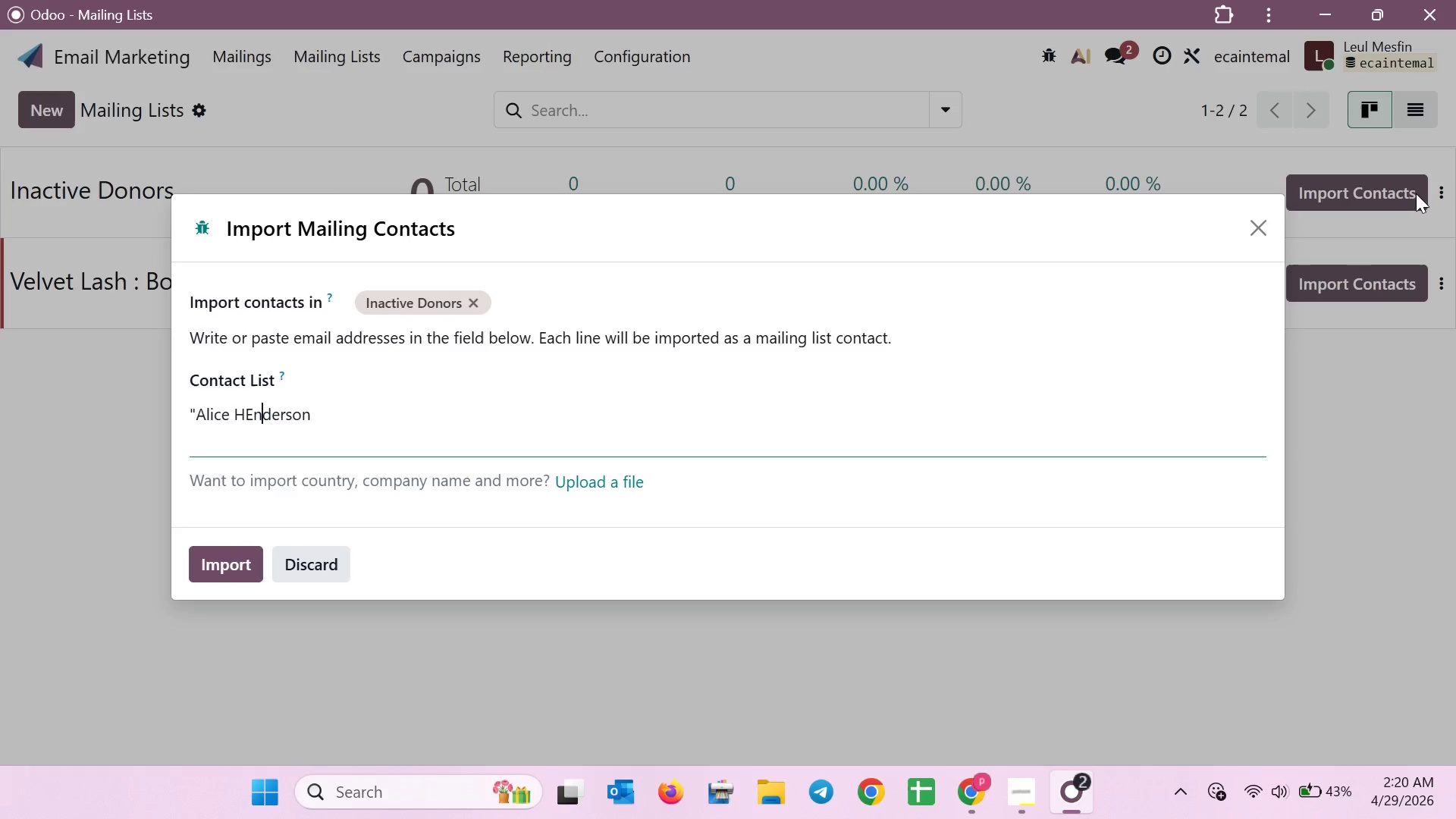 
key(ArrowLeft)
 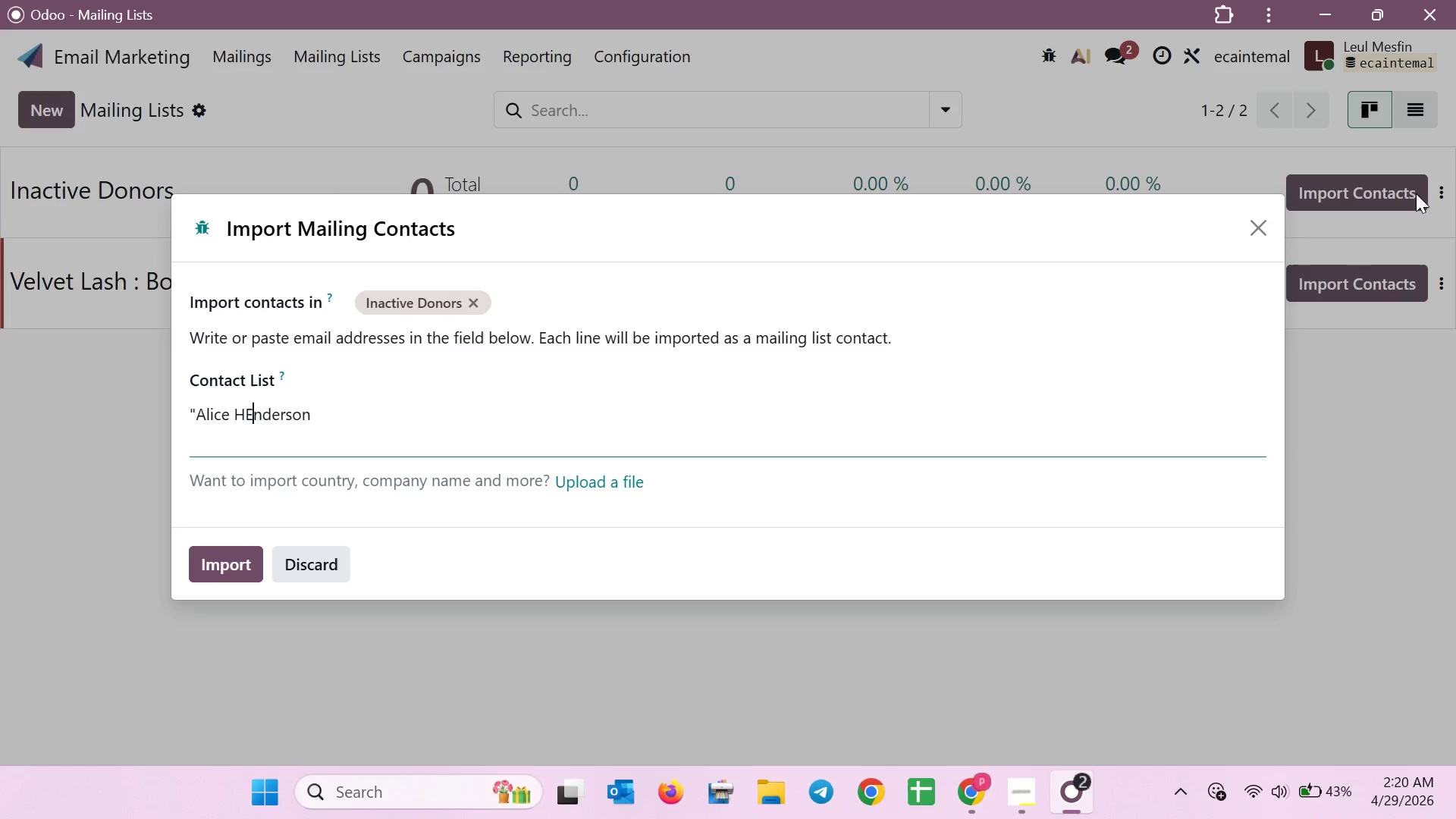 
key(Backspace)
 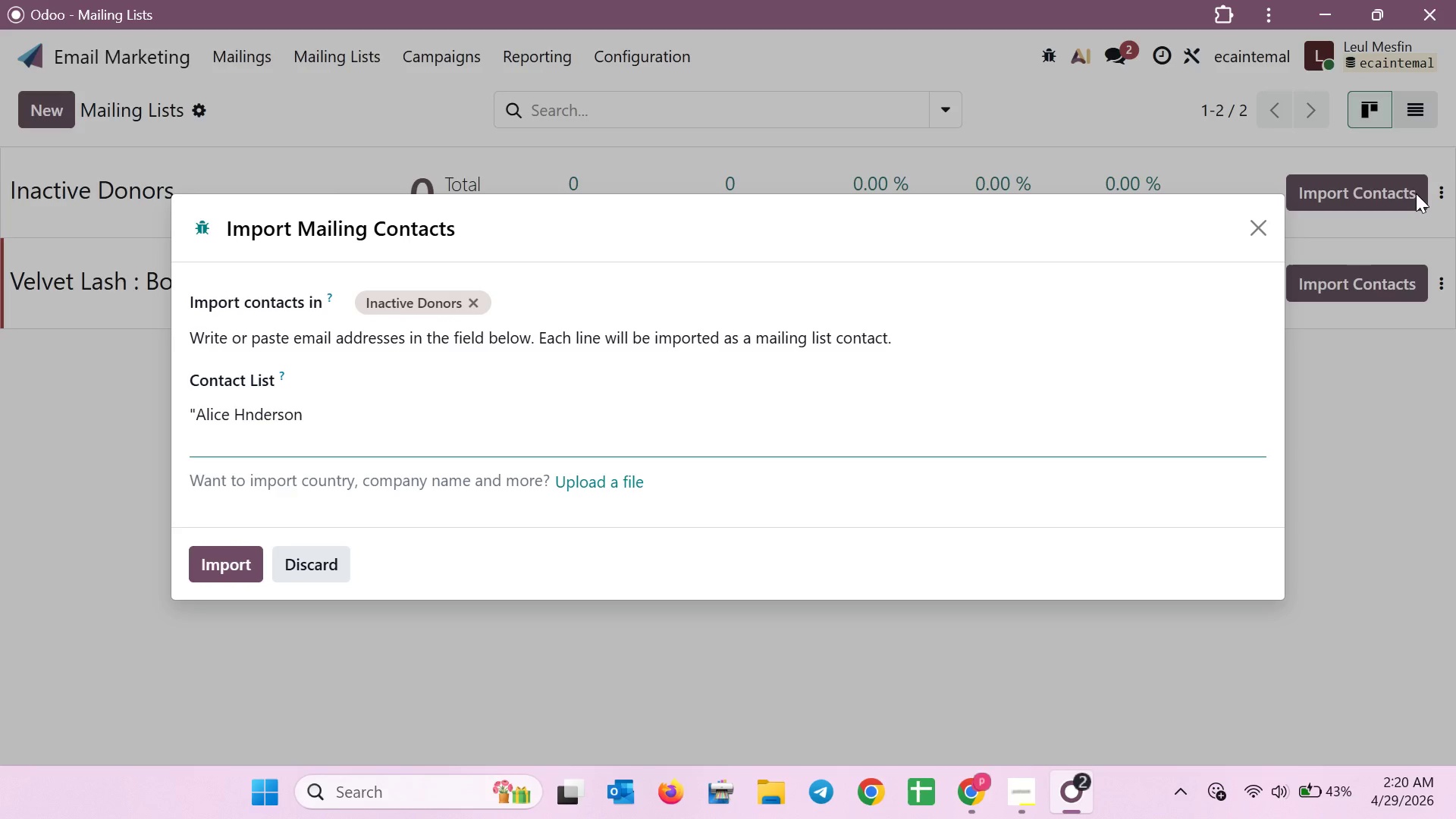 
key(E)
 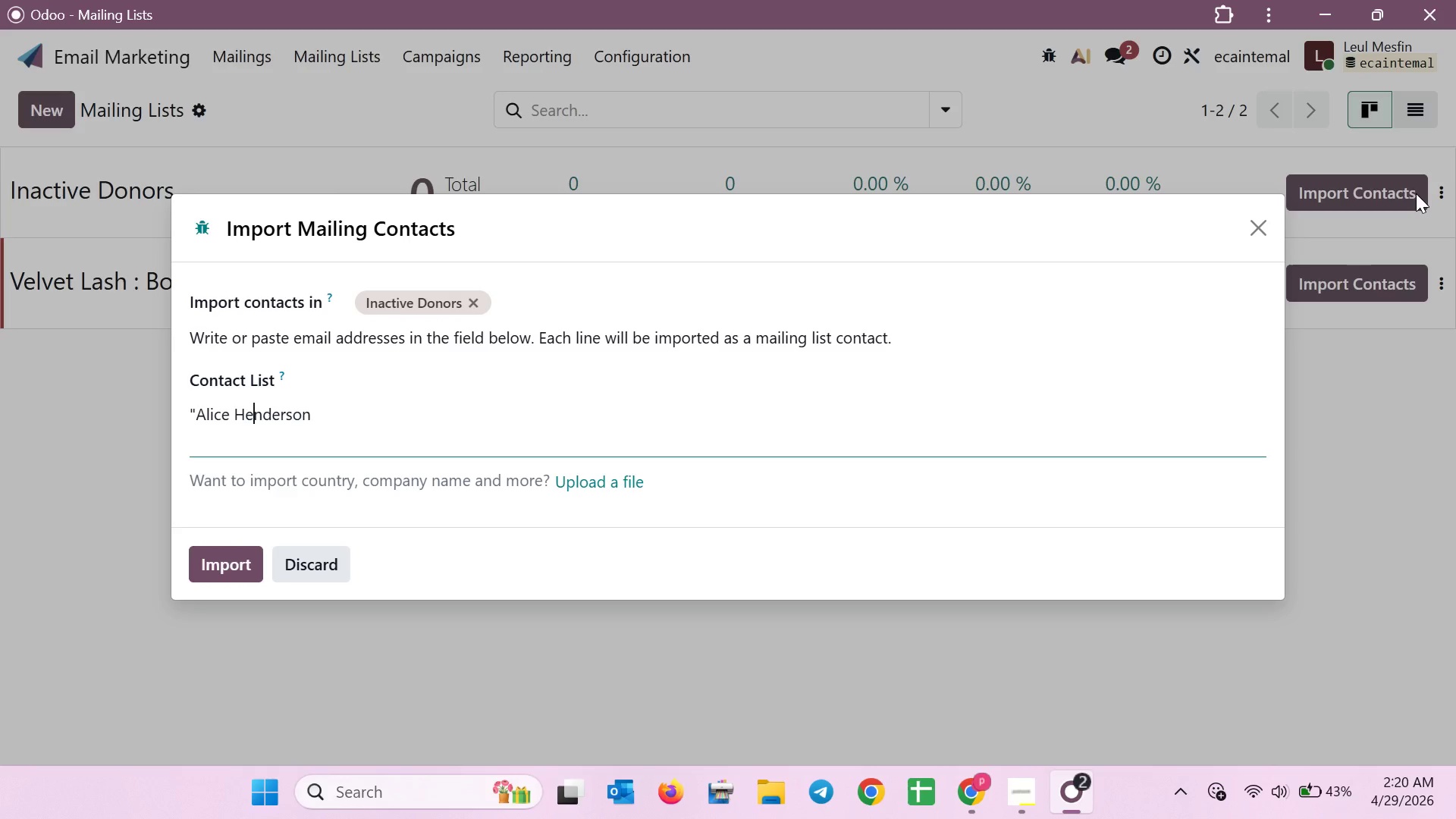 
key(ArrowDown)
 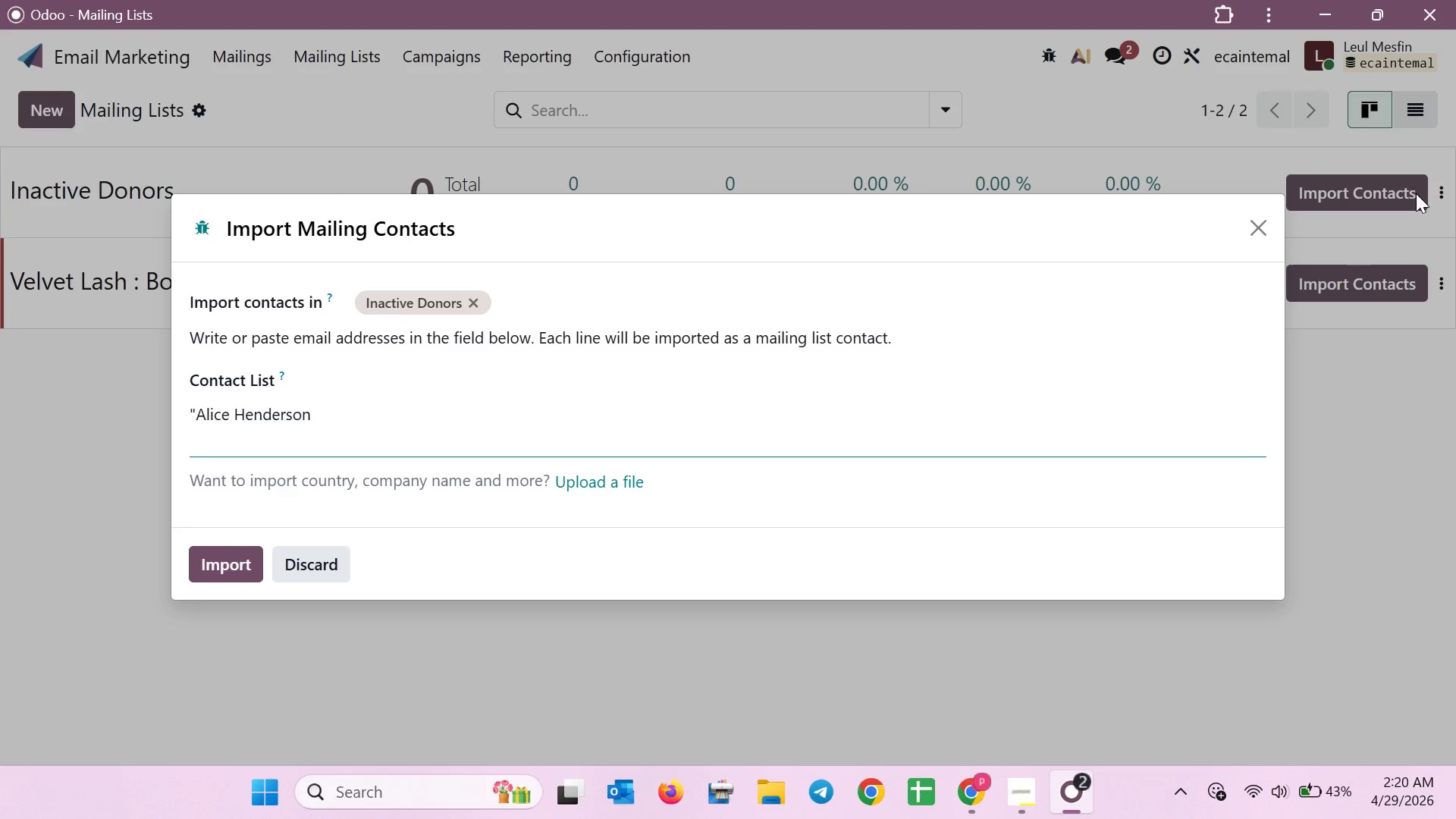 
key(Shift+Quote)
 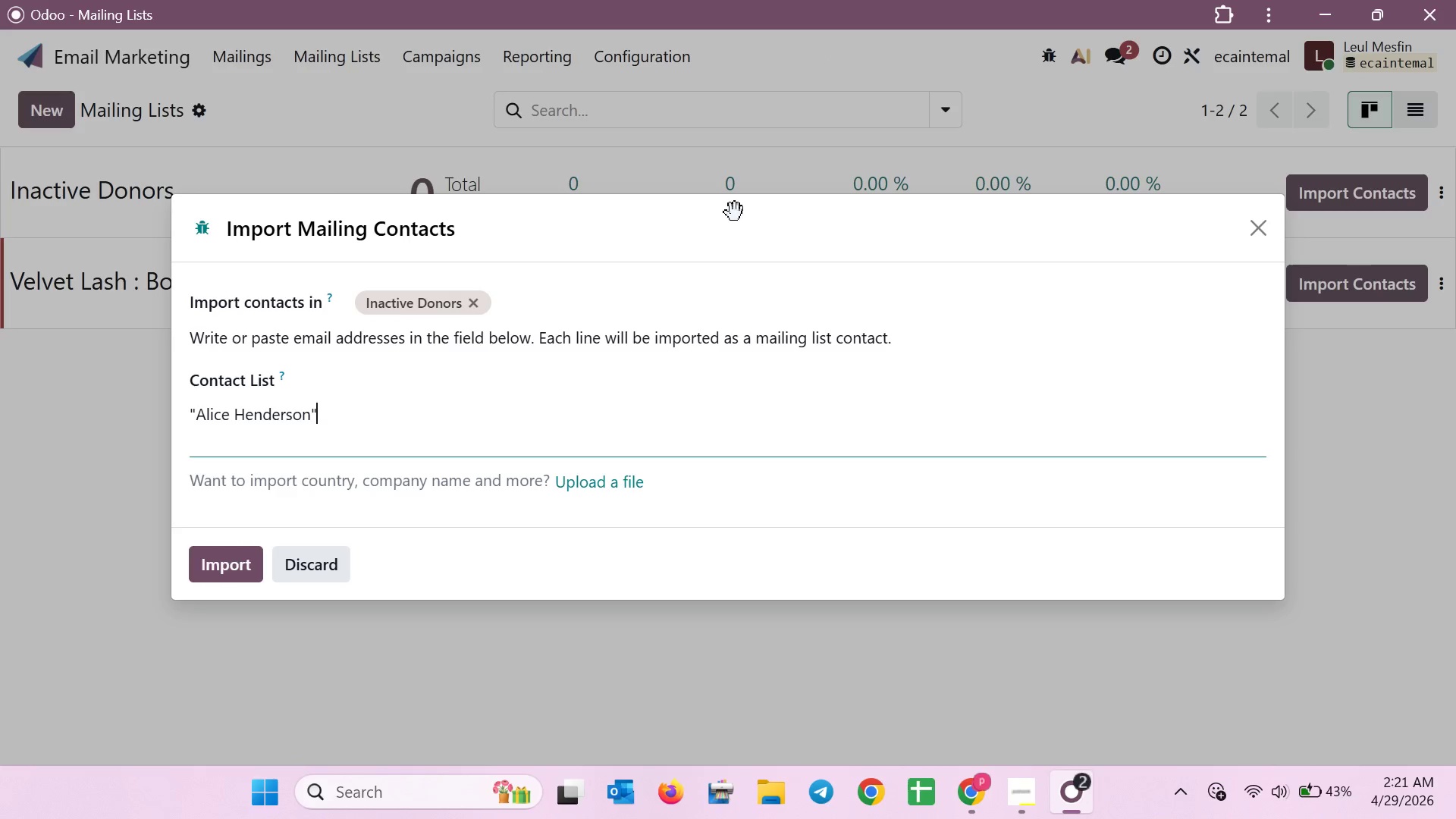 
left_click([478, 302])
 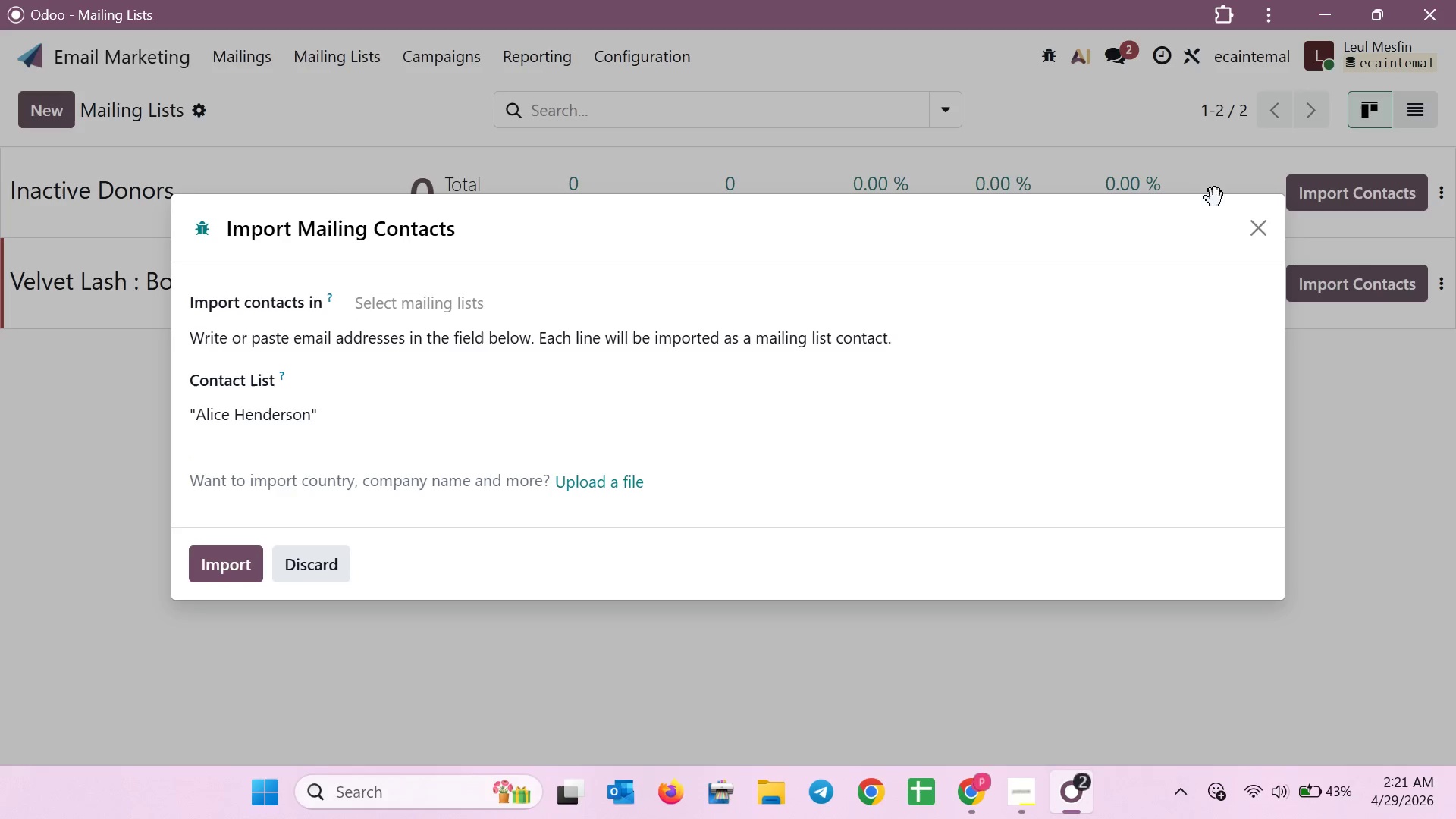 
left_click([1255, 224])
 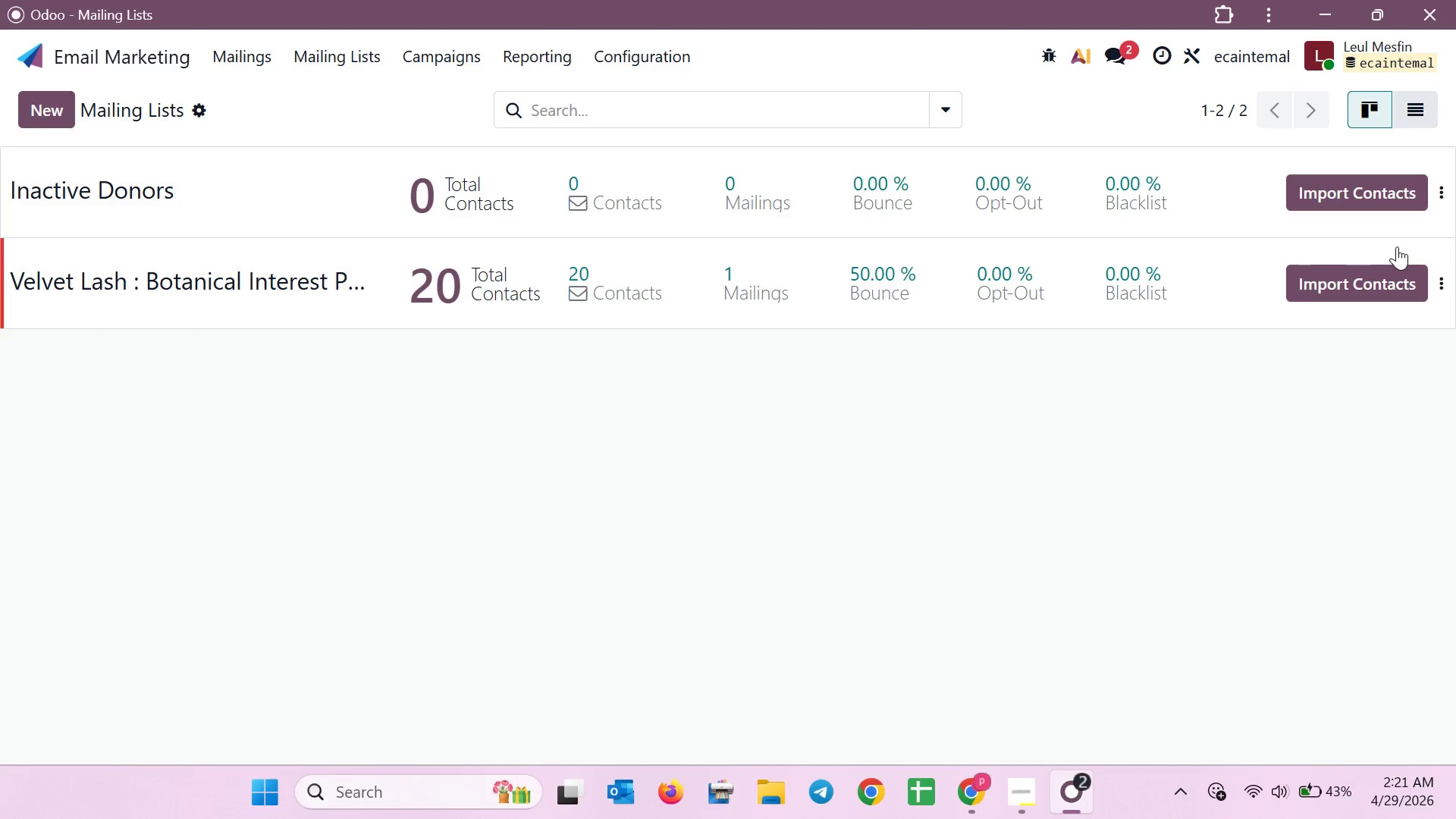 
wait(30.41)
 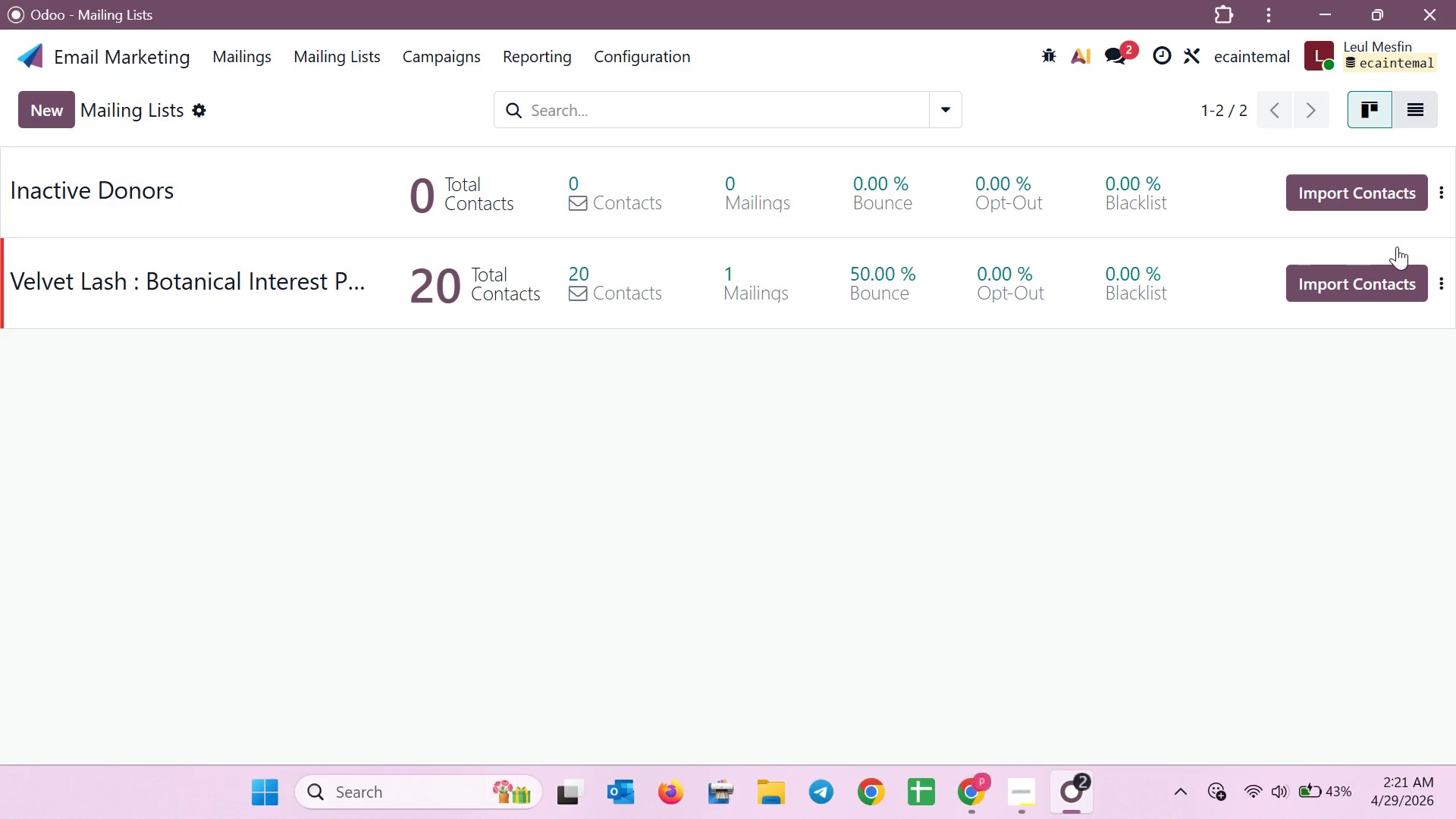 
mouse_move([1023, 304])
 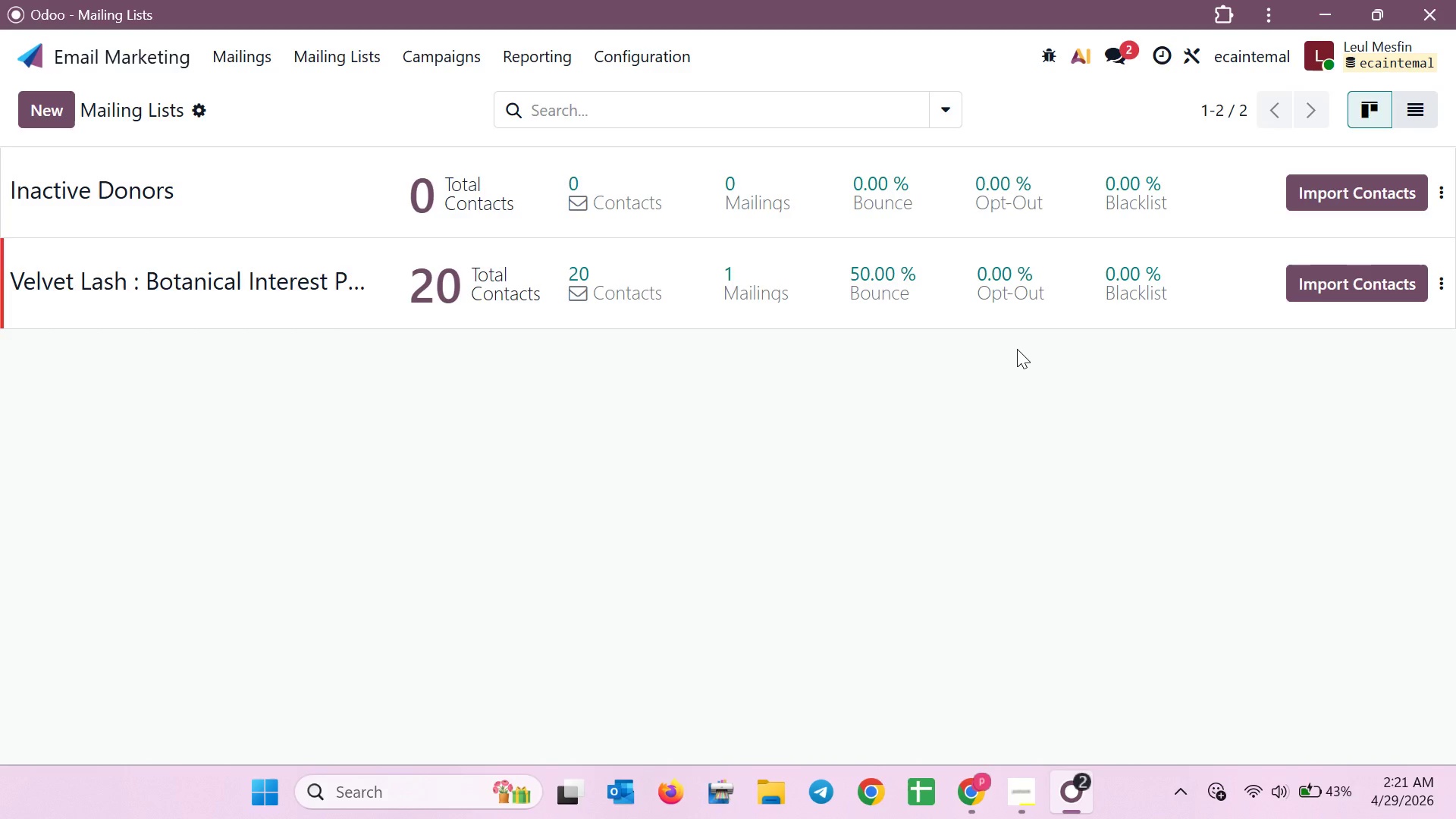 
wait(9.97)
 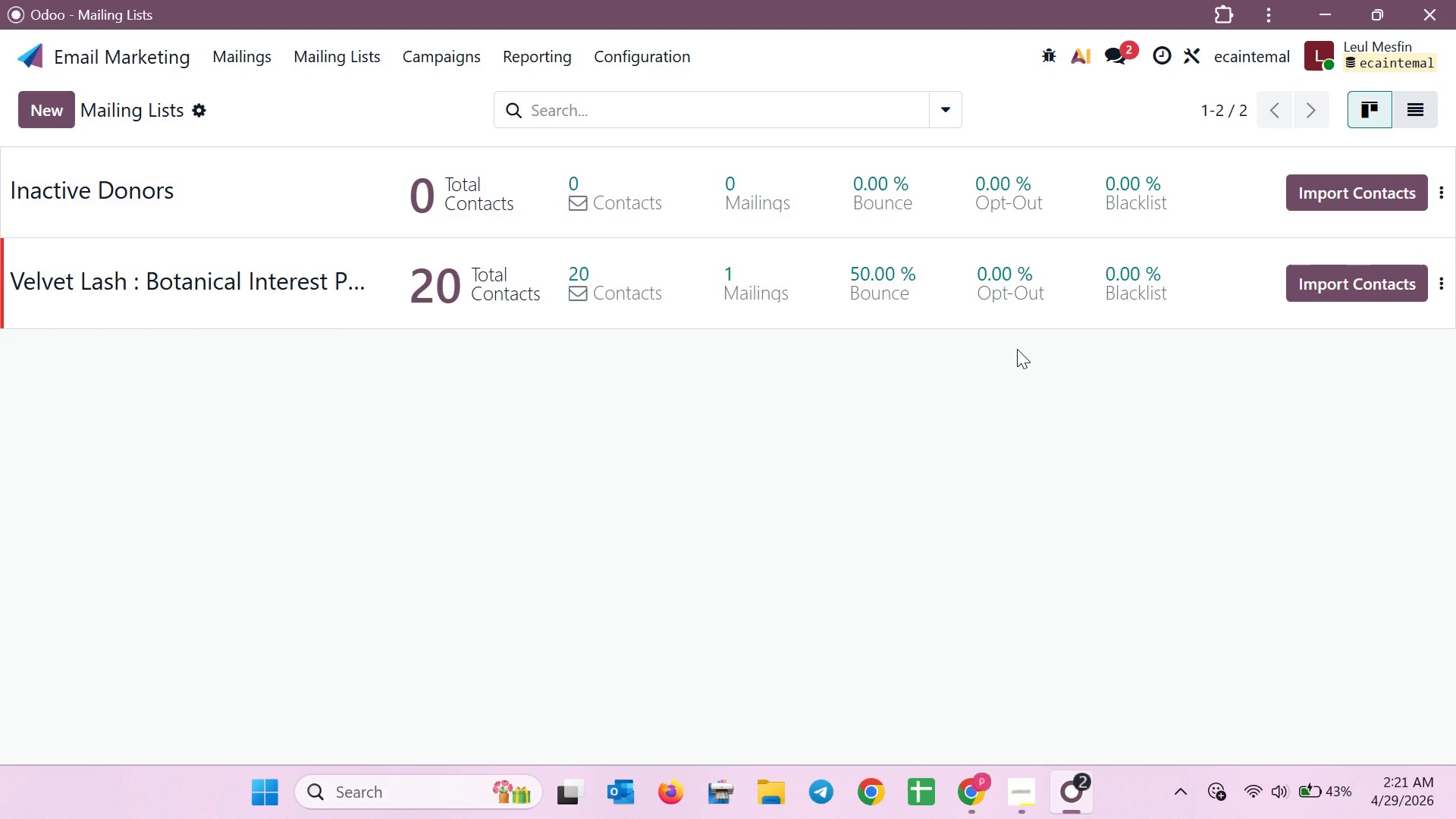 
left_click([215, 166])
 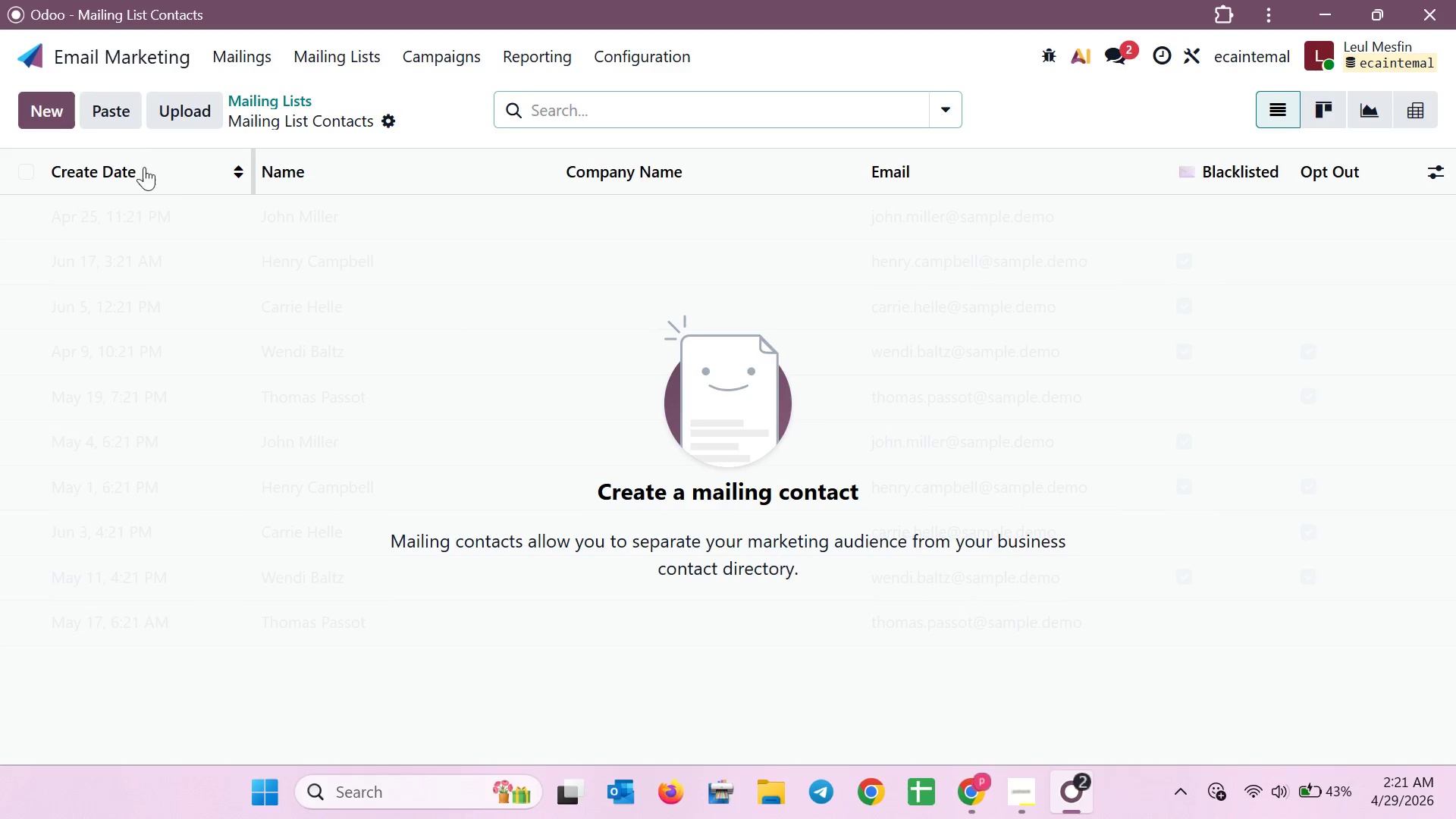 
wait(15.52)
 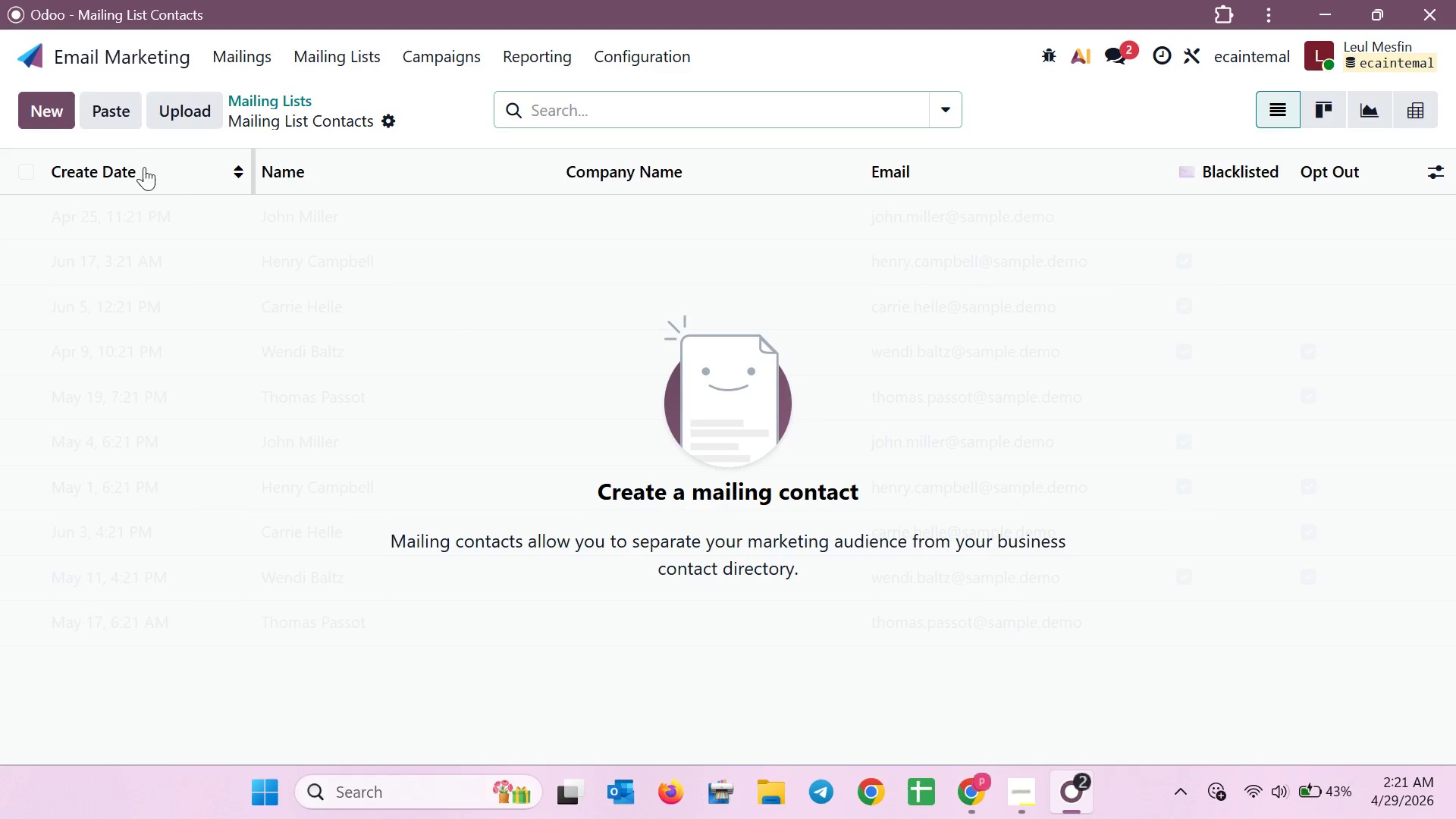 
left_click([384, 113])
 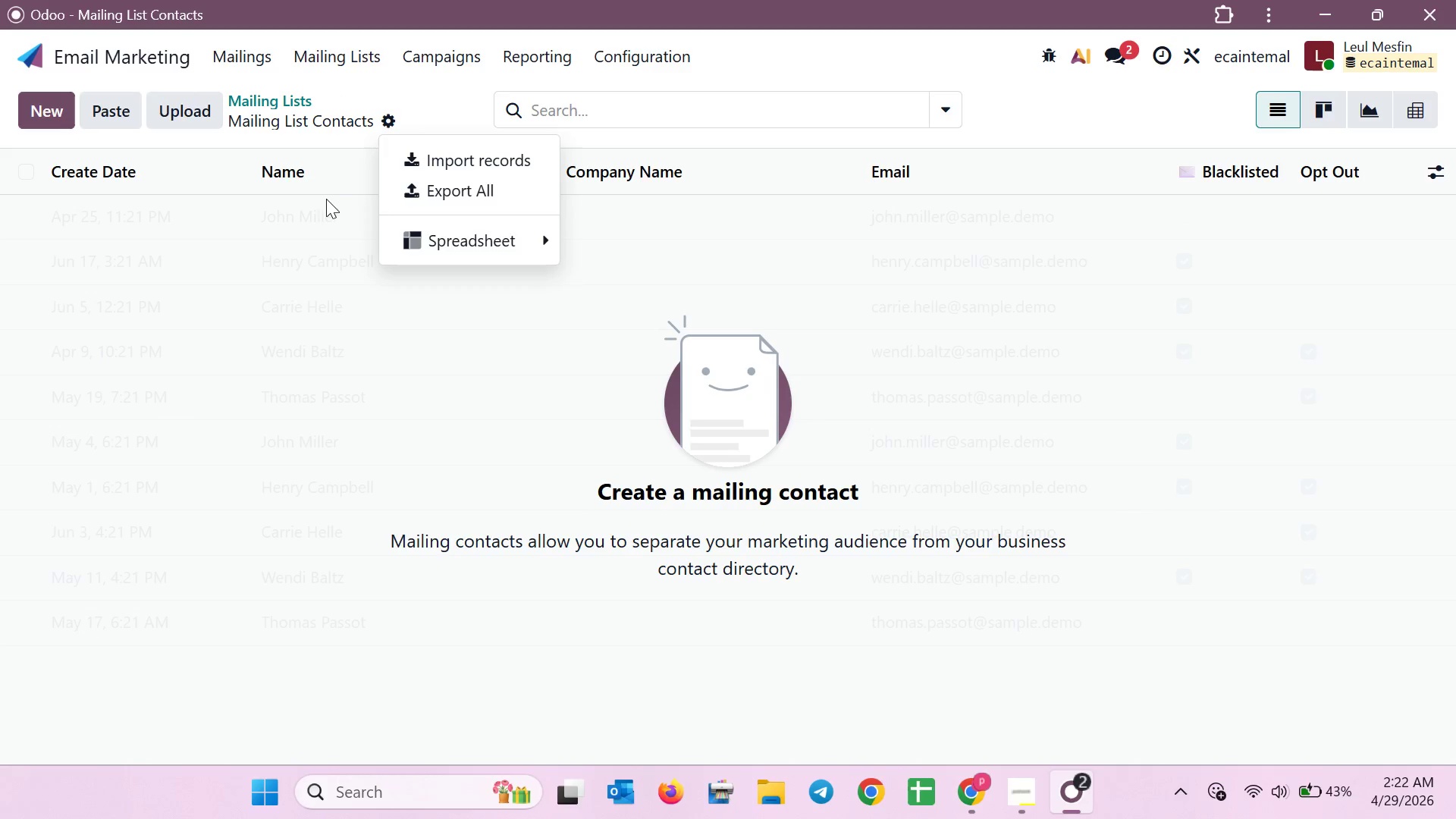 
left_click([321, 209])
 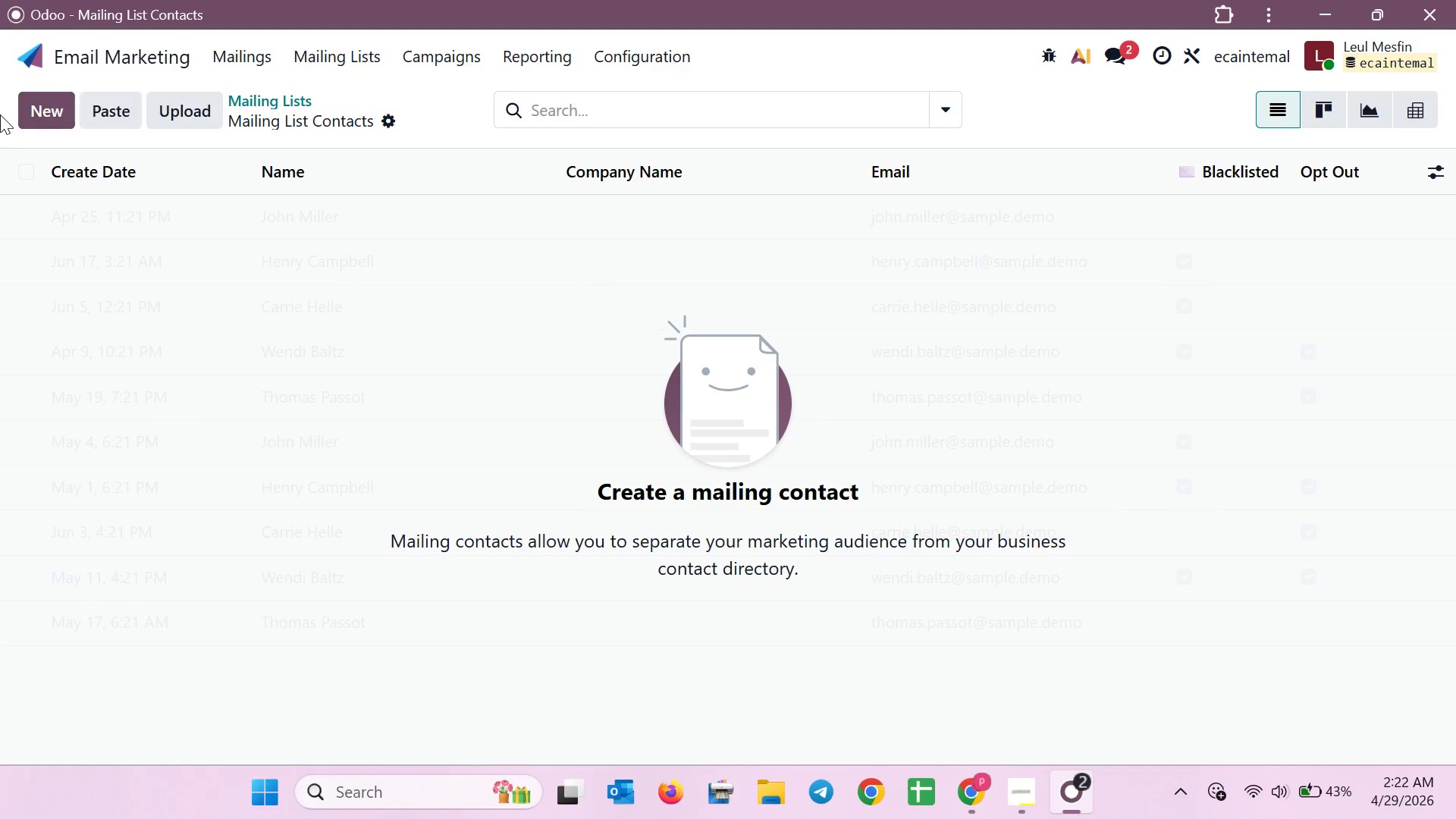 
left_click([47, 106])
 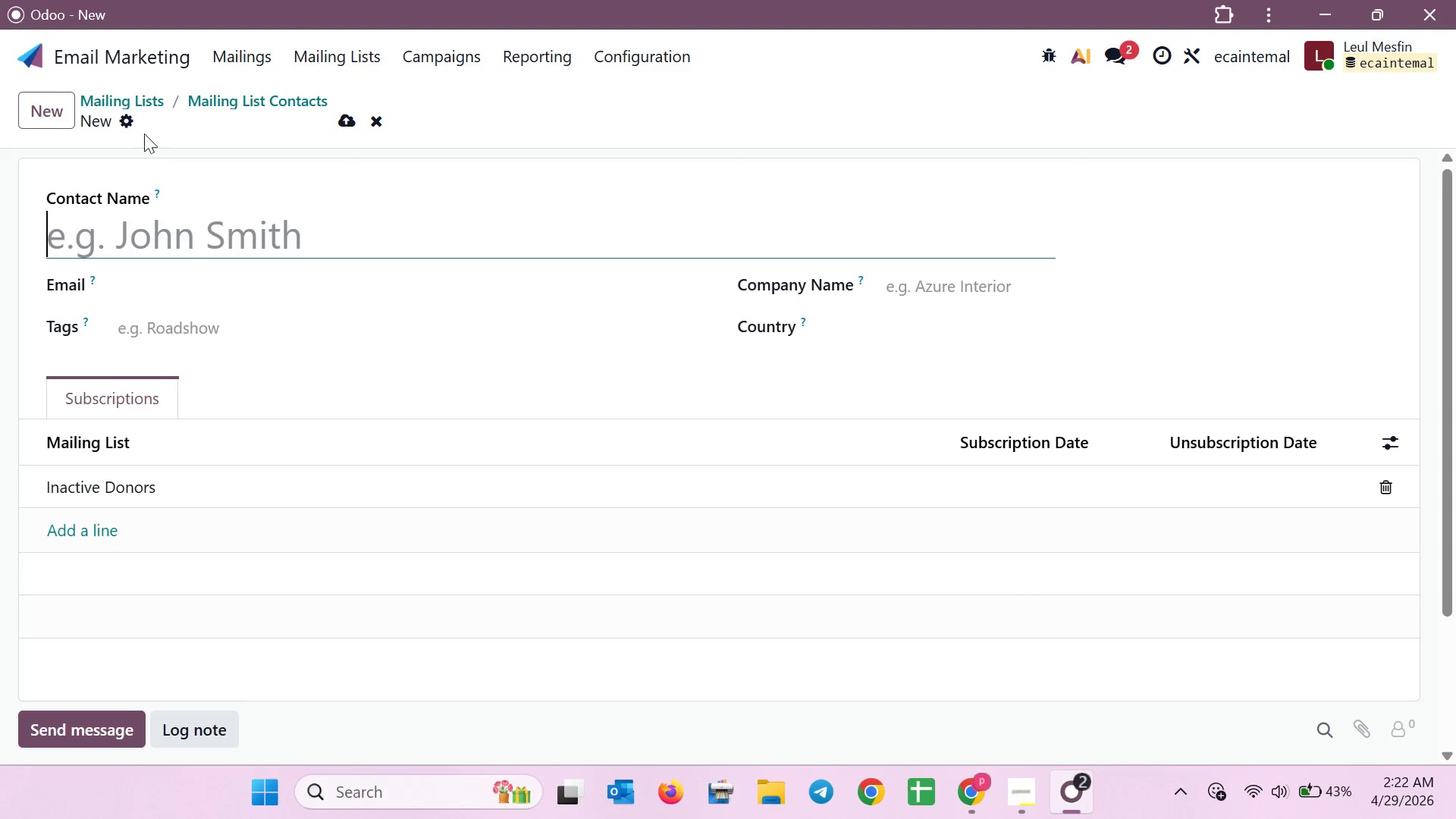 
left_click([228, 65])
 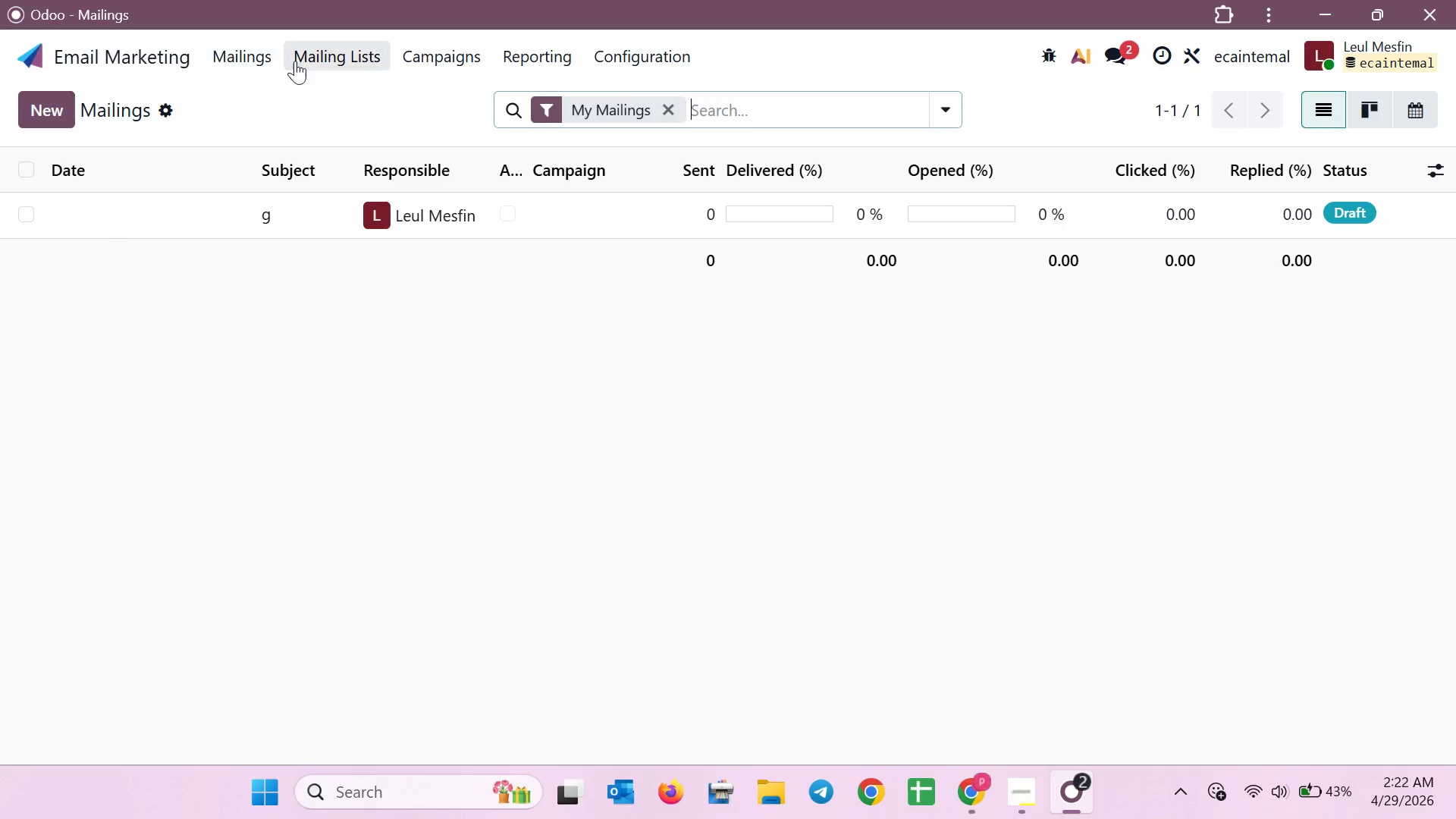 
left_click([320, 55])
 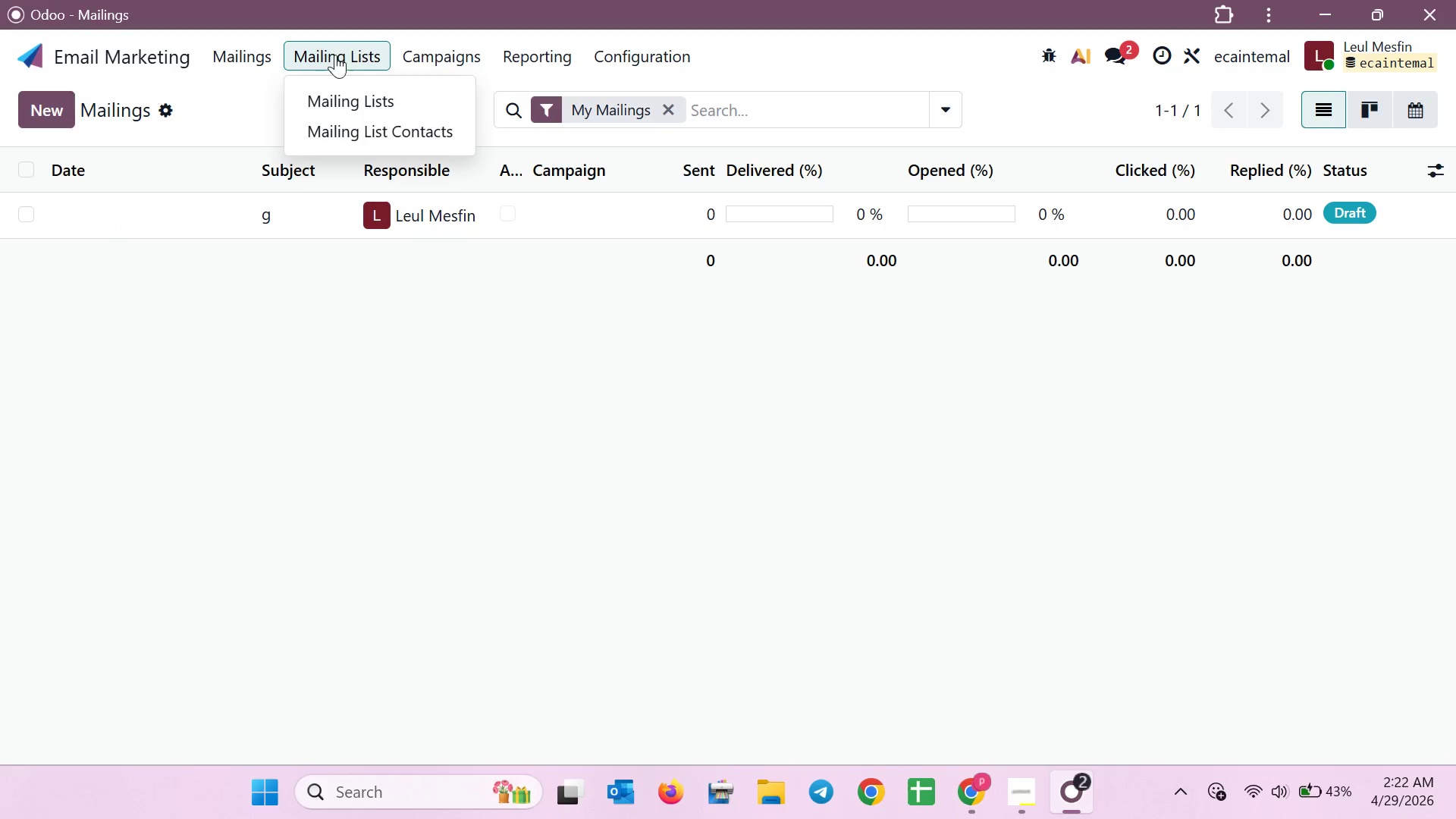 
left_click([359, 97])
 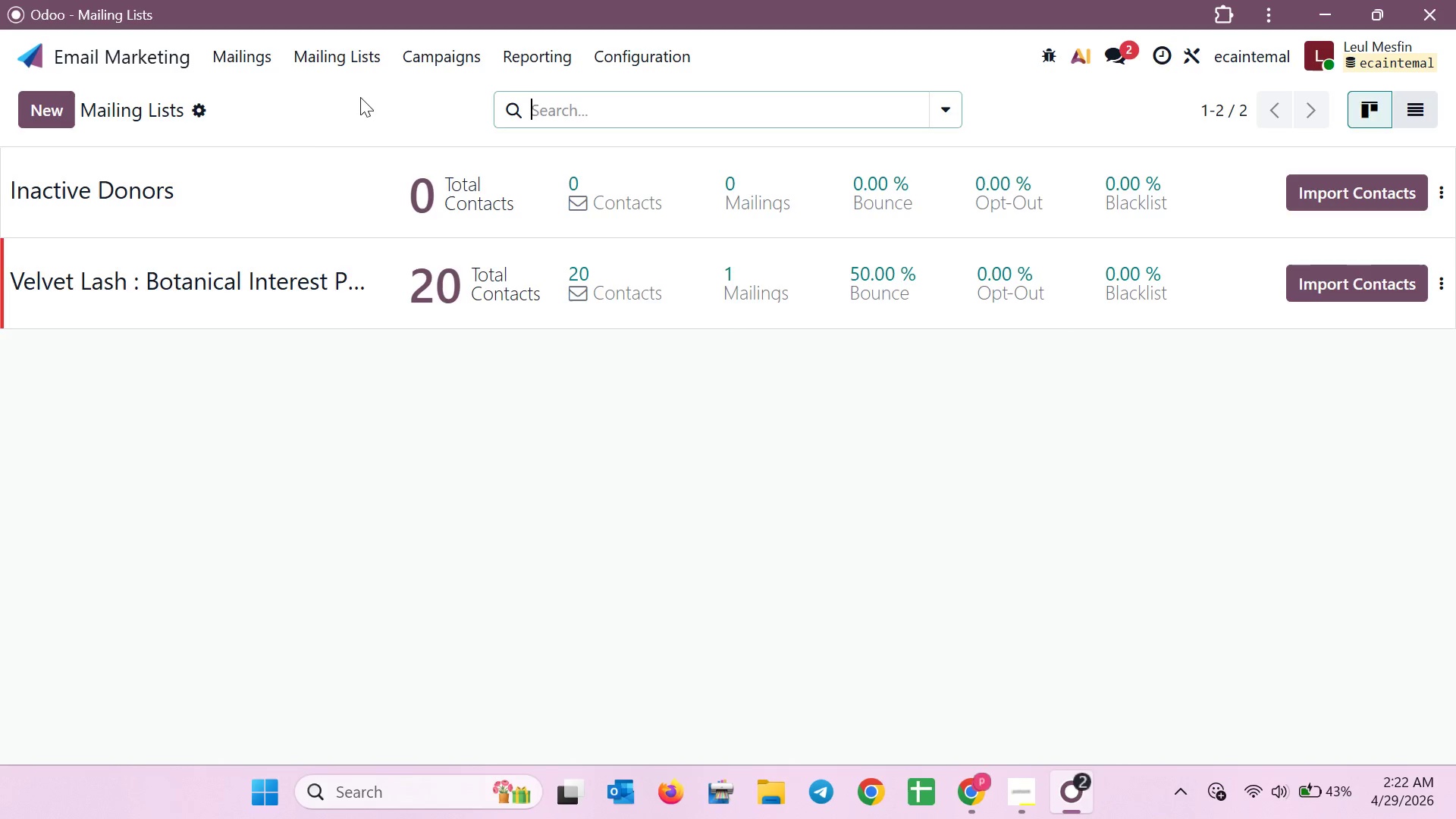 
mouse_move([264, 188])
 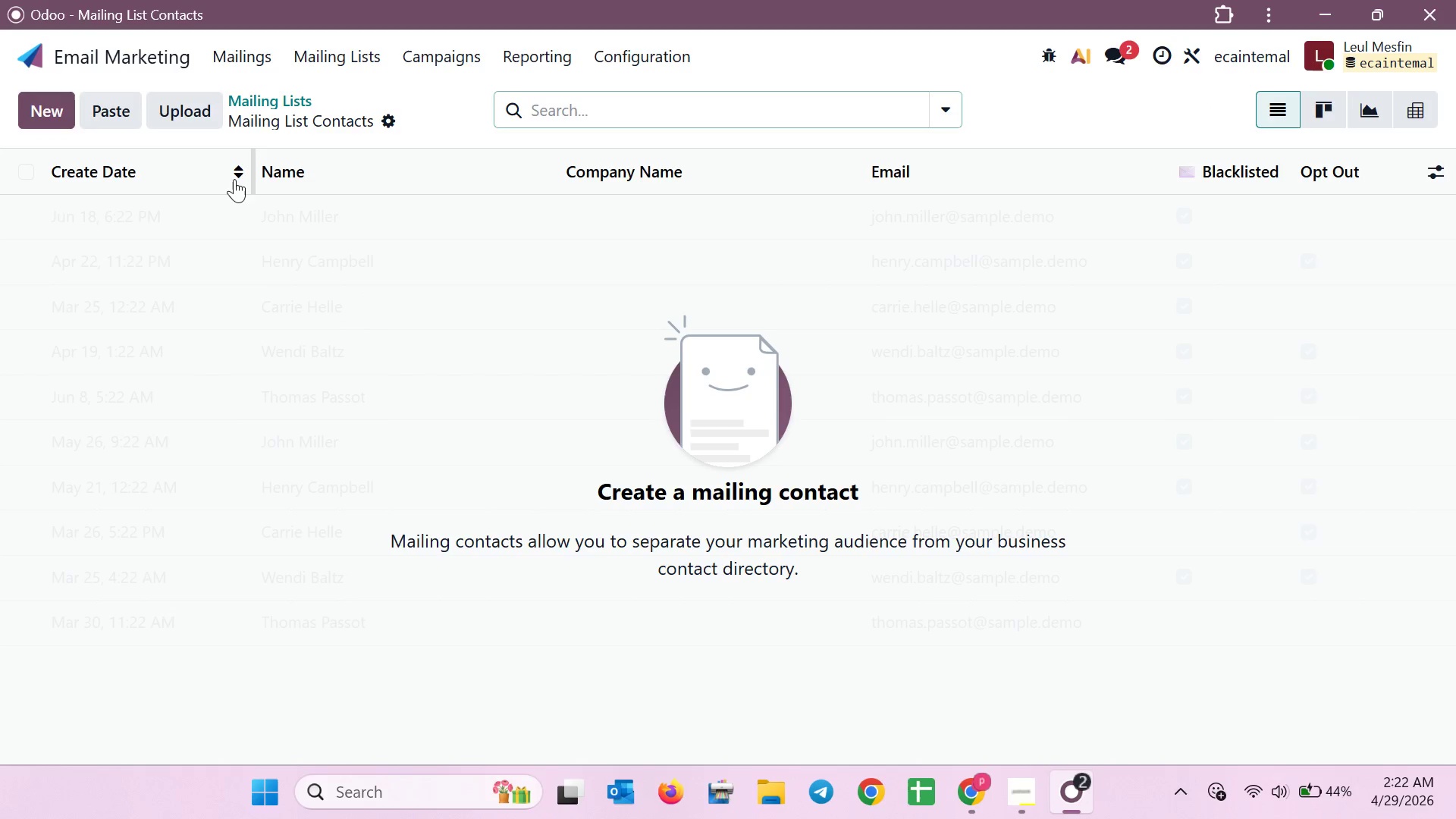 
left_click([240, 174])
 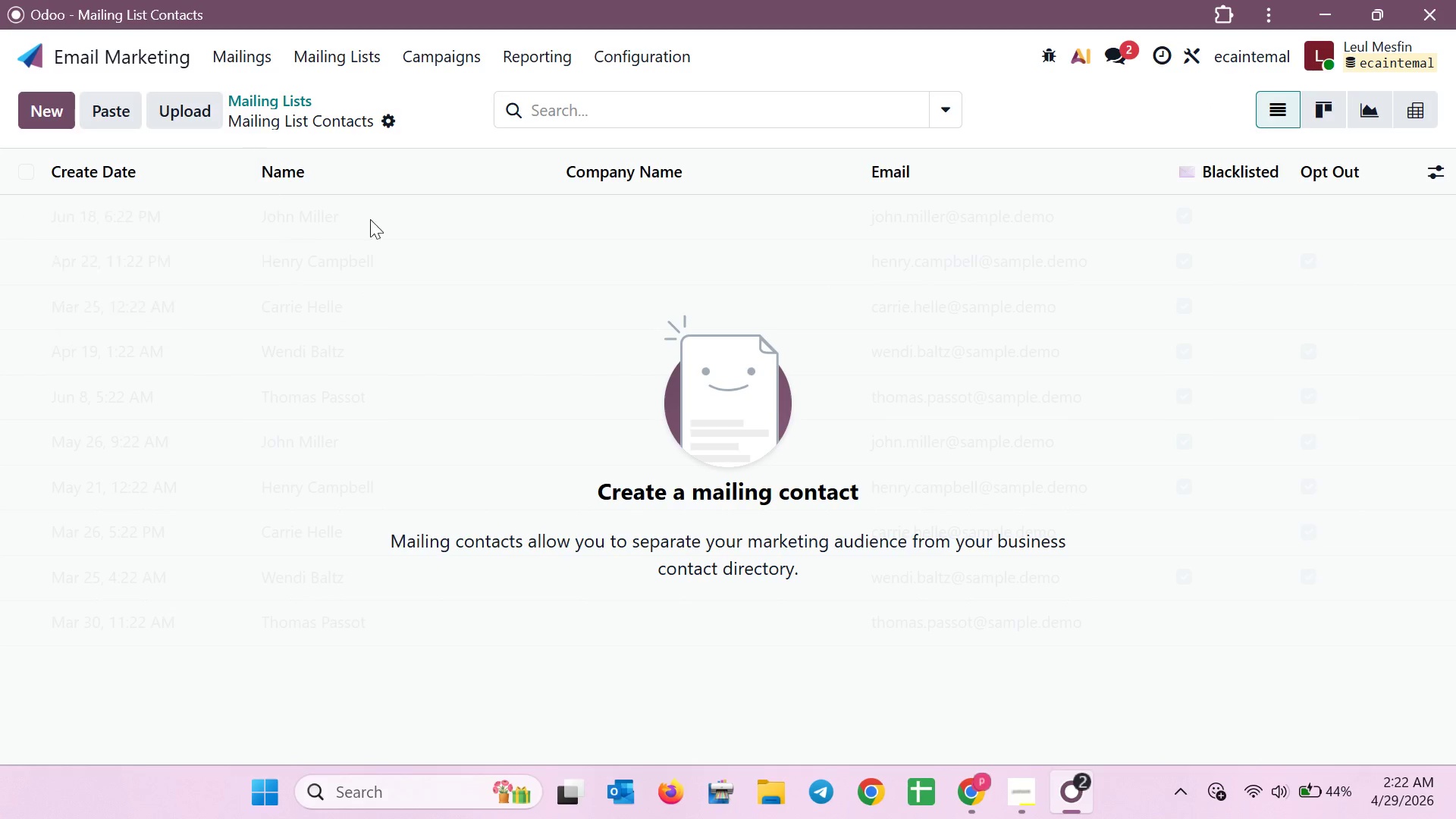 
left_click([442, 271])
 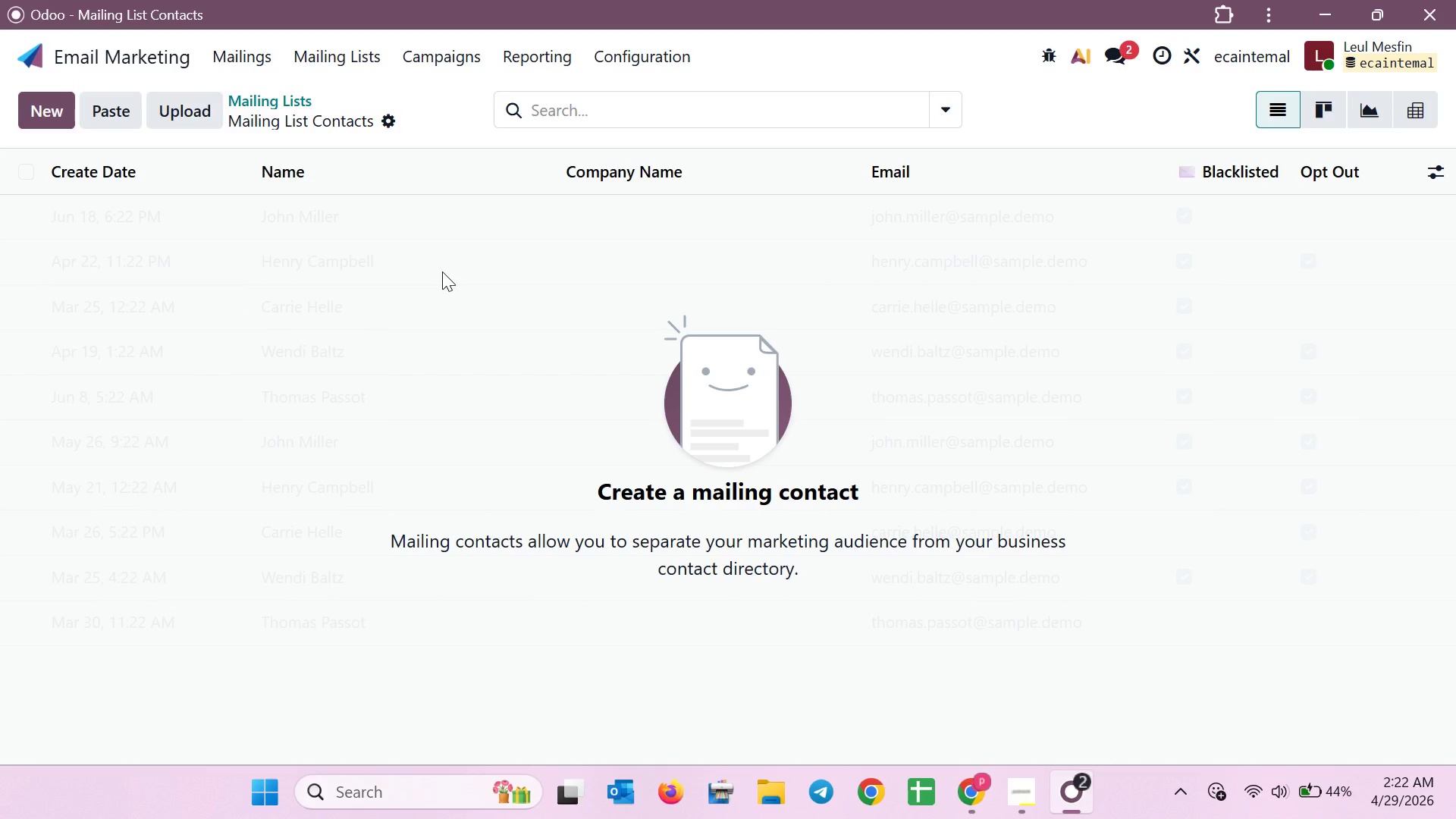 
wait(18.34)
 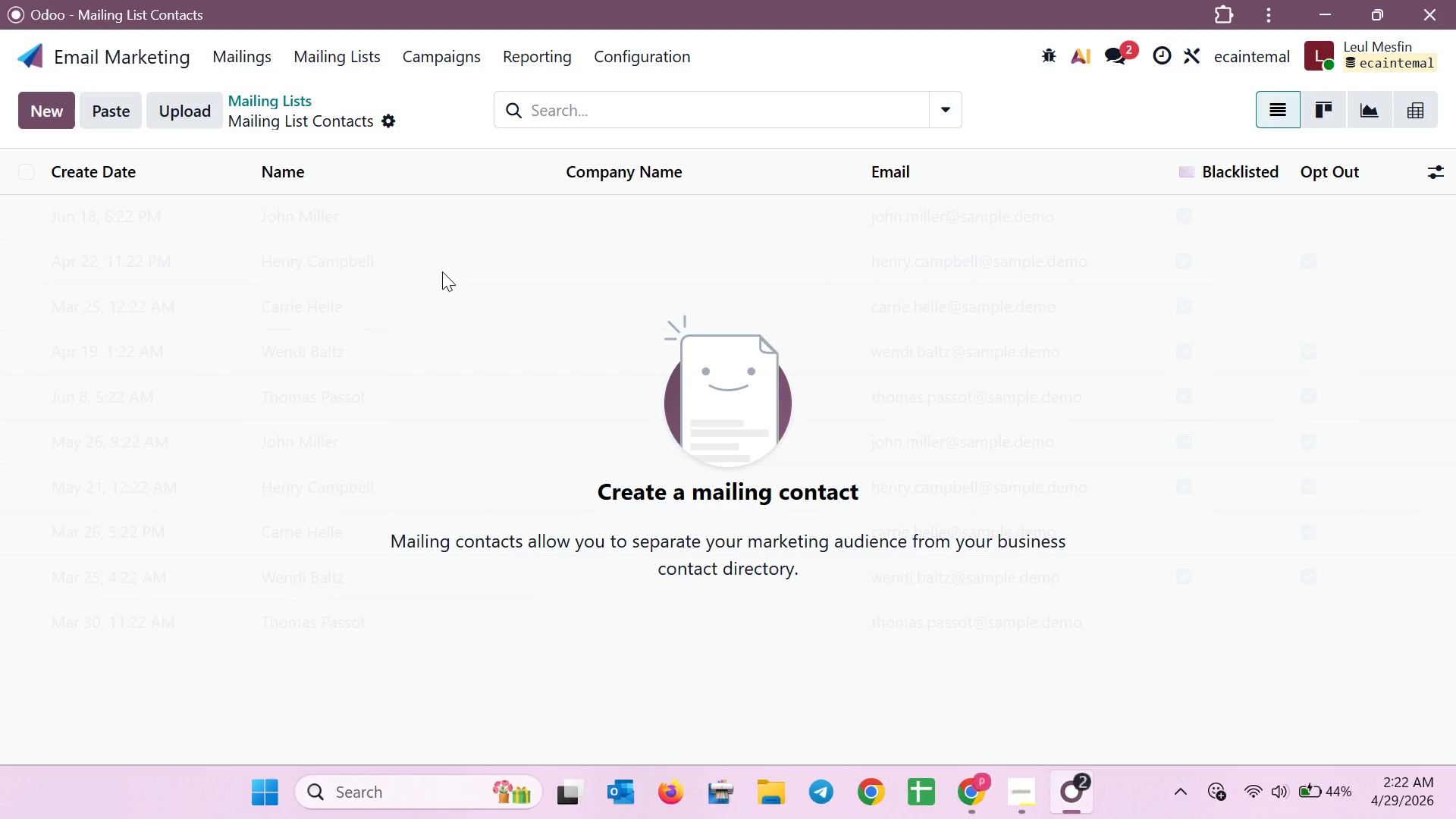 
left_click([388, 126])
 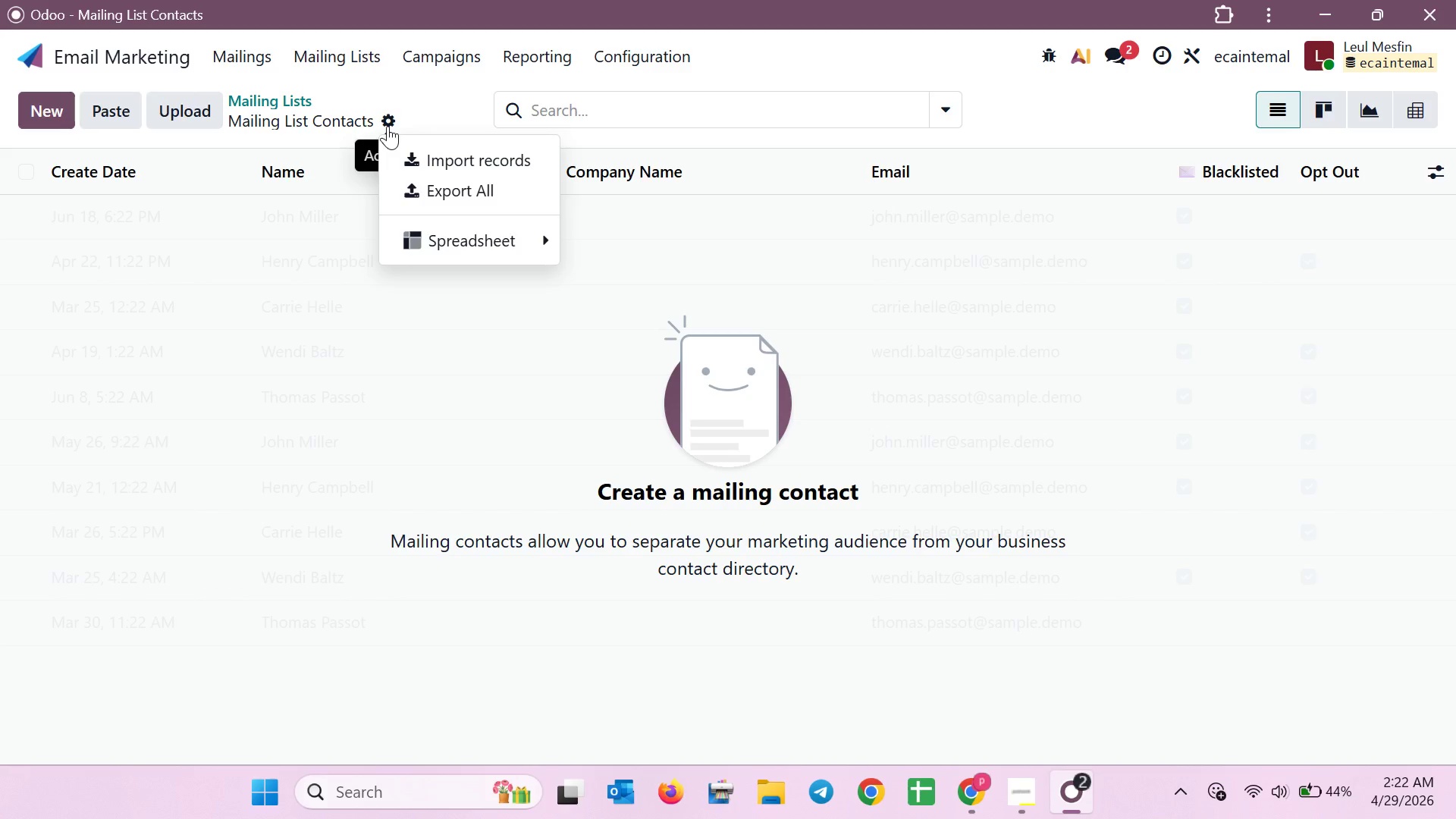 
mouse_move([466, 240])
 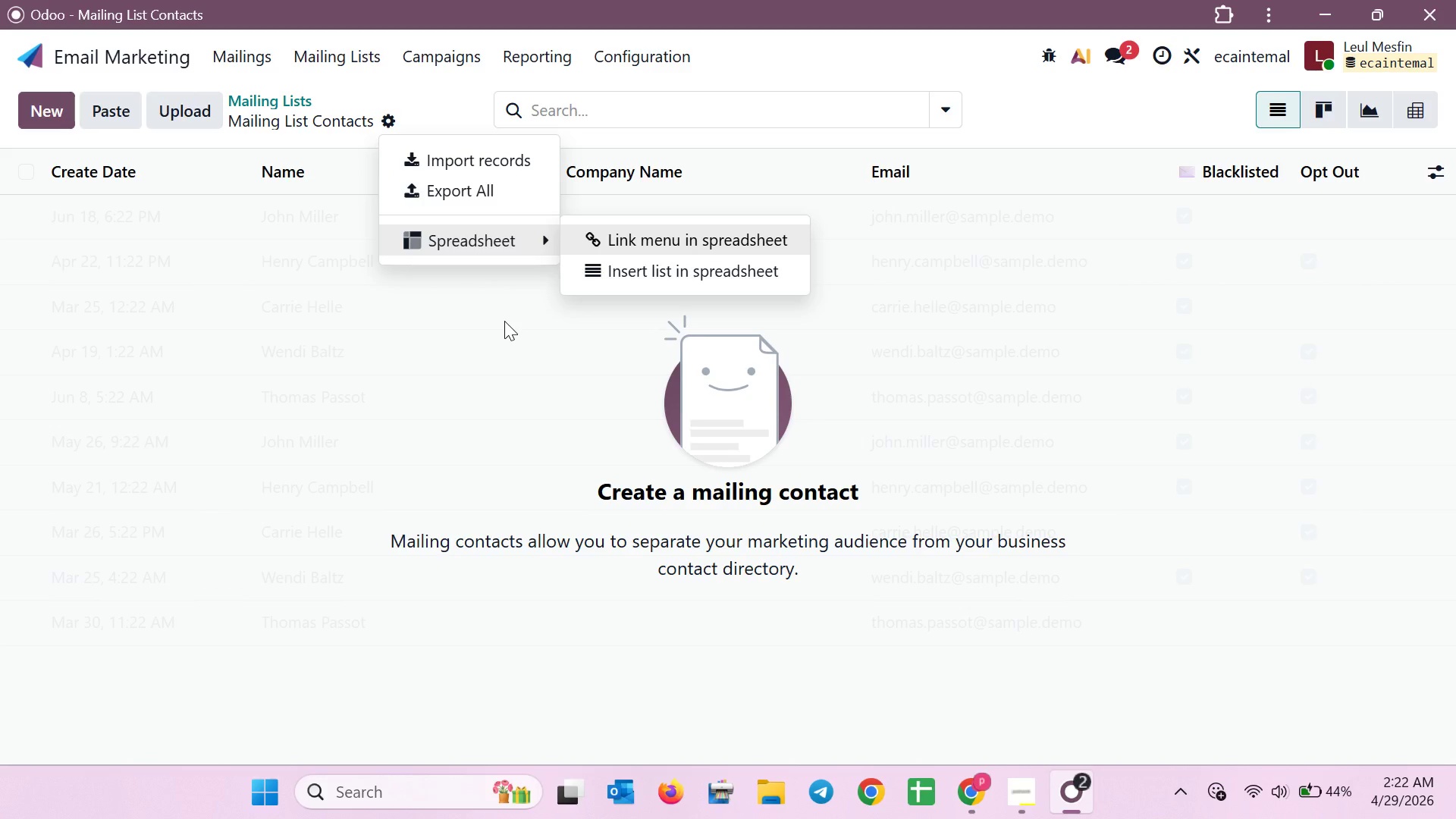 
left_click([504, 321])
 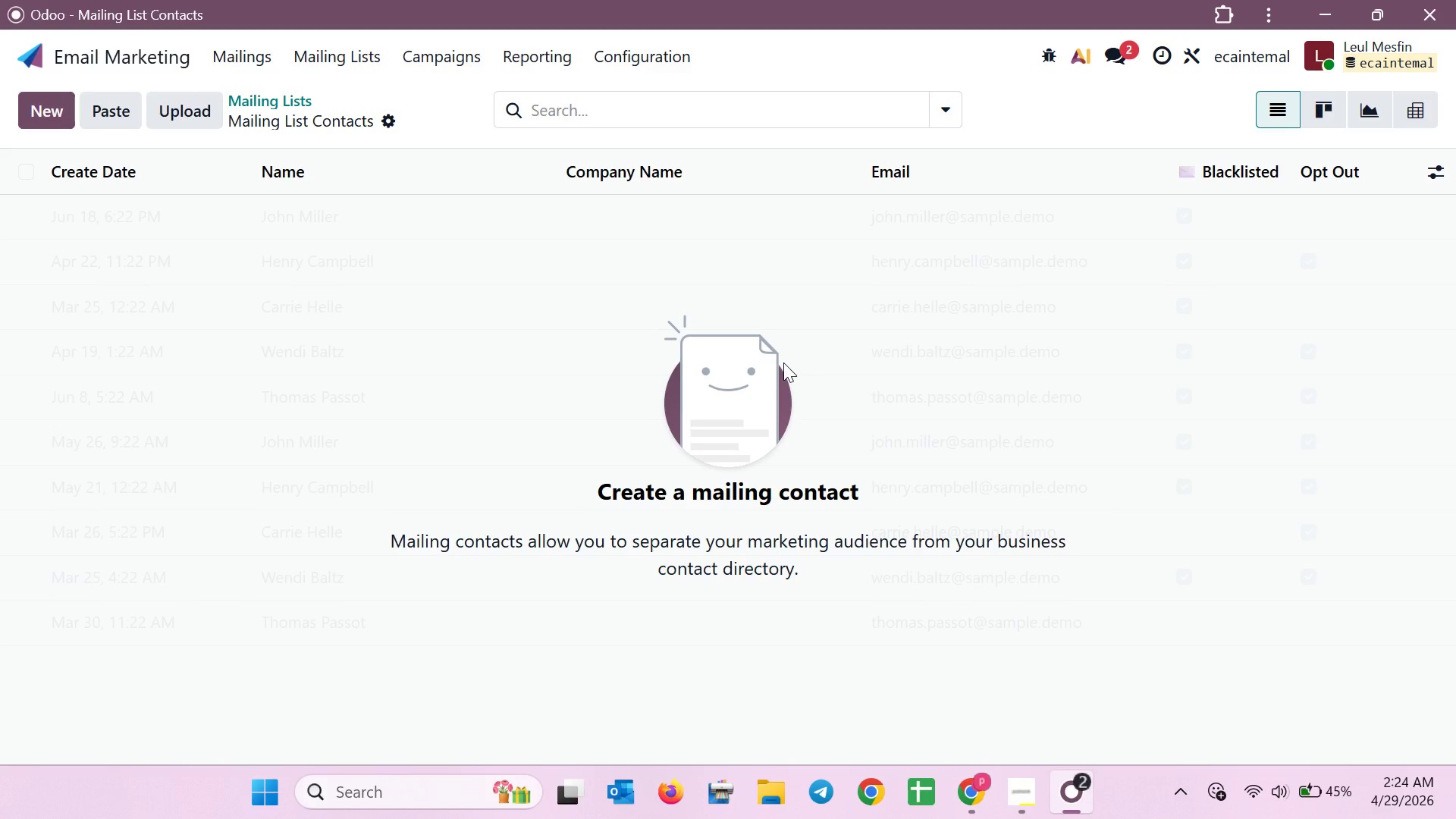 
wait(137.55)
 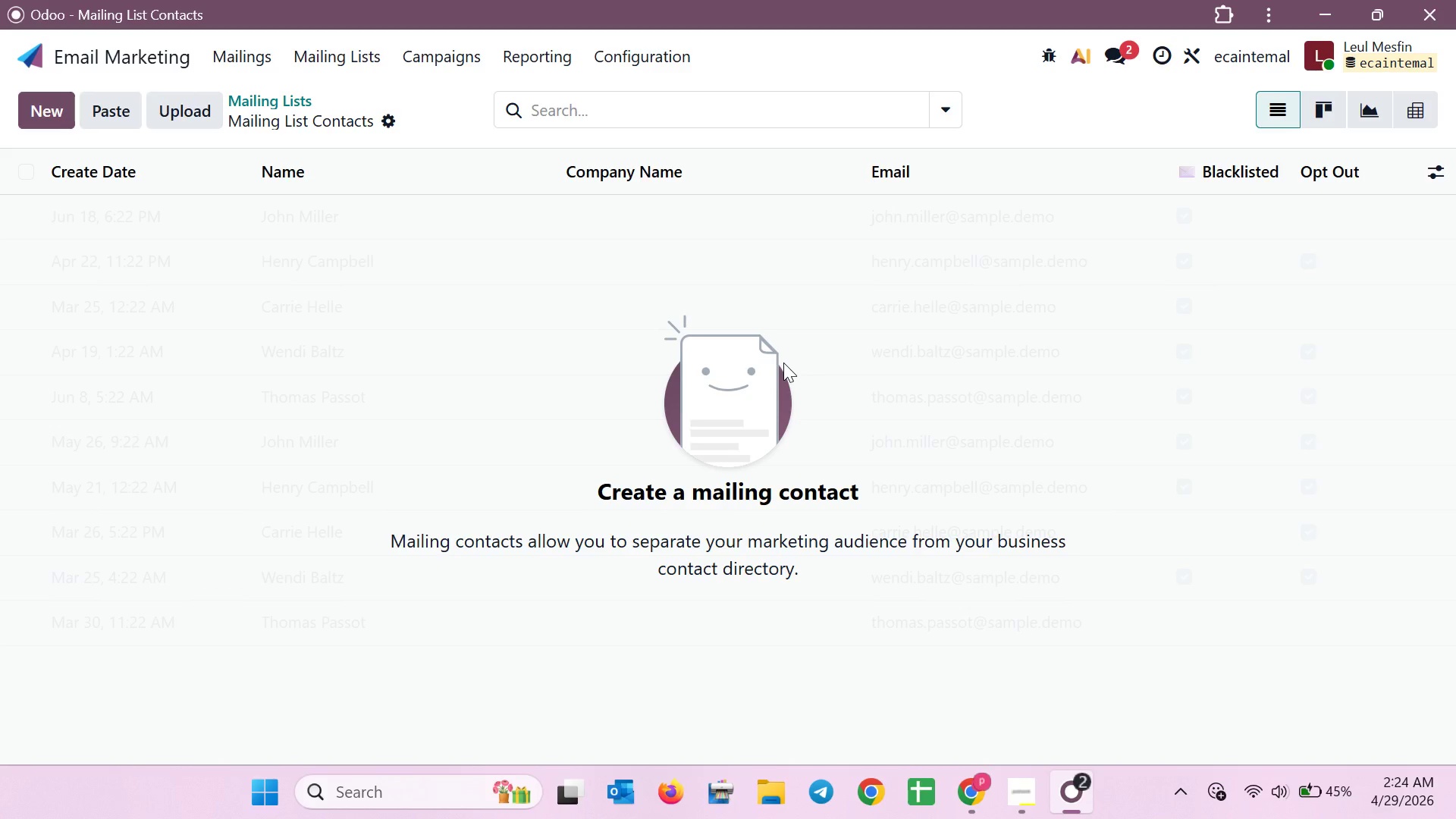 
left_click([63, 67])
 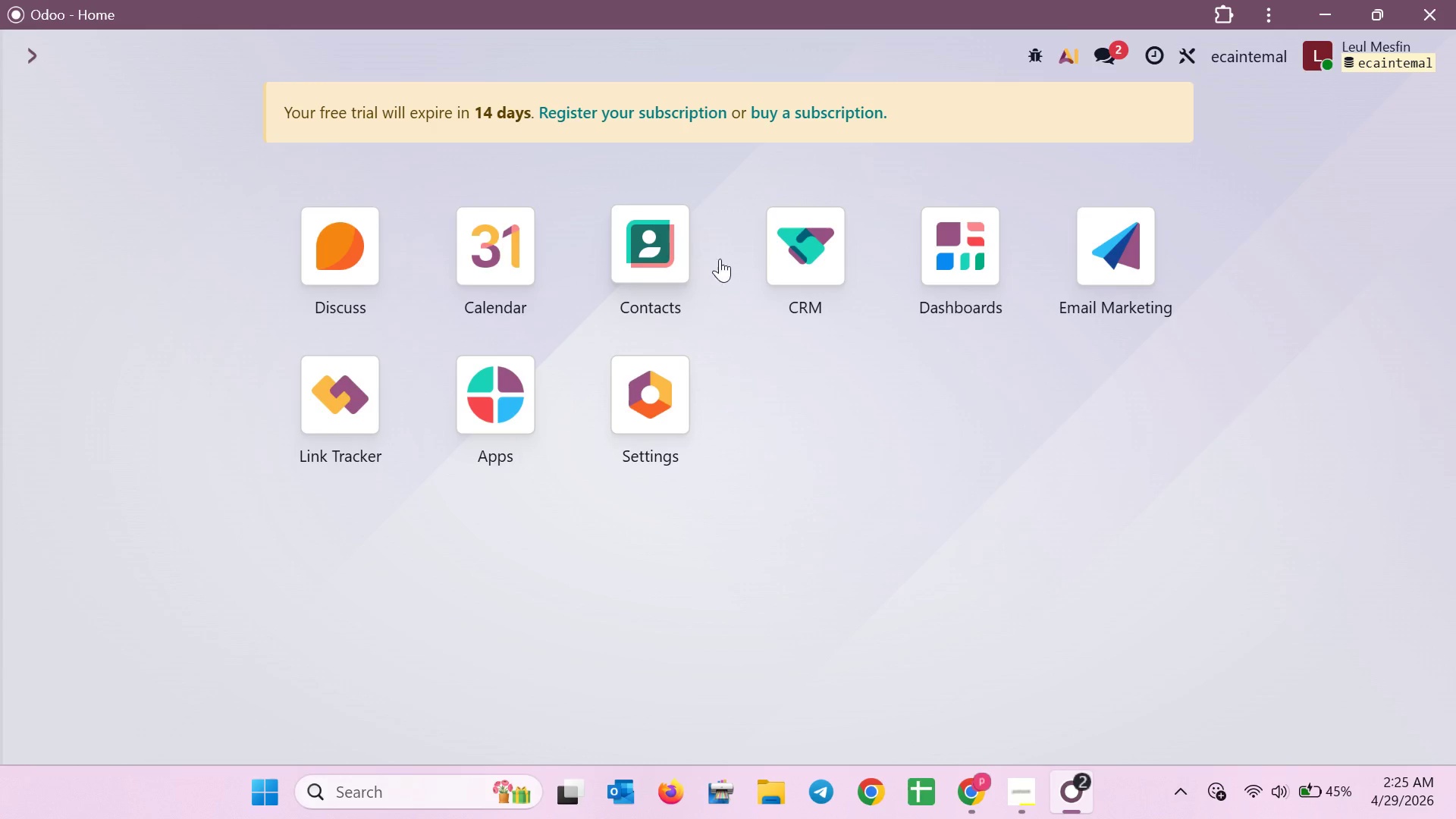 
left_click([640, 268])
 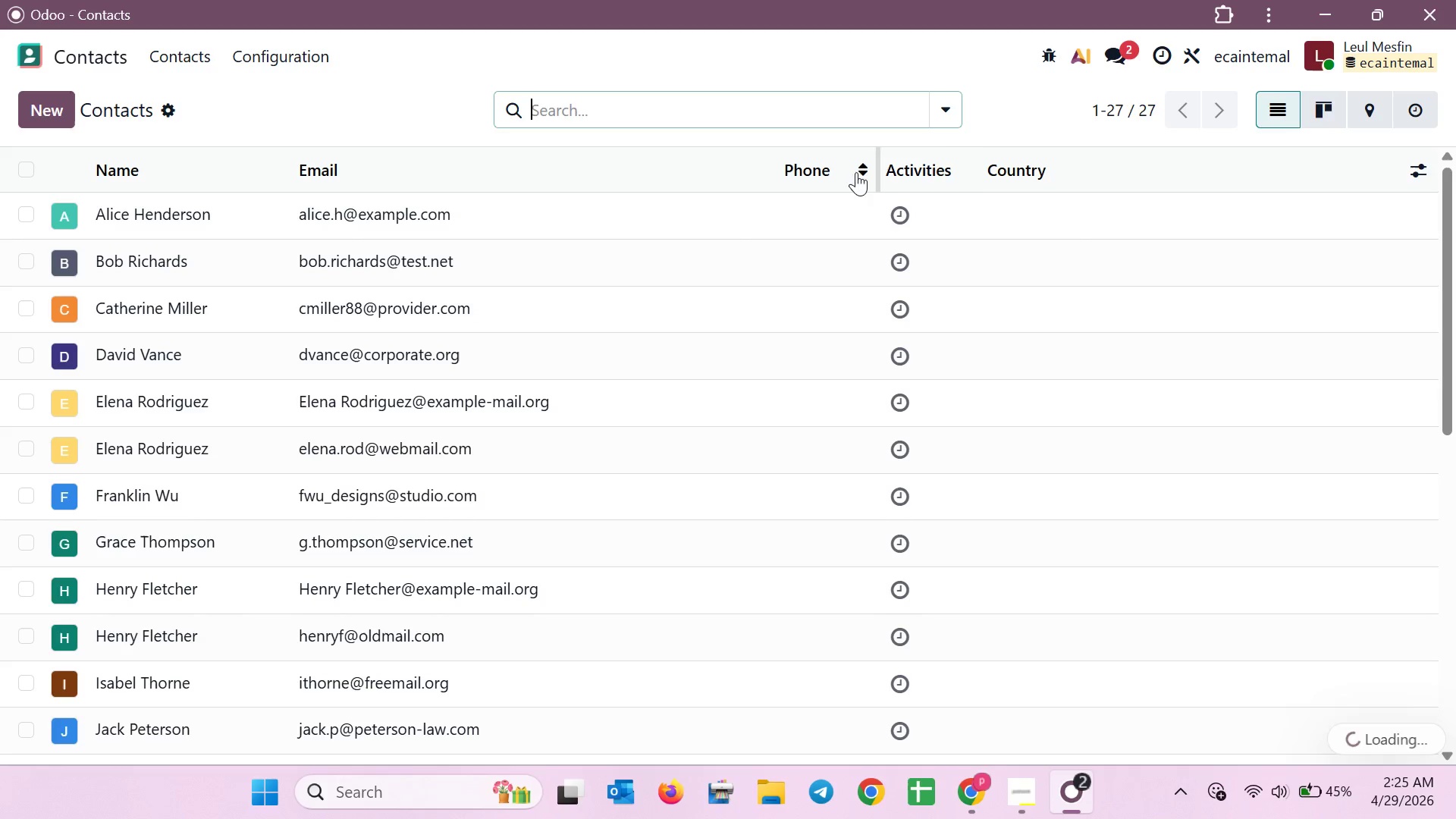 
left_click([949, 111])
 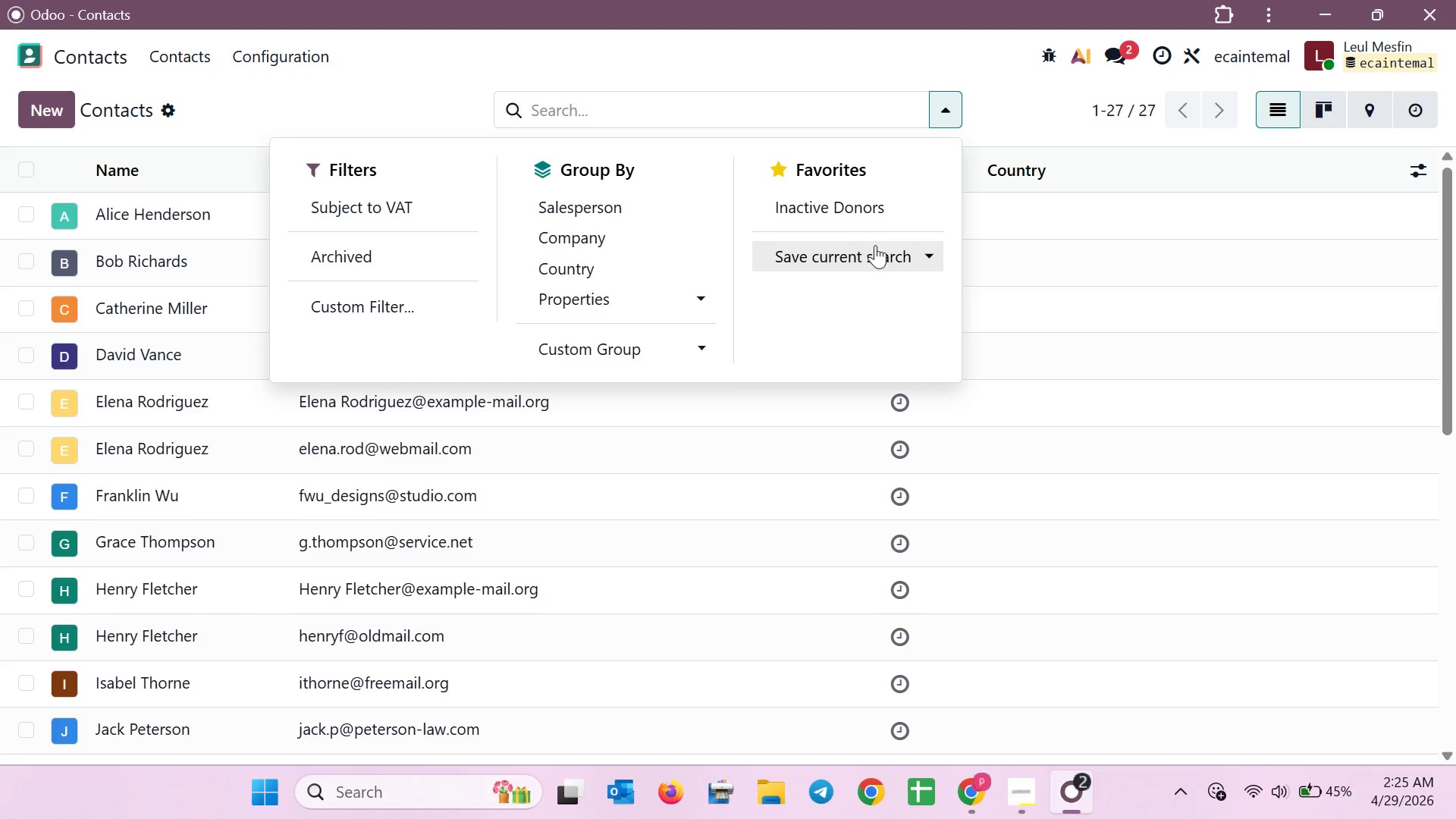 
left_click([846, 205])
 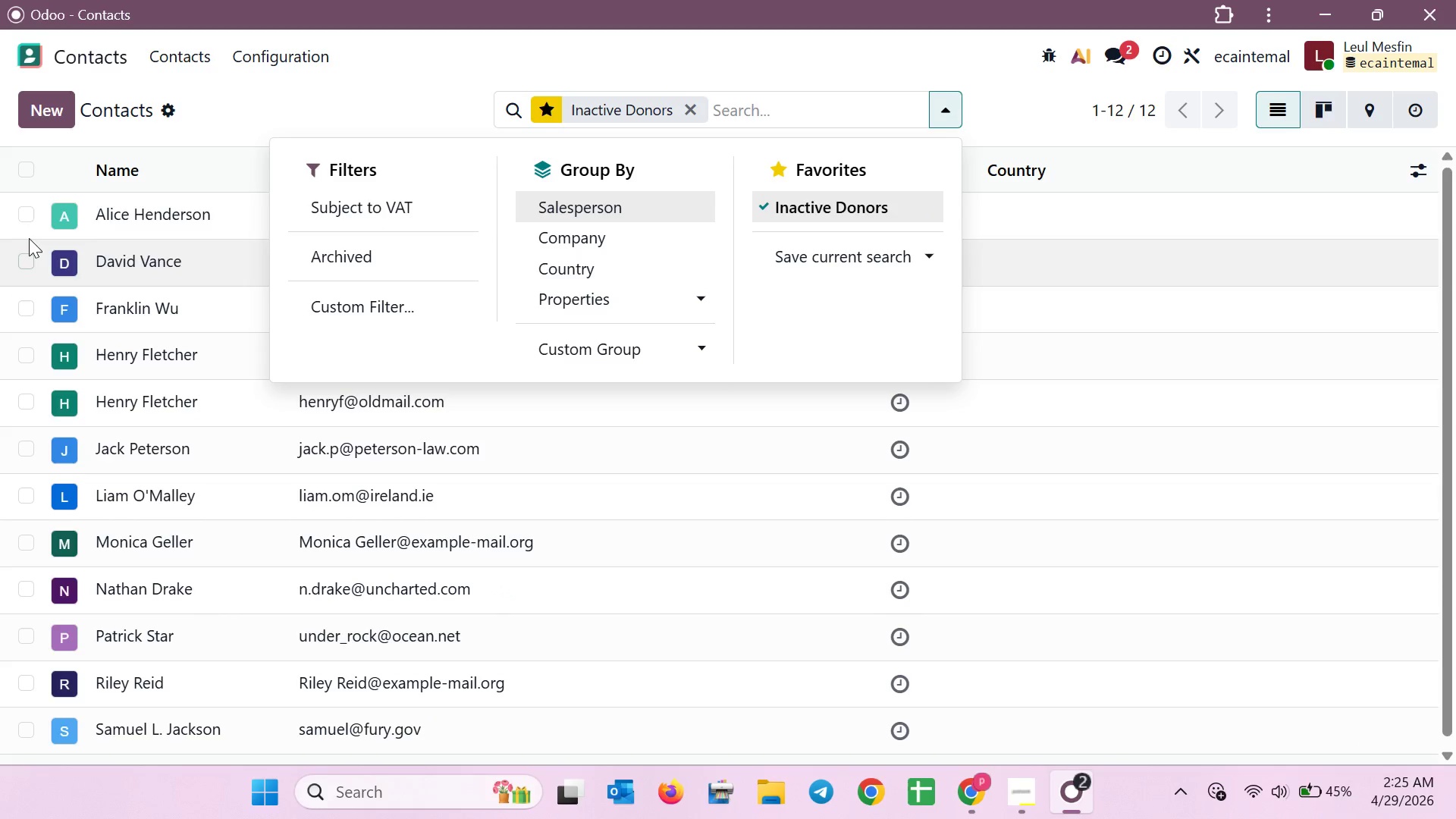 
left_click([28, 165])
 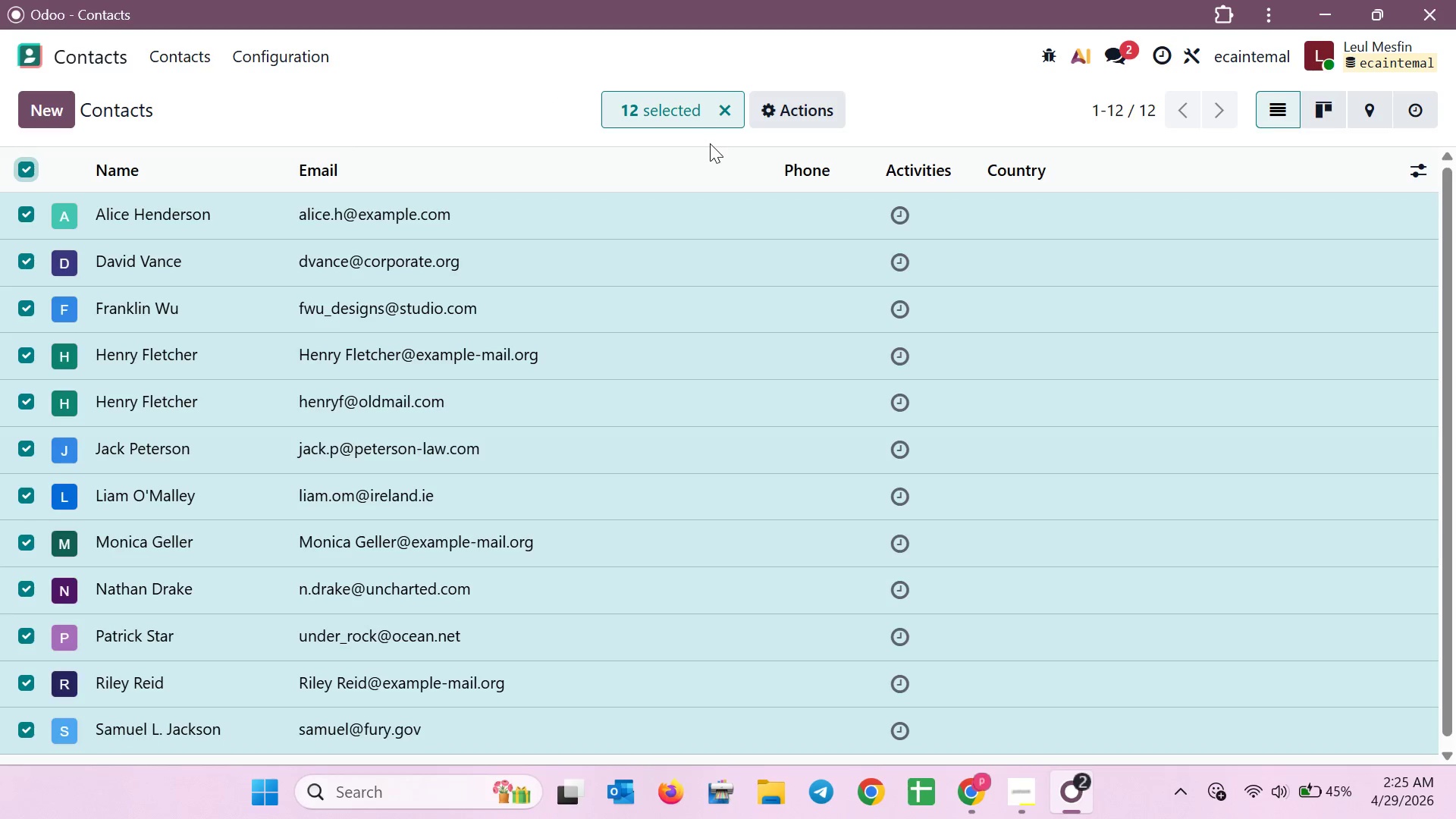 
left_click([780, 119])
 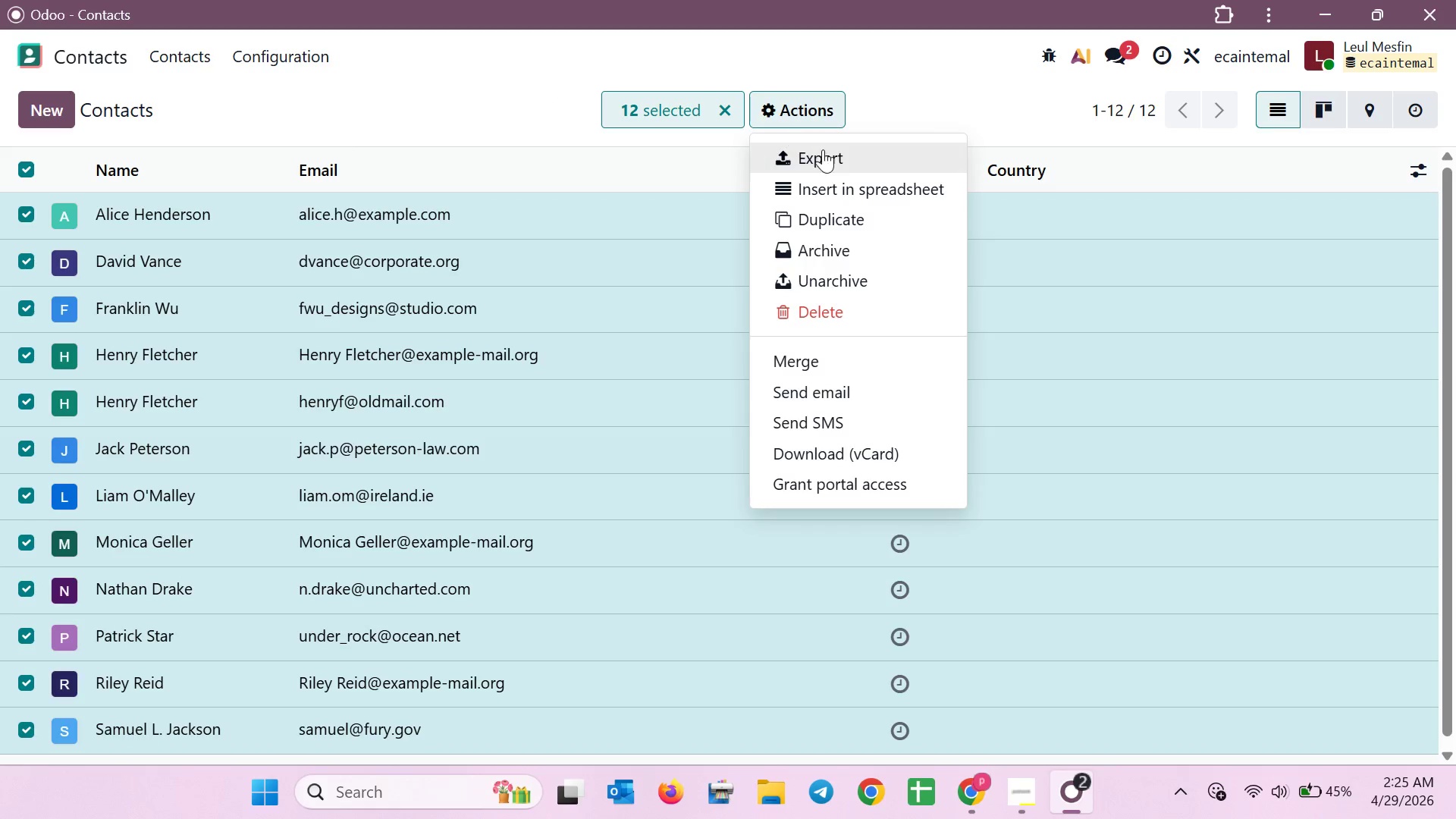 
left_click([823, 149])
 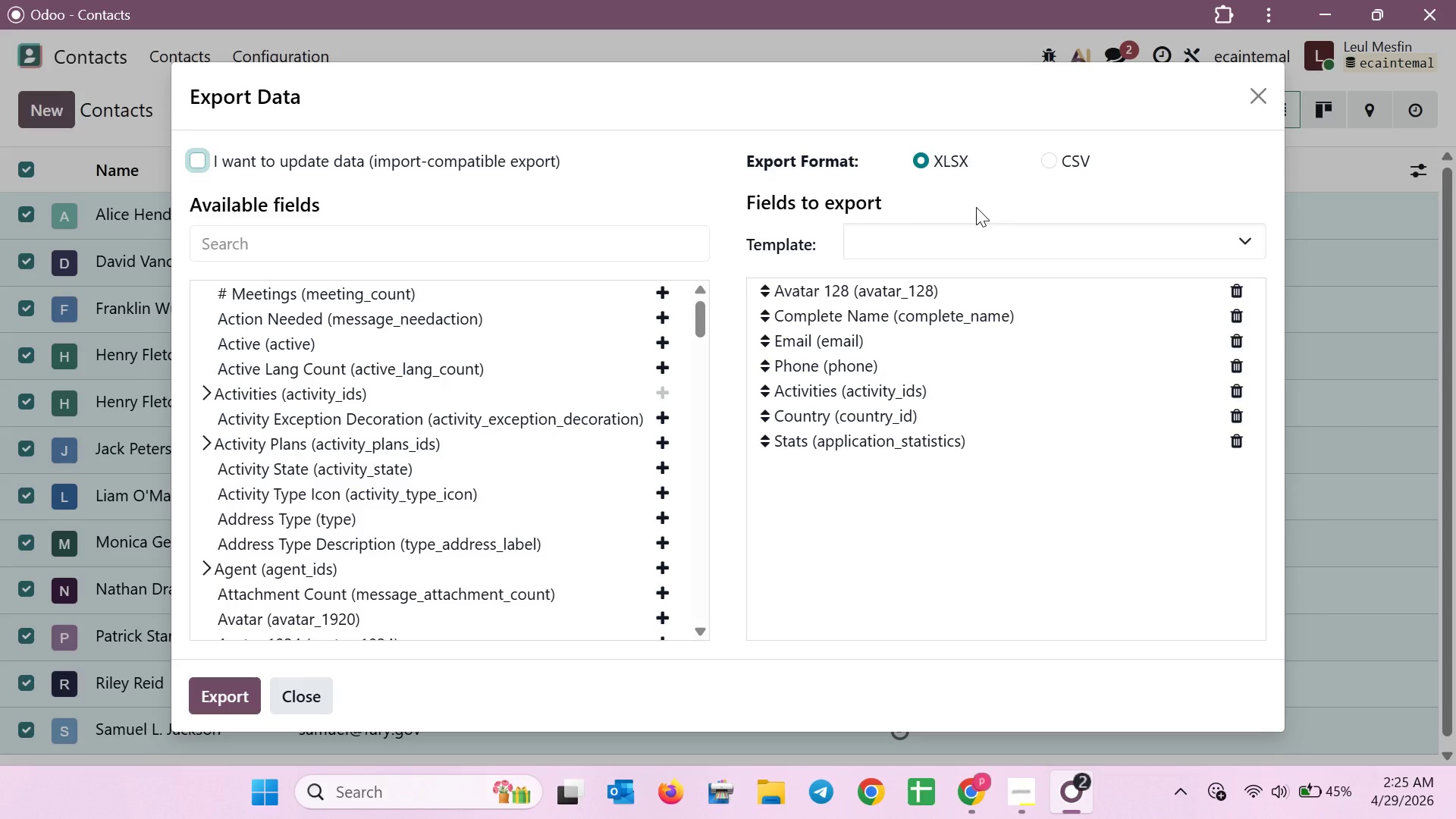 
wait(34.66)
 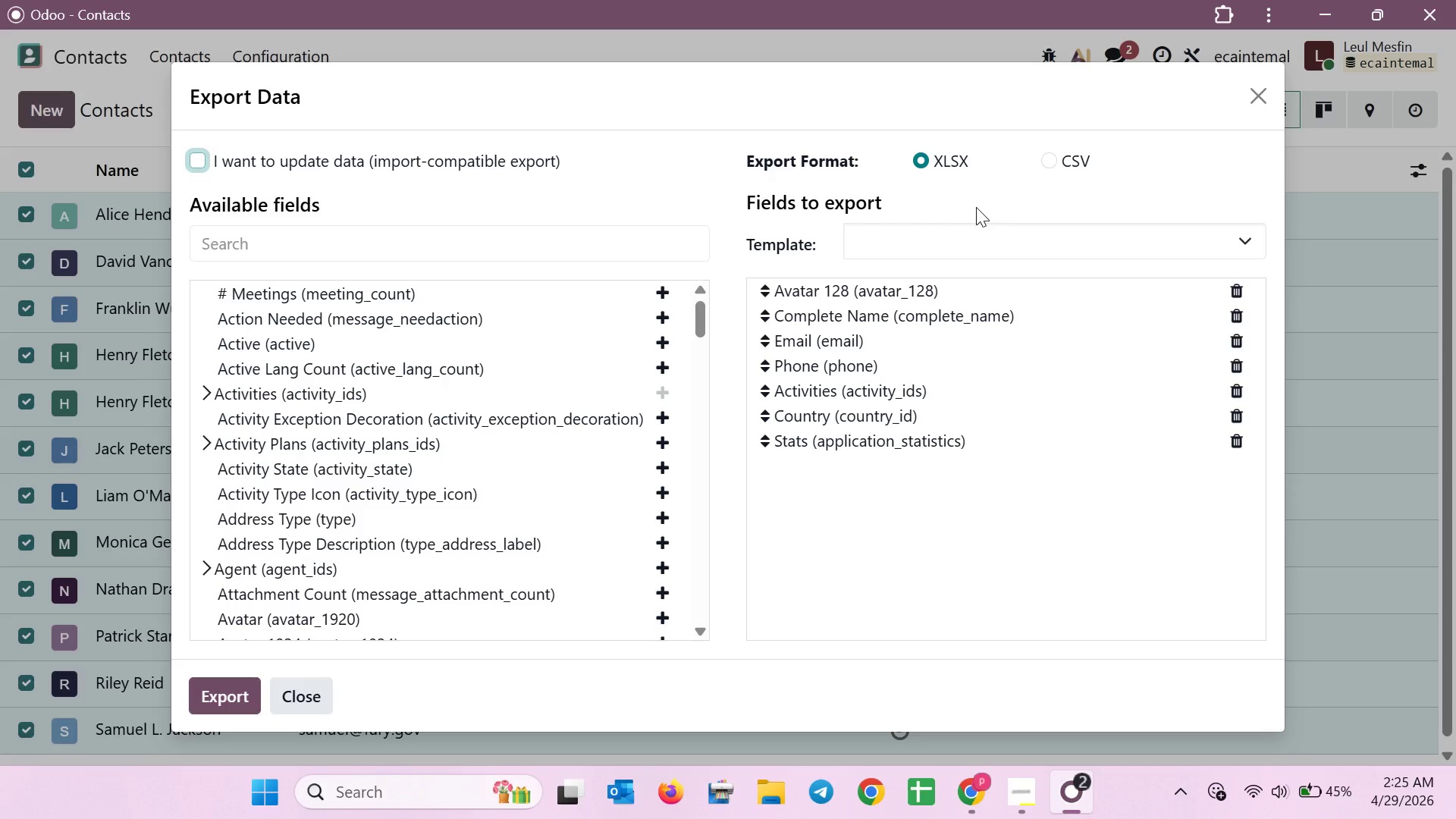 
scroll: coordinate [554, 431], scroll_direction: down, amount: 5.0
 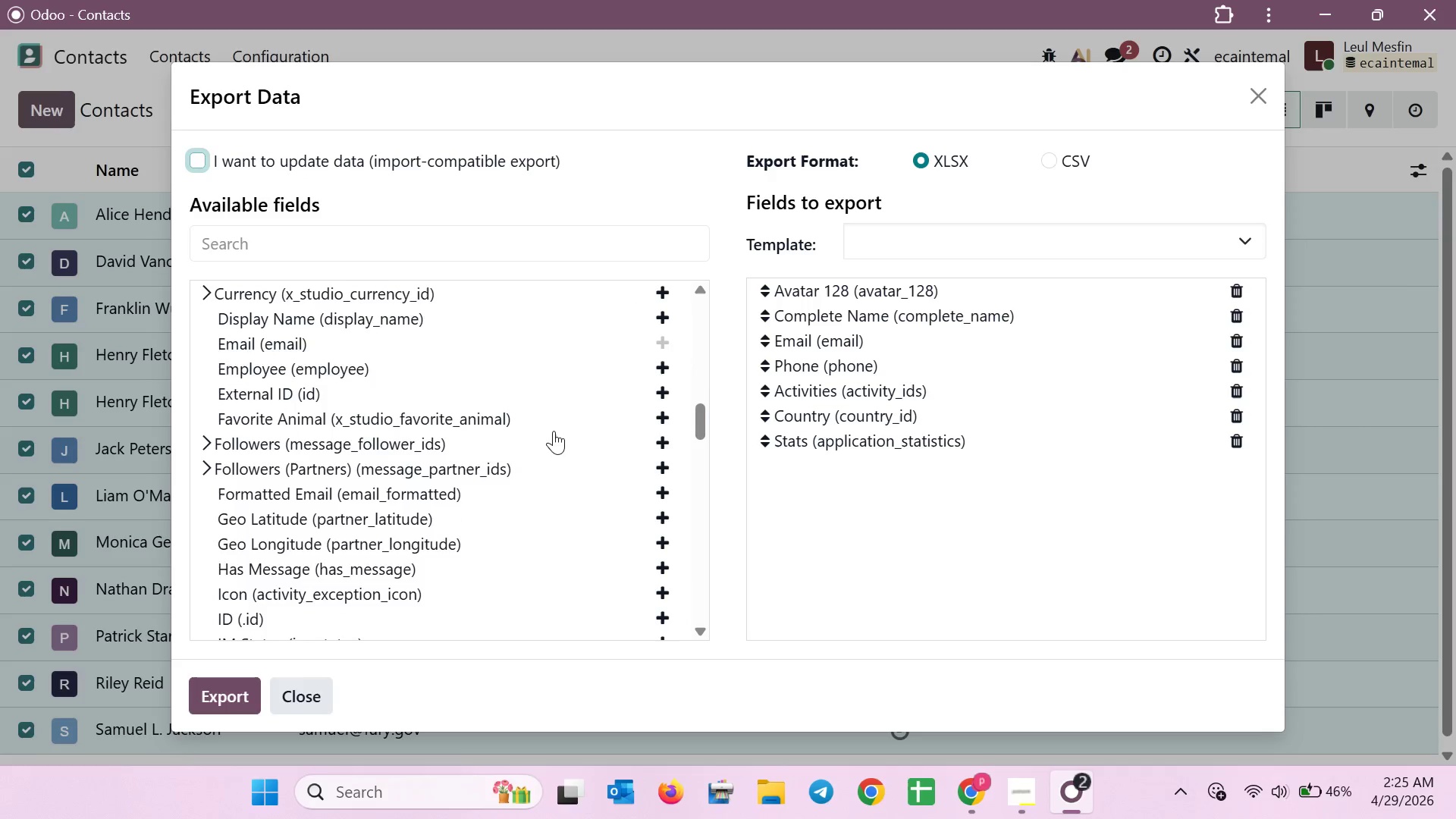 
scroll: coordinate [901, 441], scroll_direction: up, amount: 18.0
 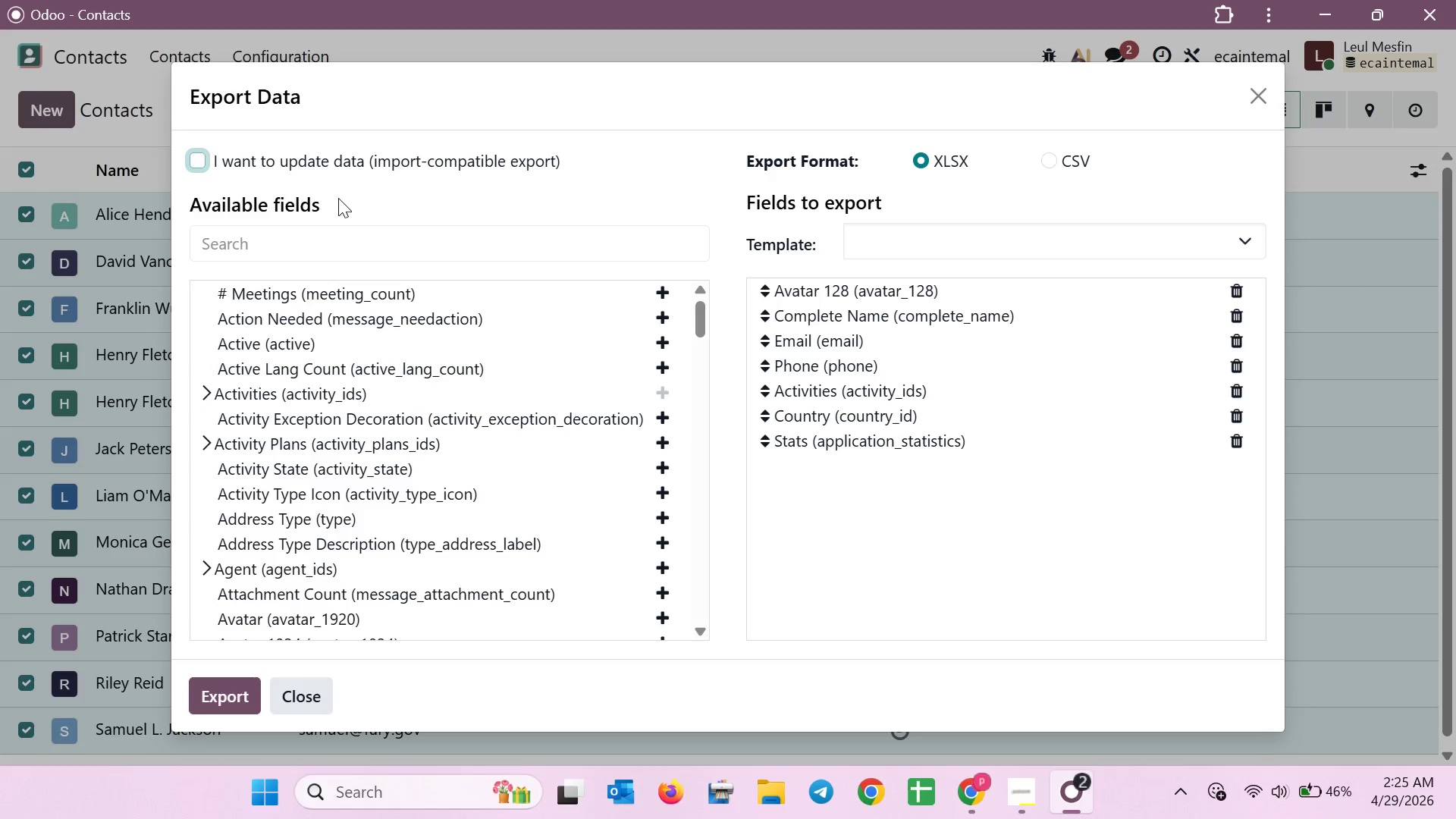 
left_click([202, 155])
 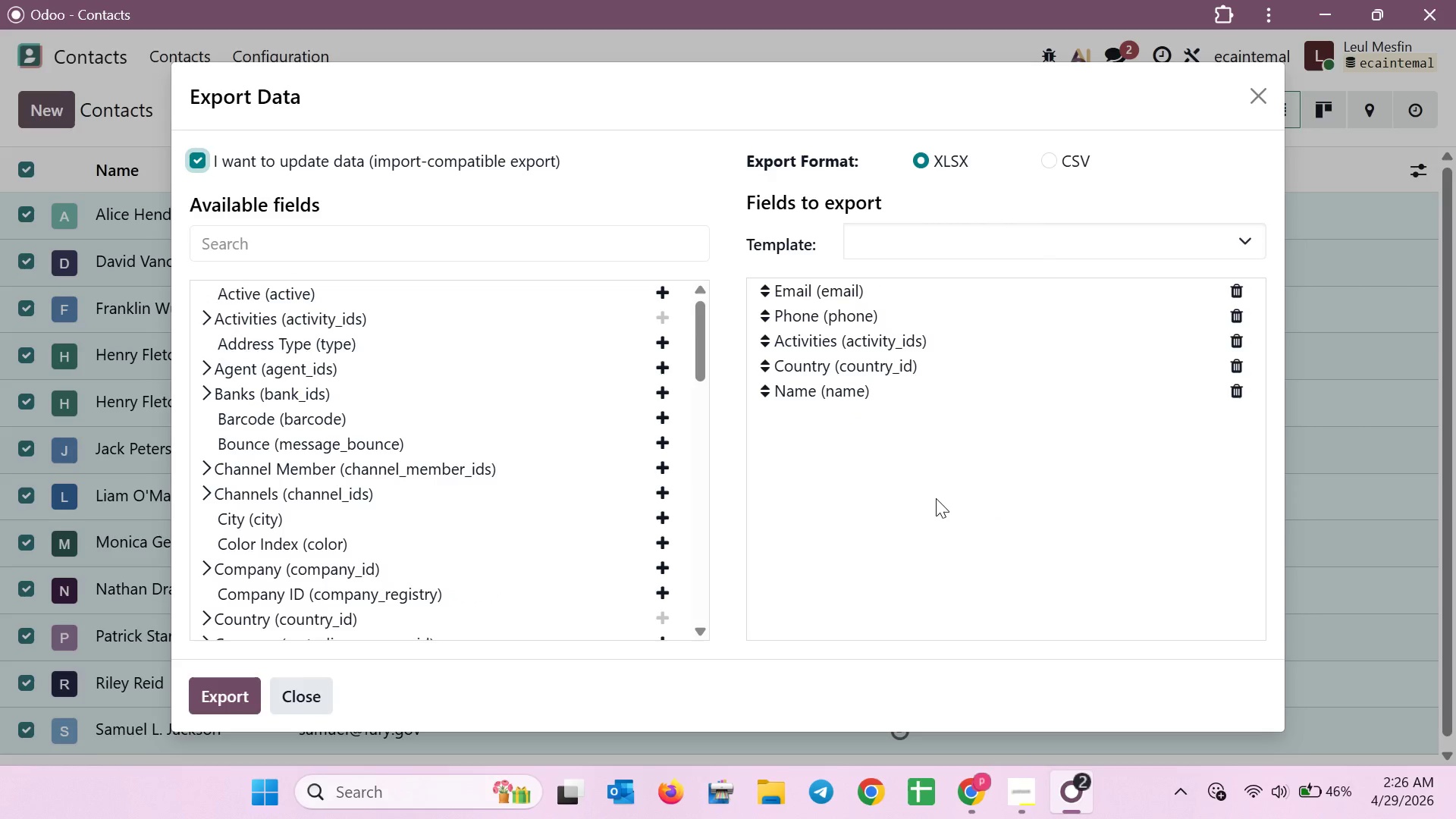 
wait(13.19)
 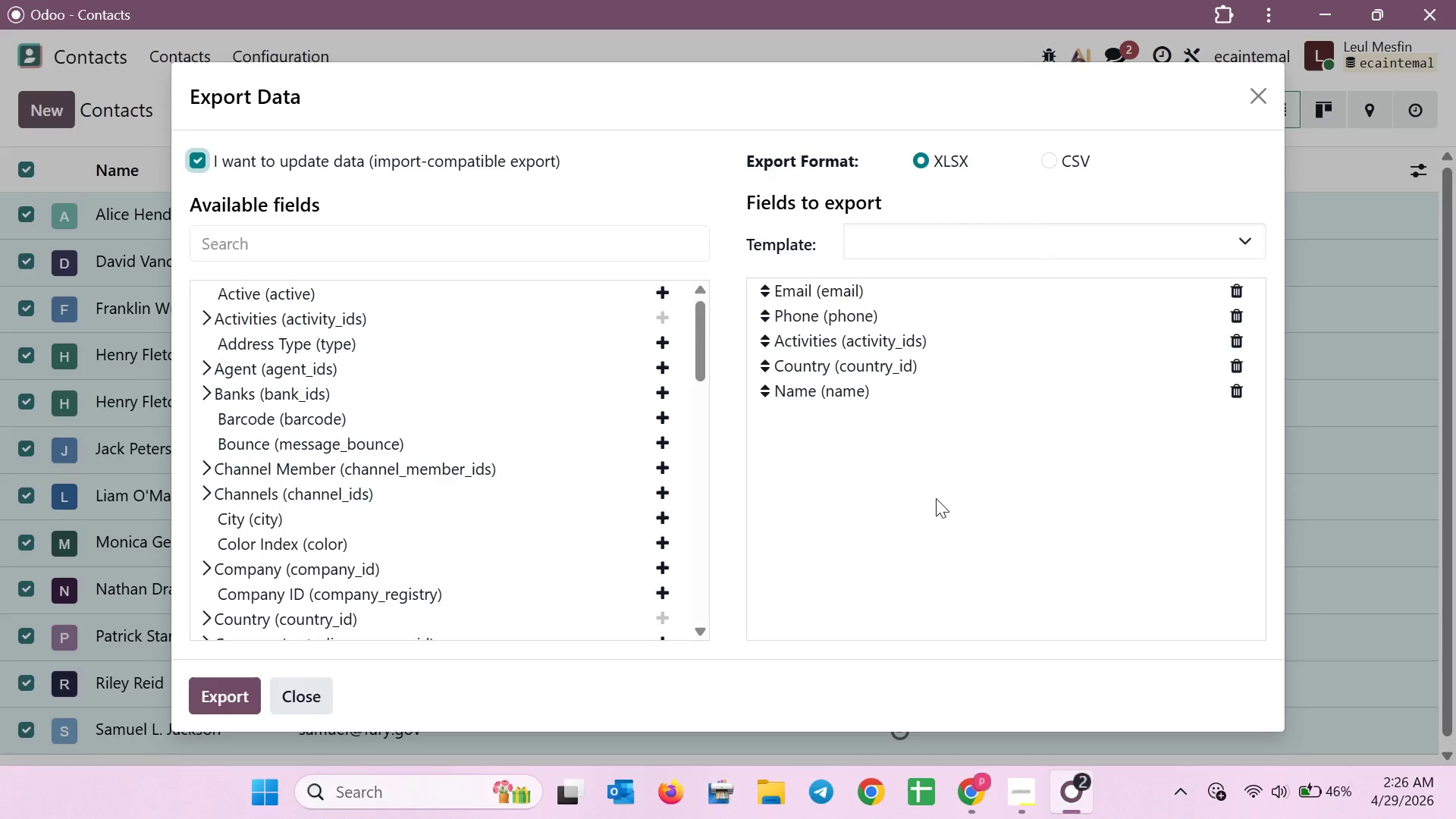 
left_click([1239, 241])
 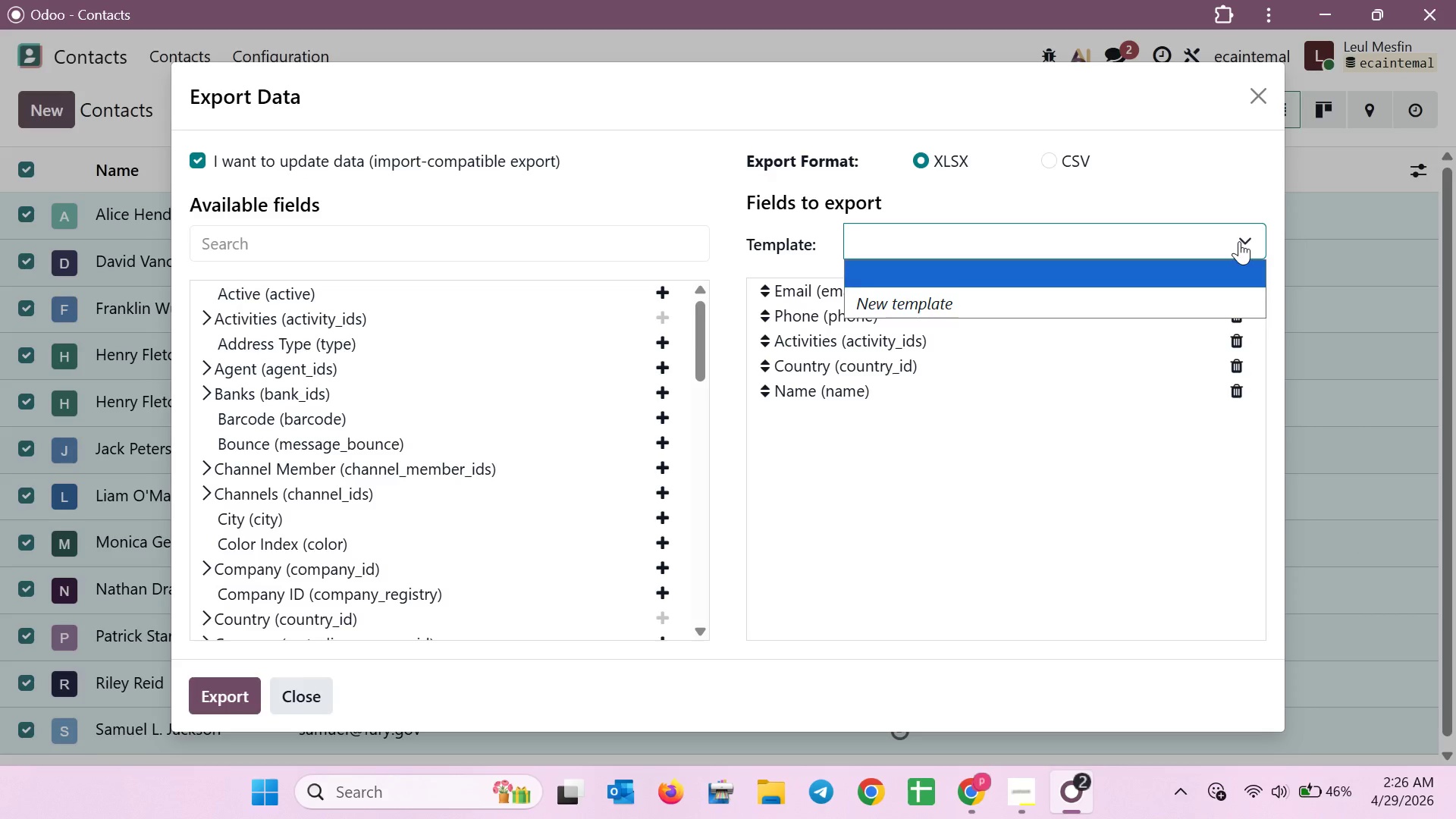 
left_click([1239, 241])
 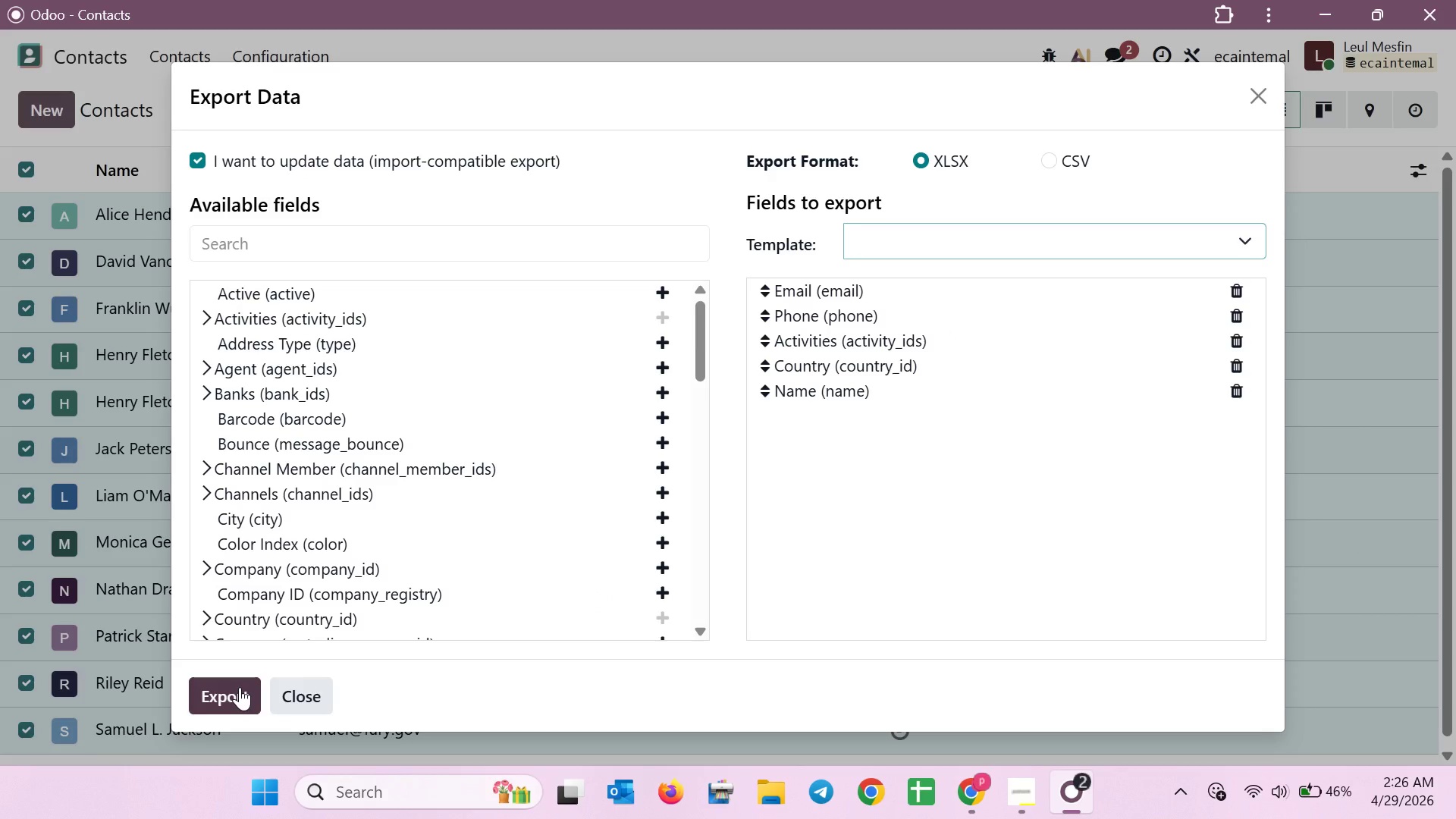 
wait(7.42)
 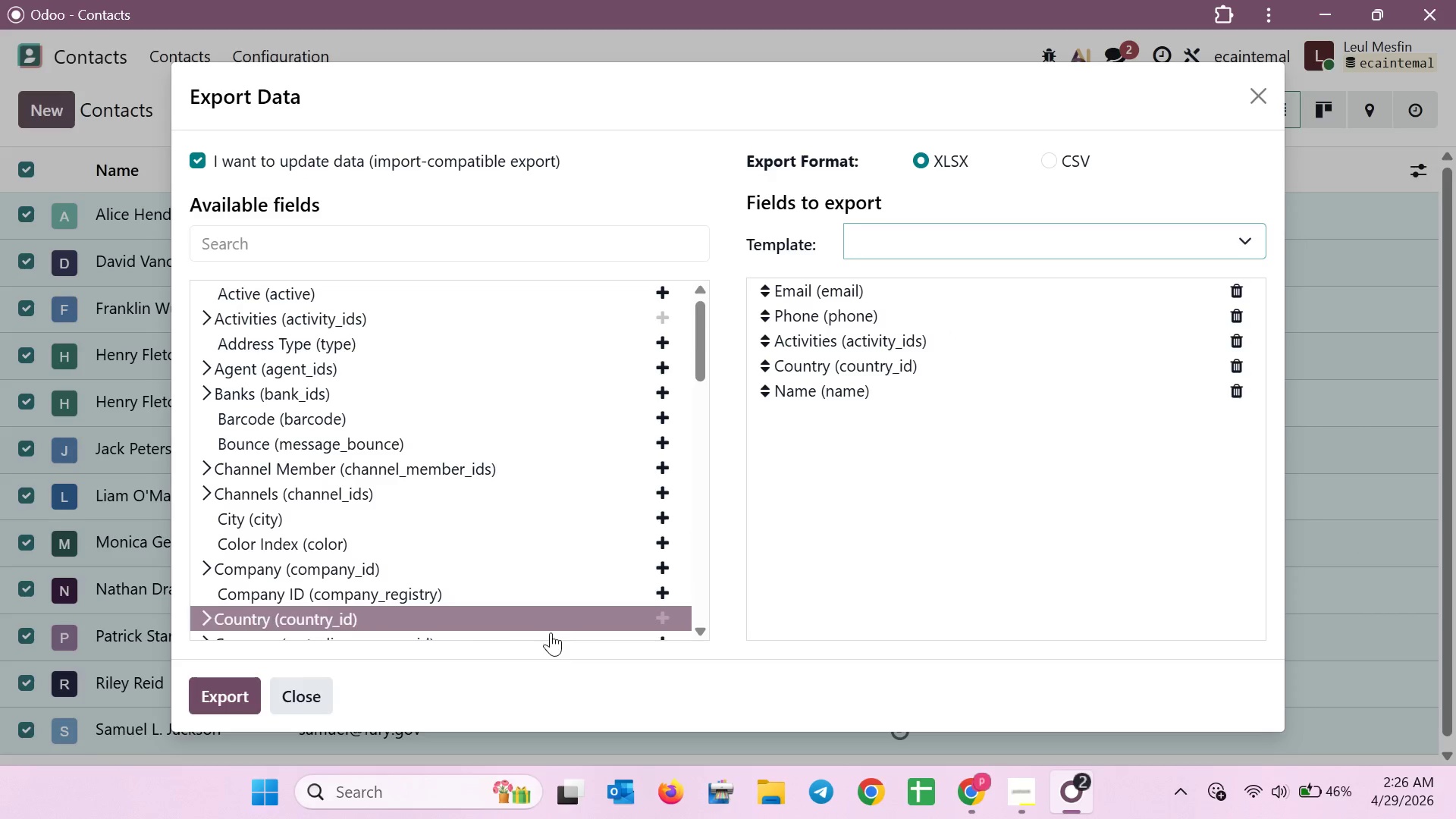 
left_click([240, 687])
 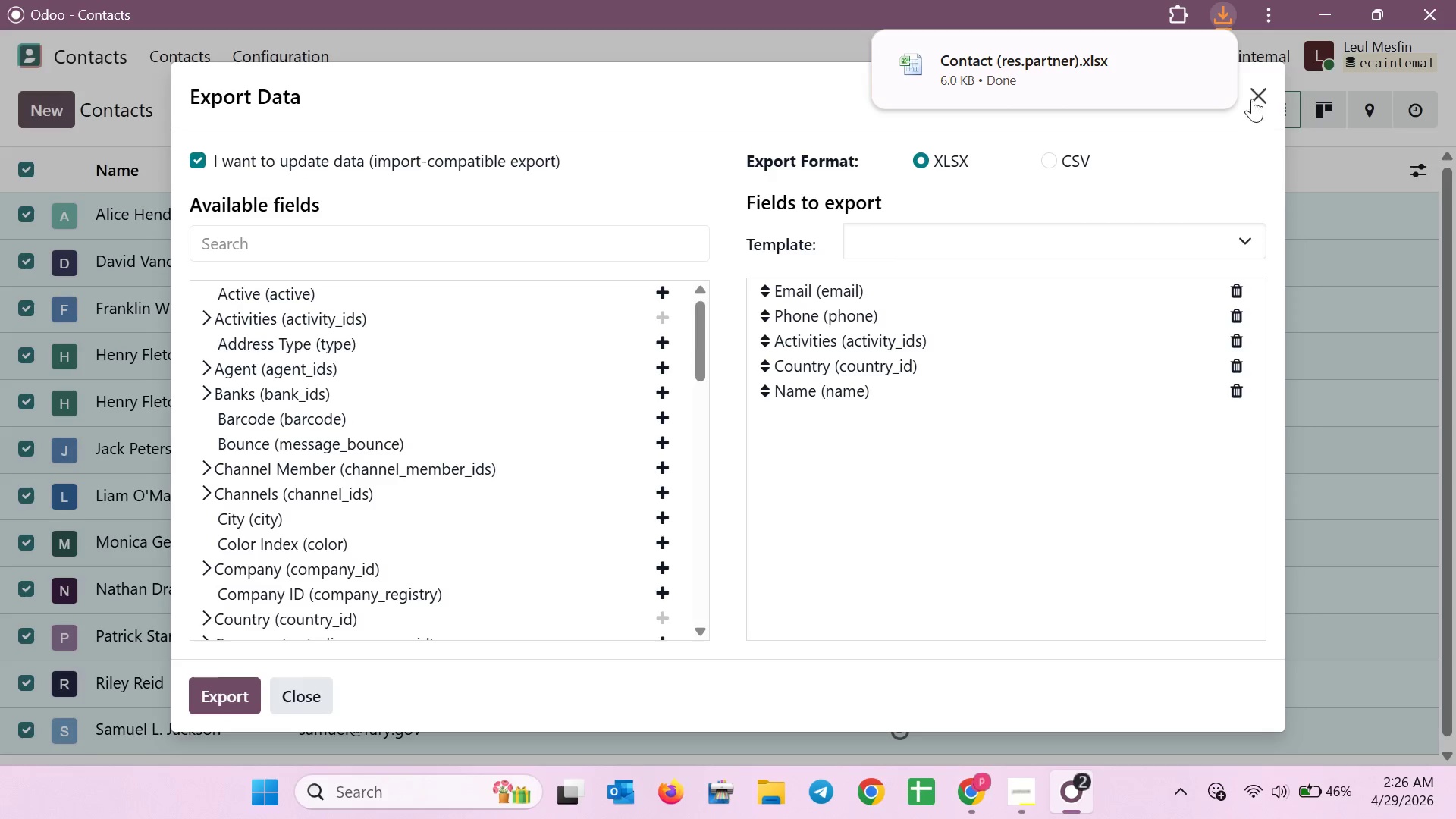 
wait(7.23)
 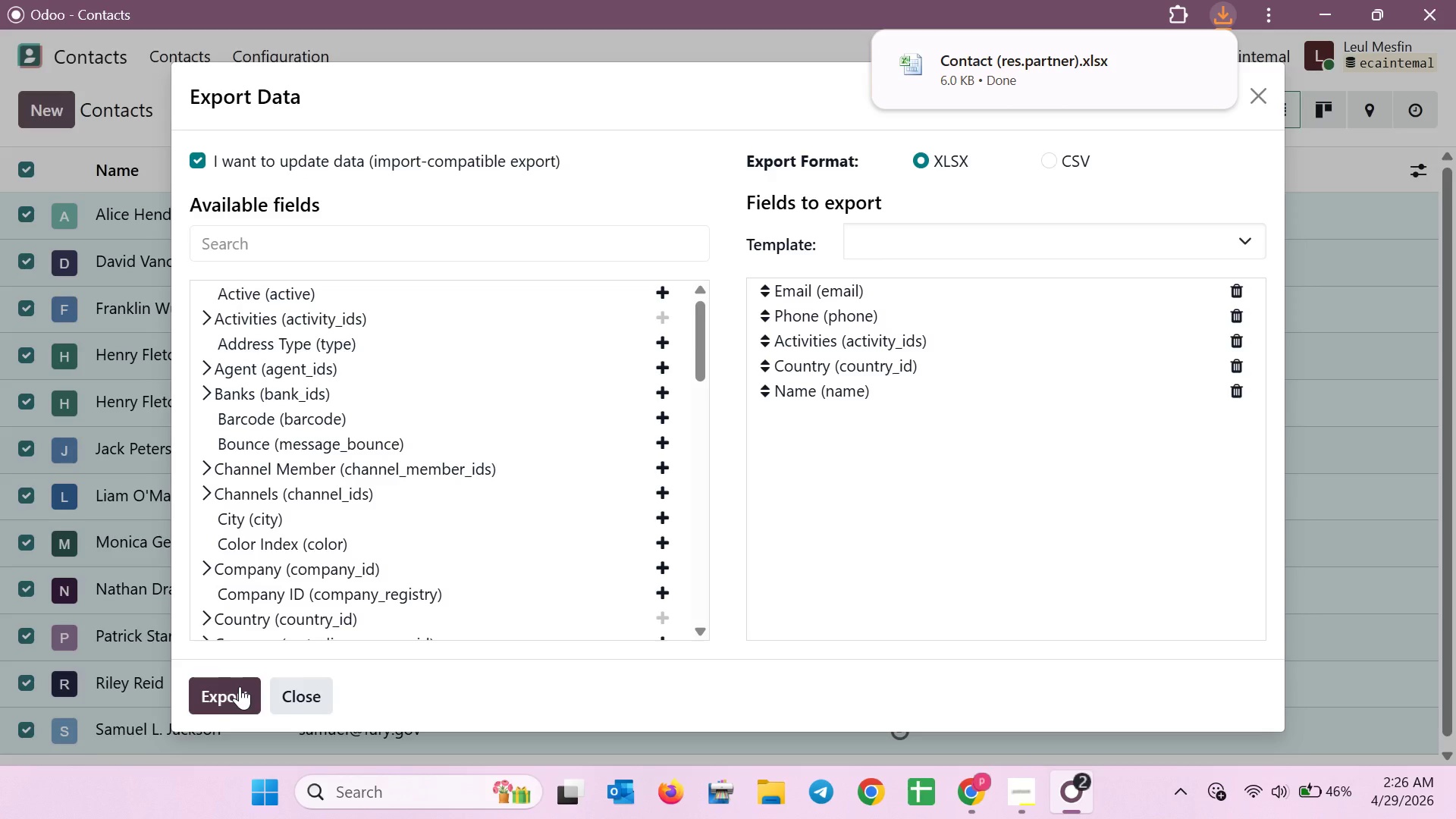 
left_click([1251, 94])
 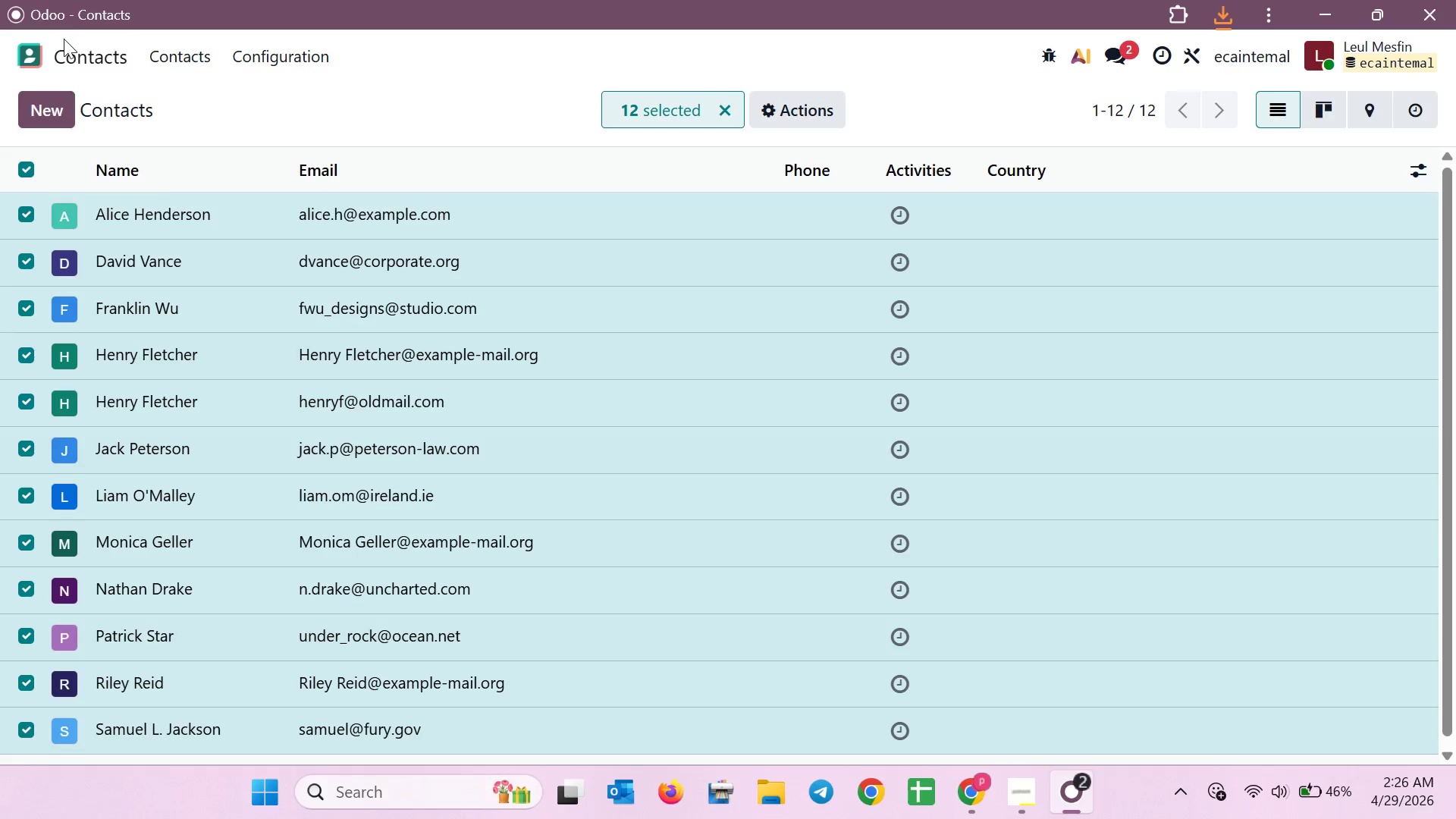 
left_click([59, 47])
 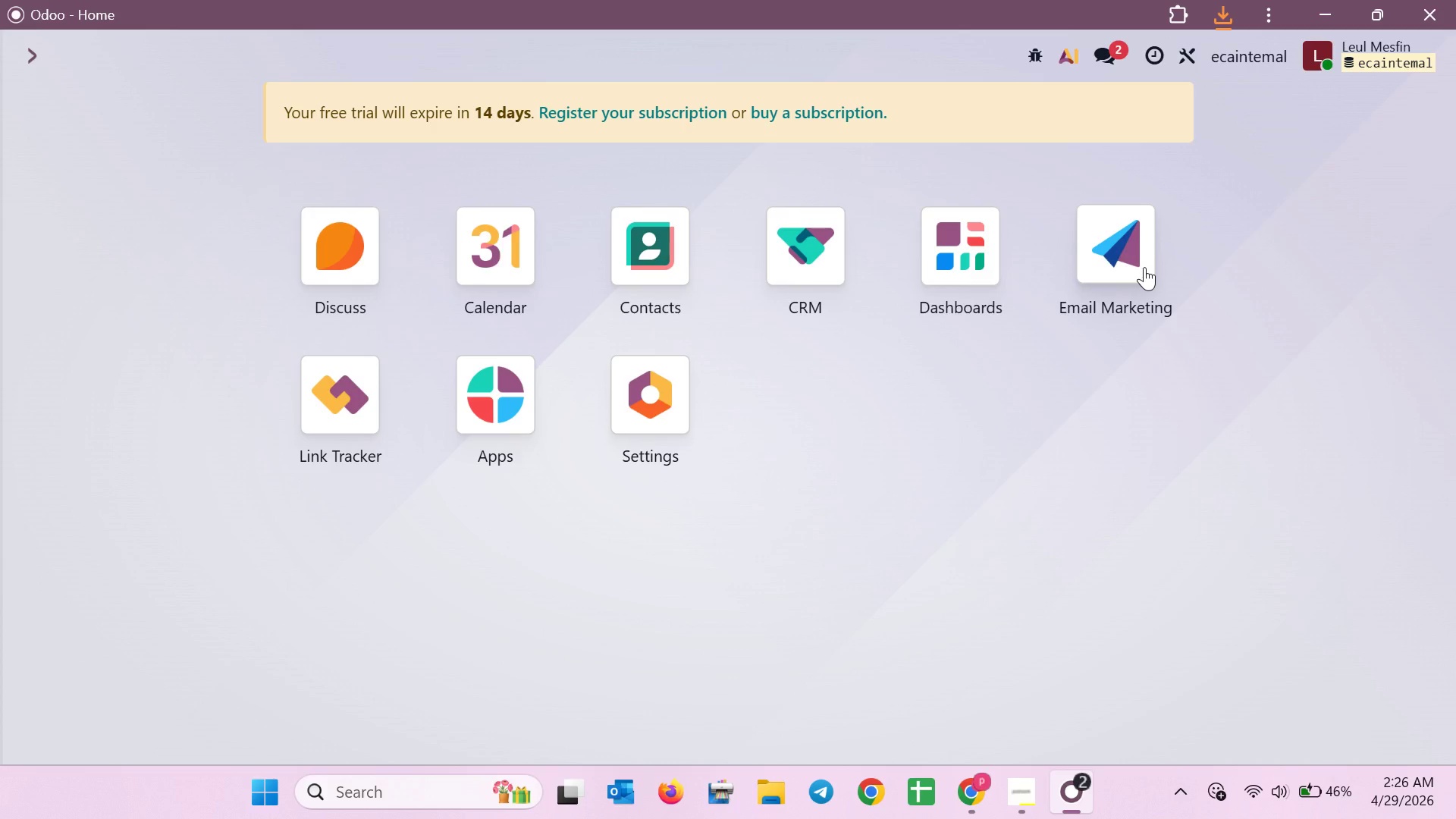 
left_click([1144, 267])
 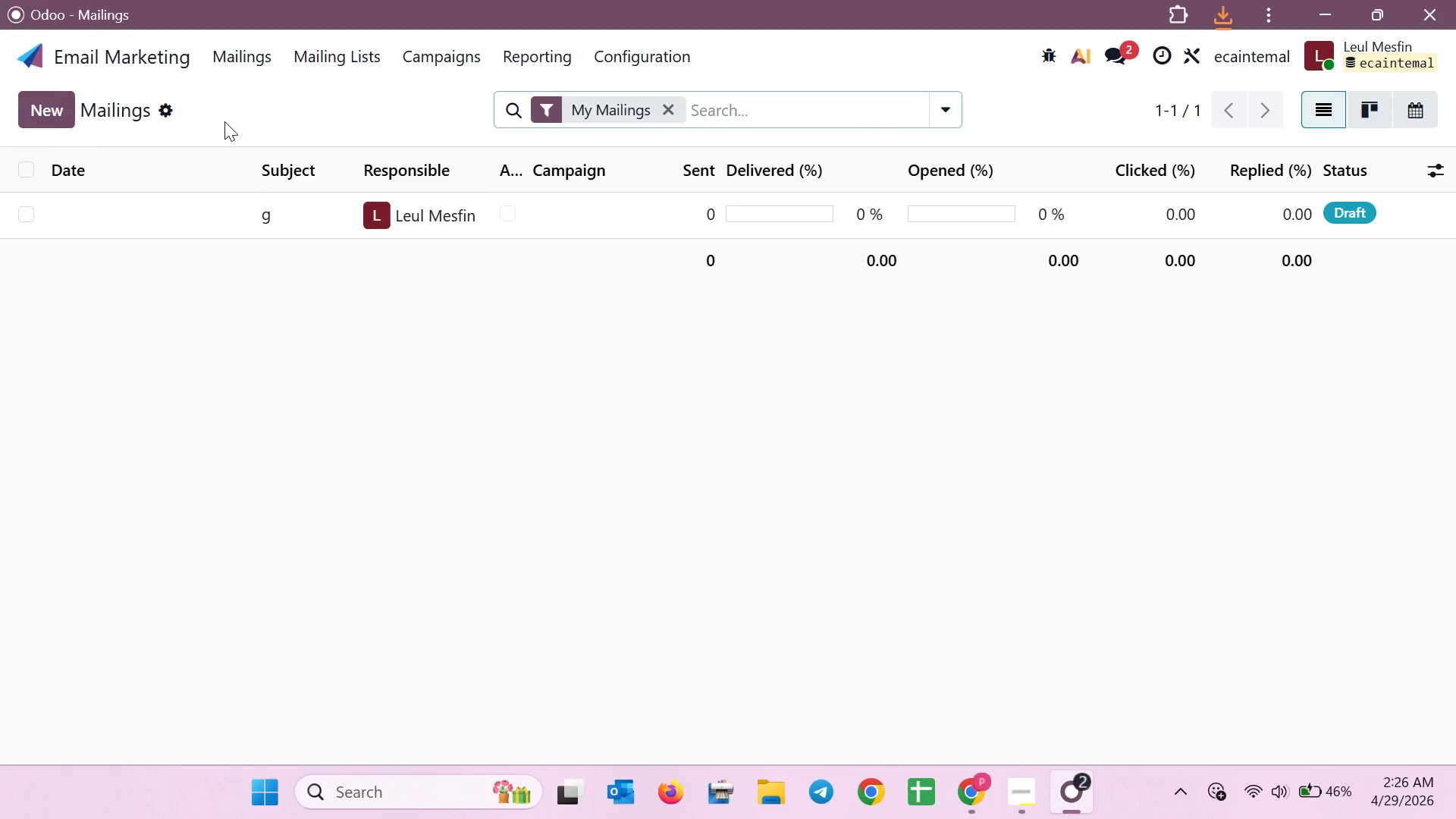 
left_click([309, 48])
 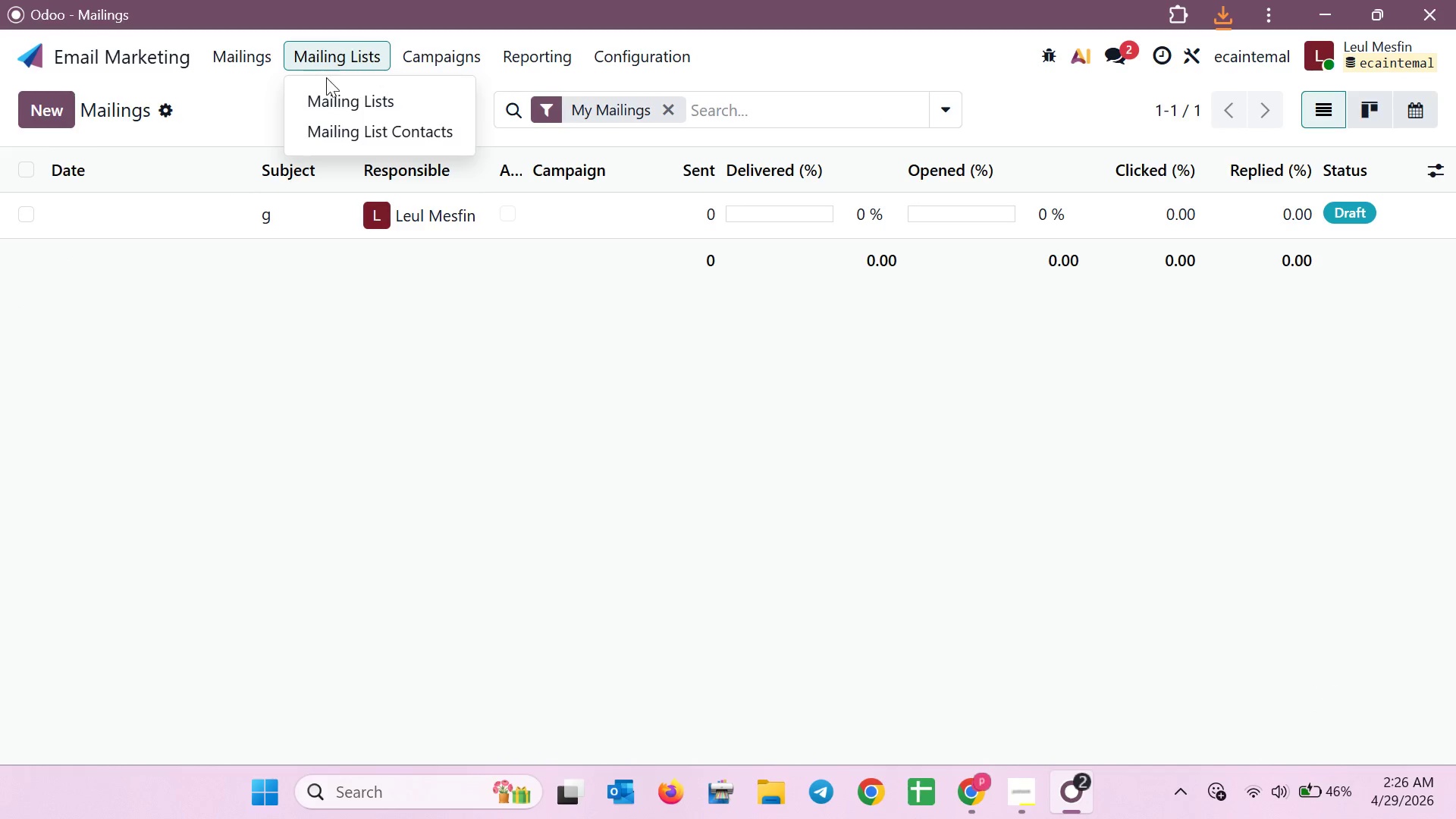 
left_click([331, 94])
 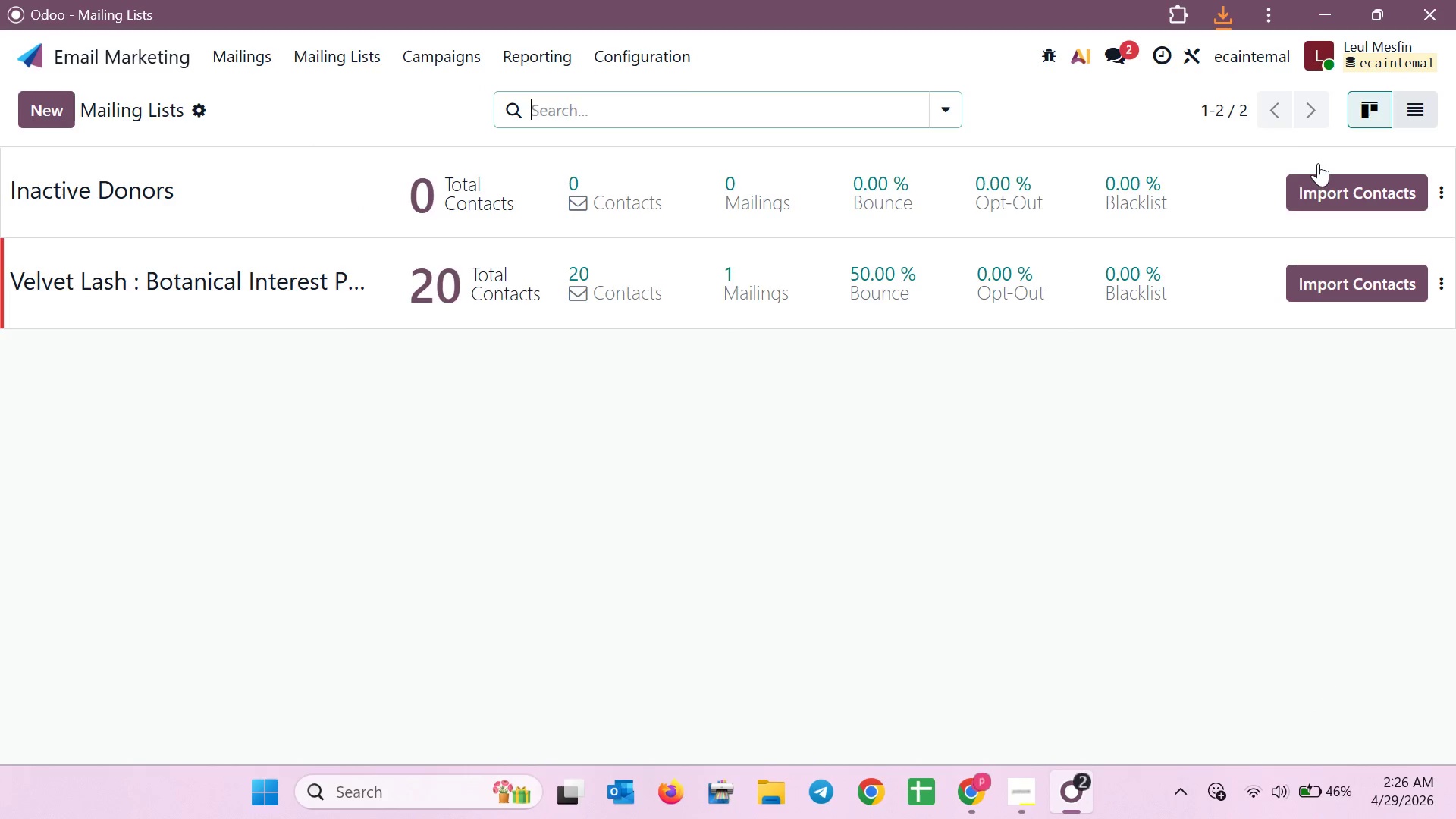 
left_click([1324, 178])
 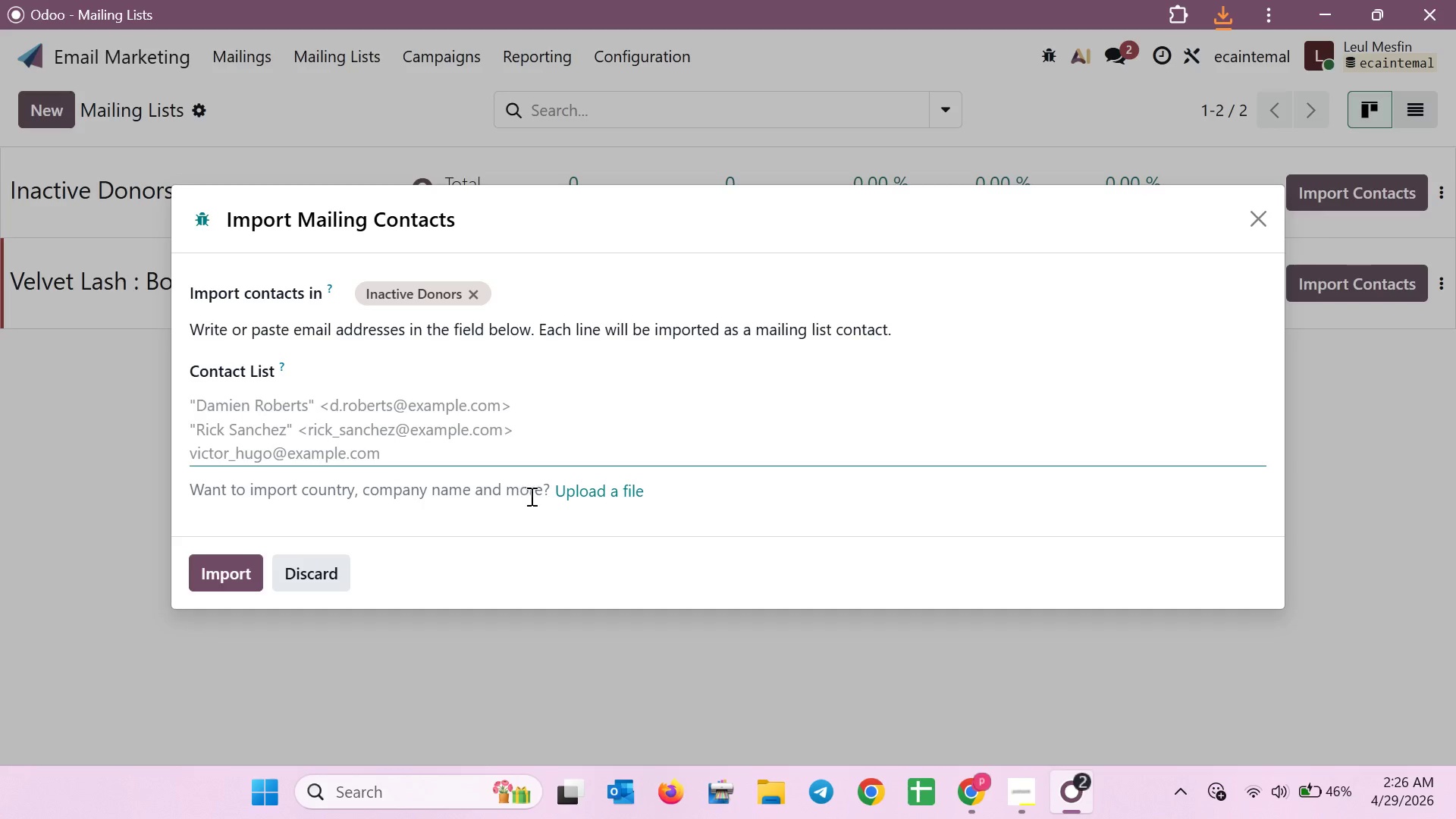 
left_click([581, 497])
 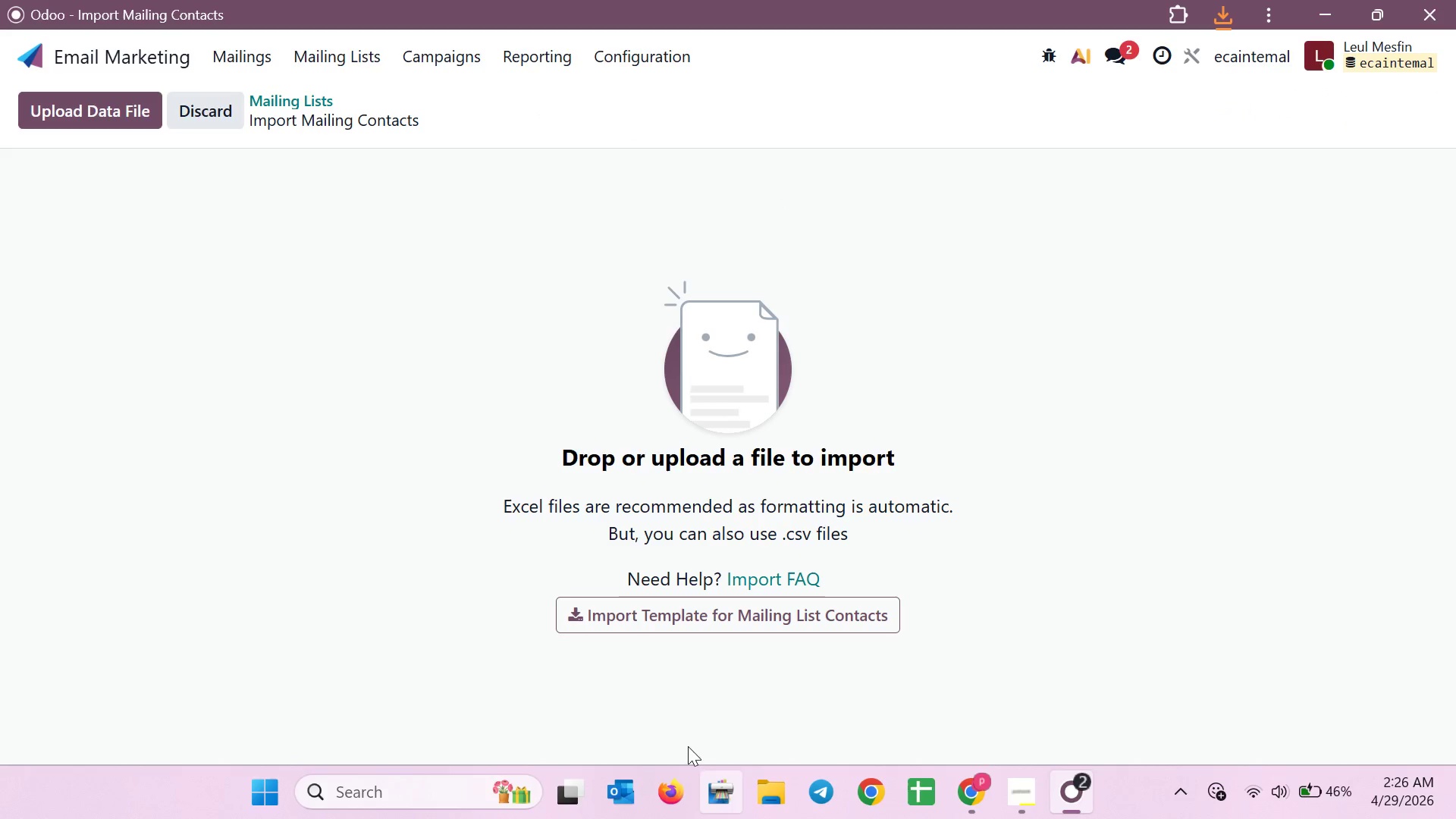 
left_click([100, 111])
 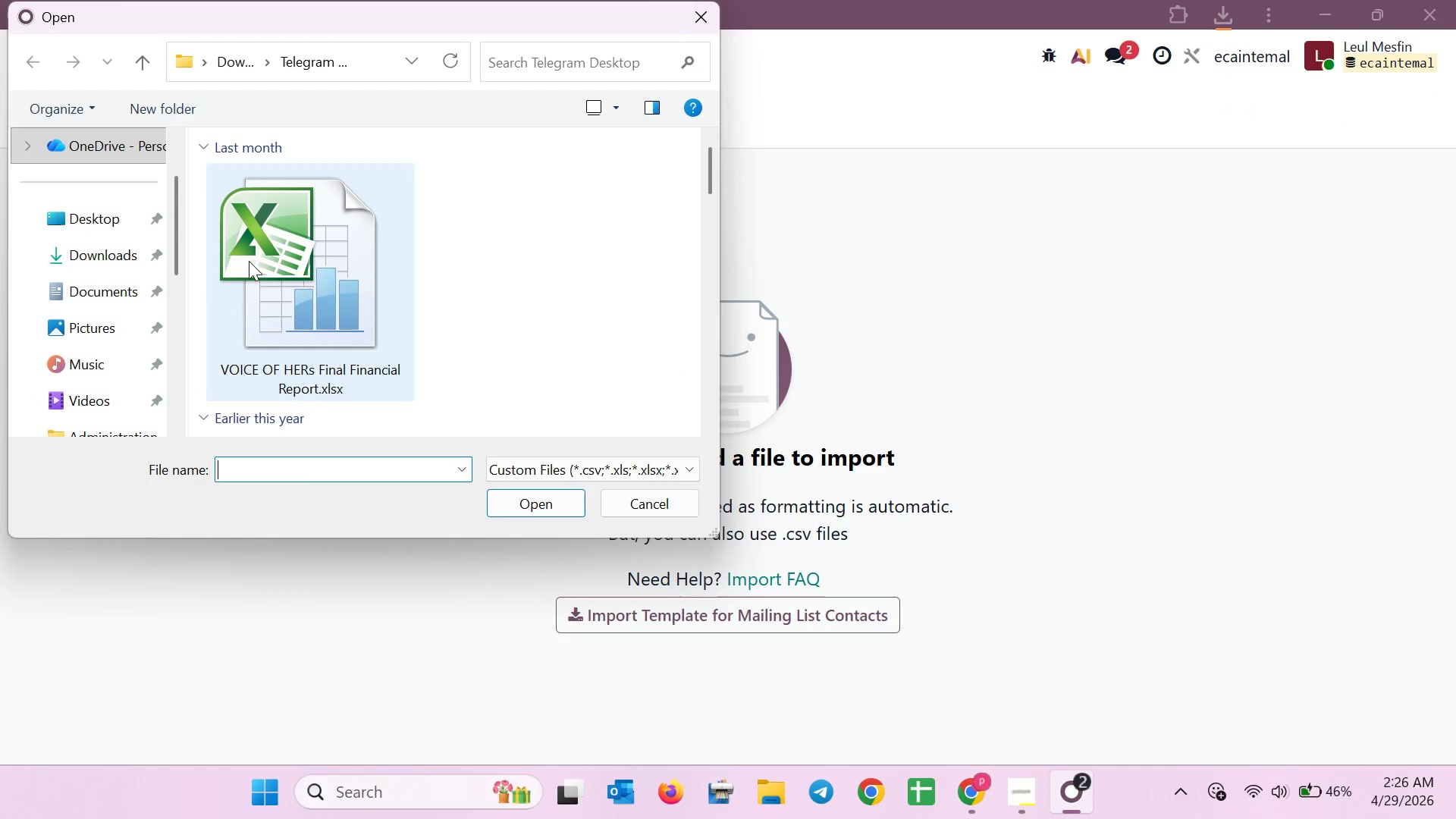 
left_click([64, 247])
 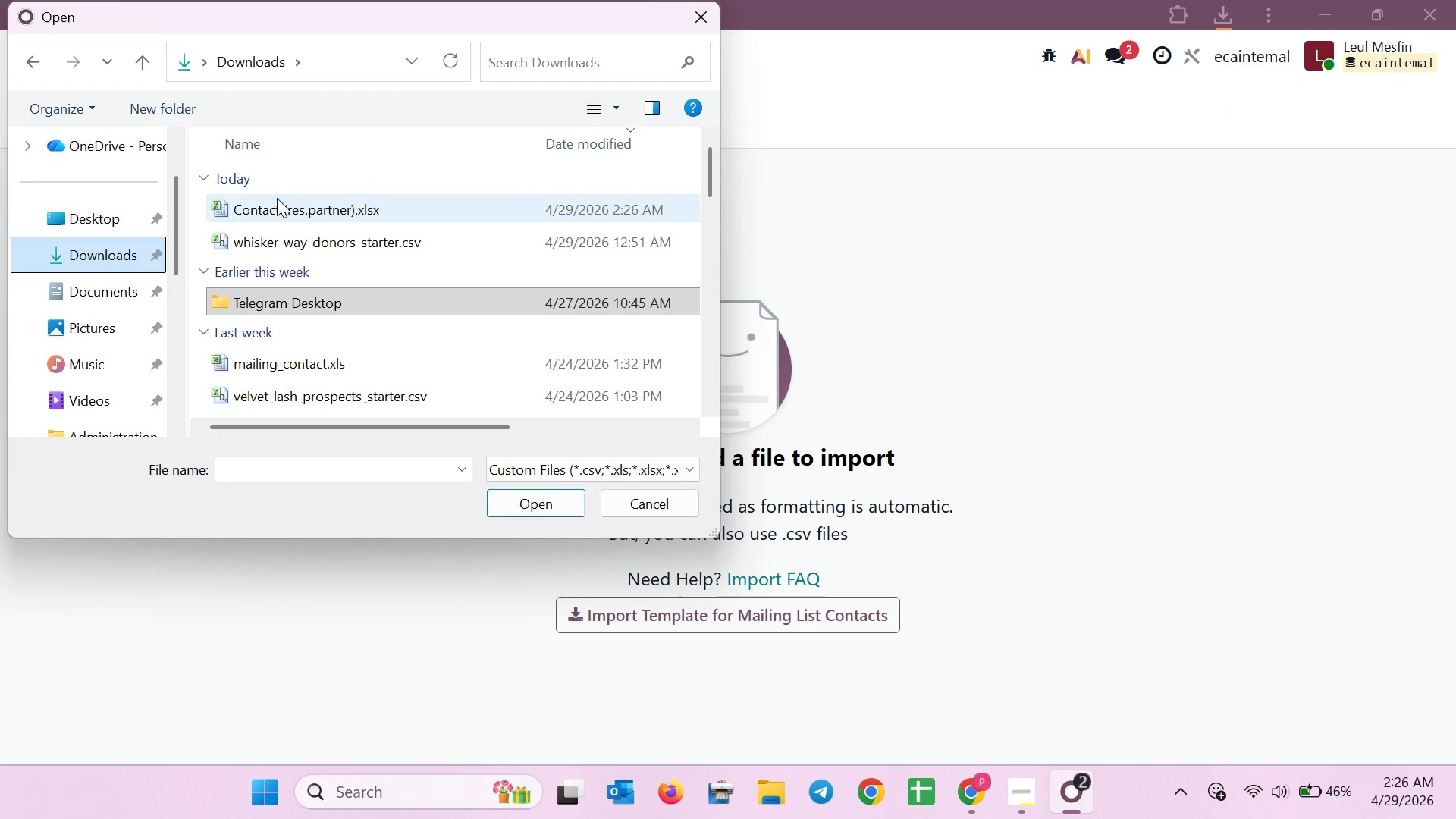 
left_click([277, 201])
 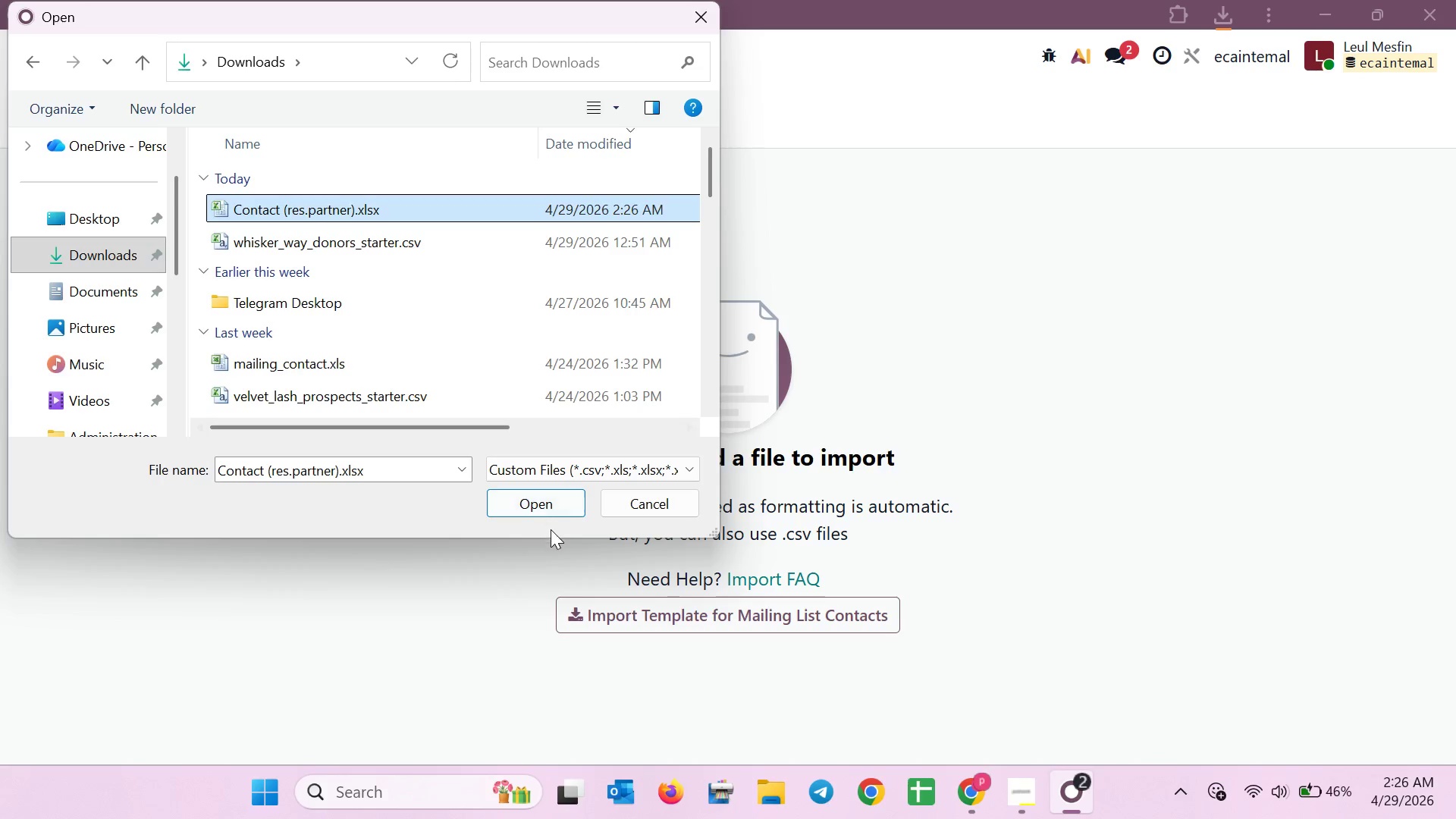 
left_click([554, 516])
 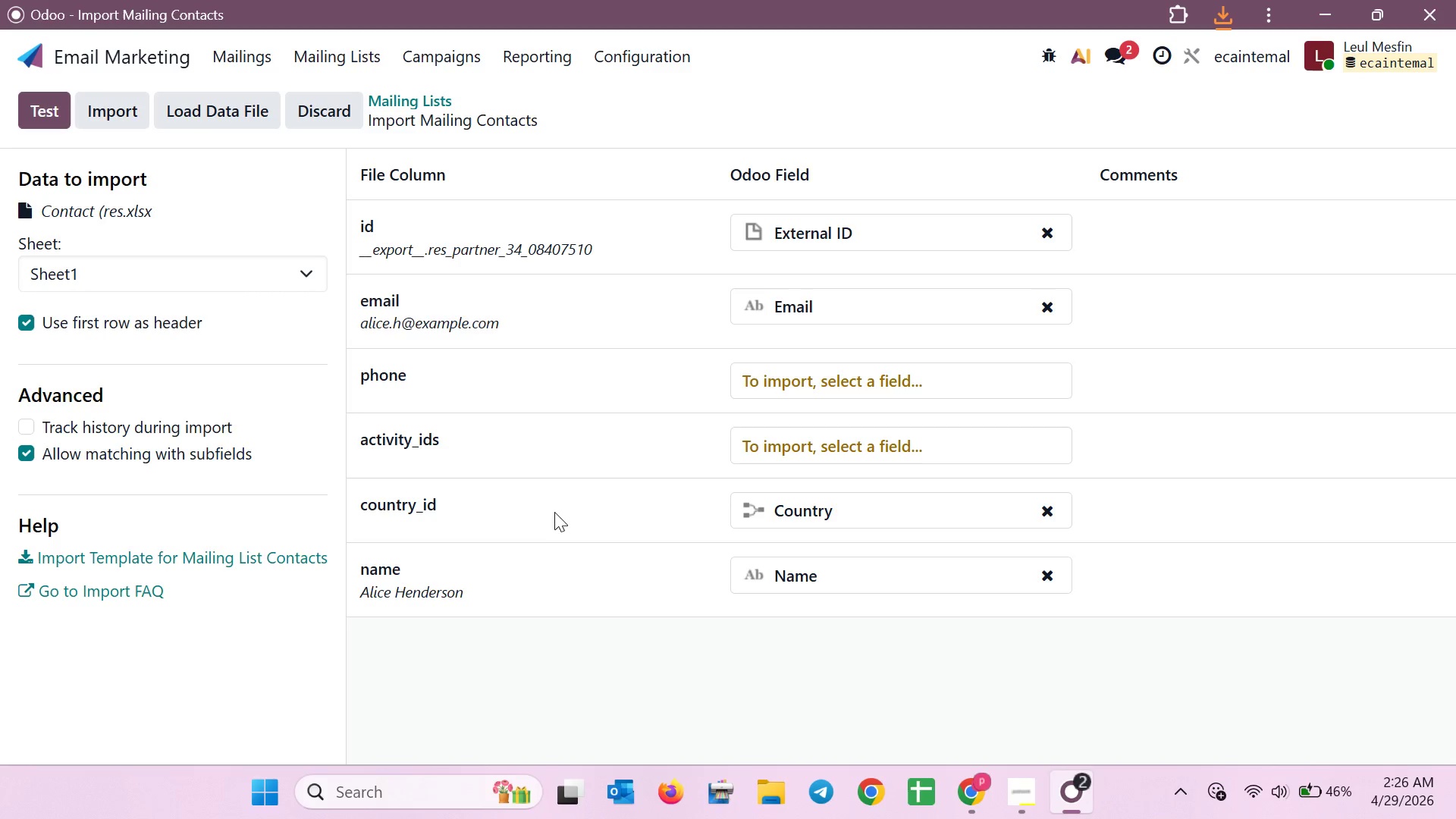 
left_click([823, 385])
 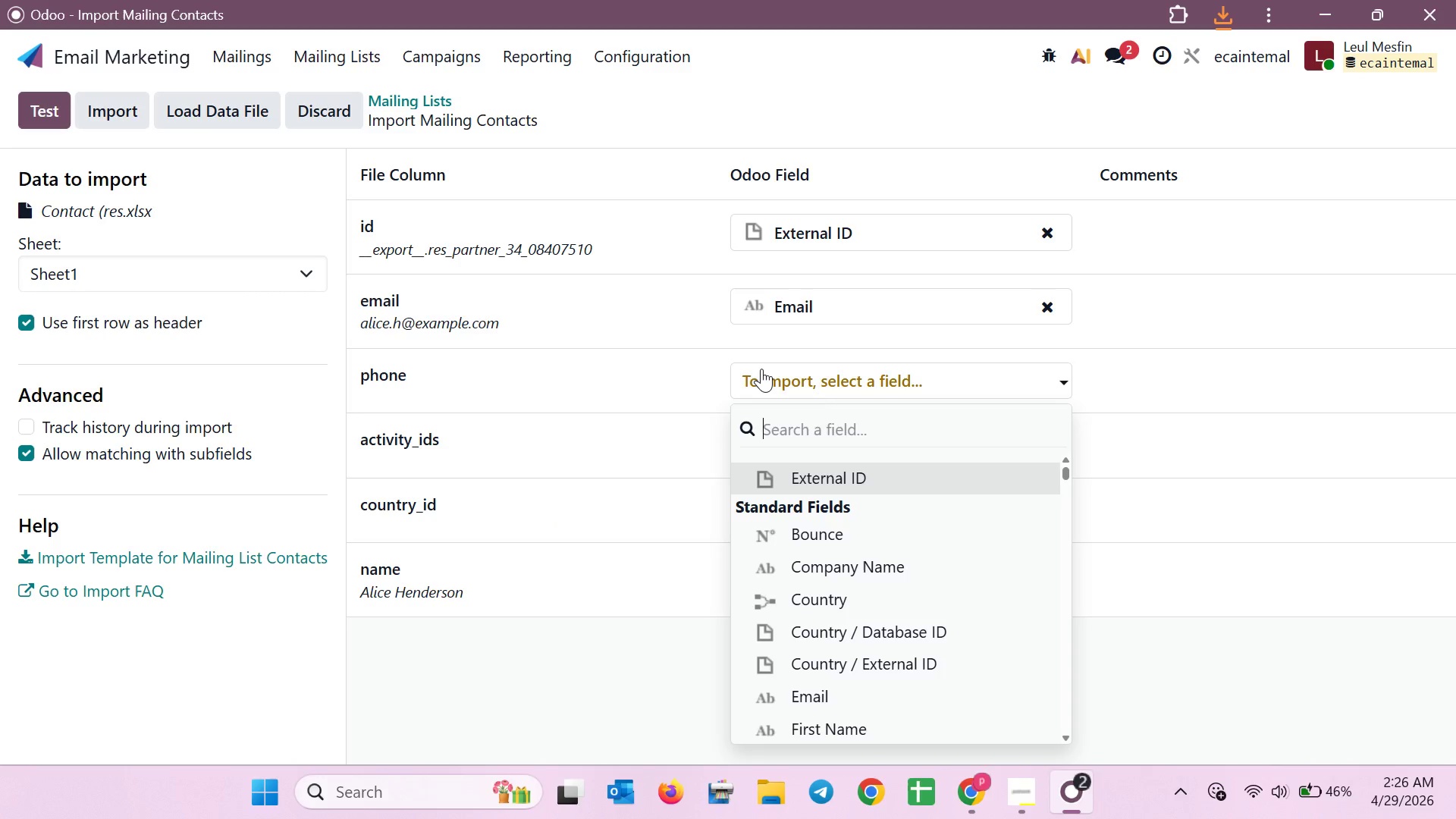 
type(pho)
key(Backspace)
key(Backspace)
key(Backspace)
key(Backspace)
 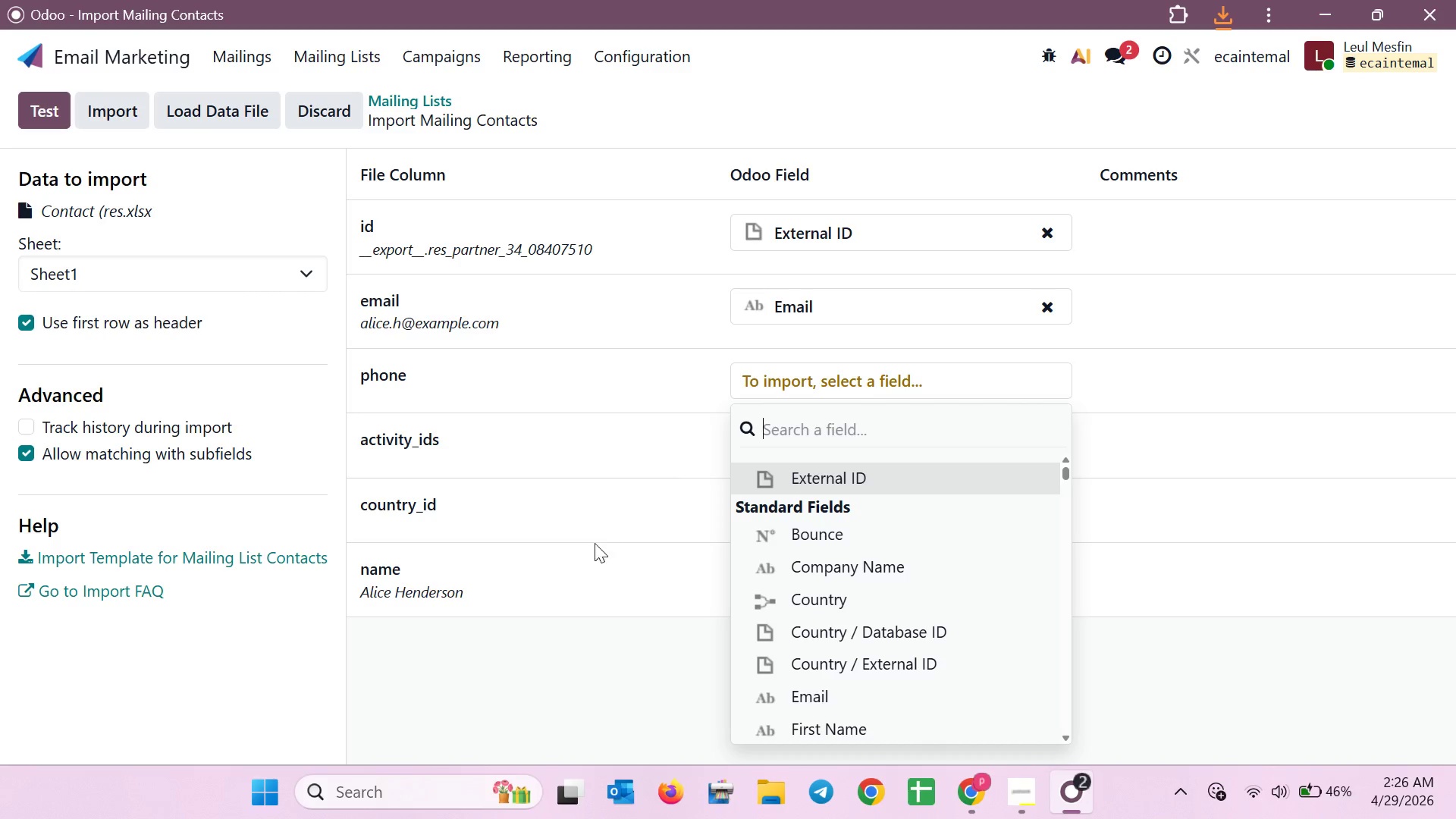 
left_click([561, 663])
 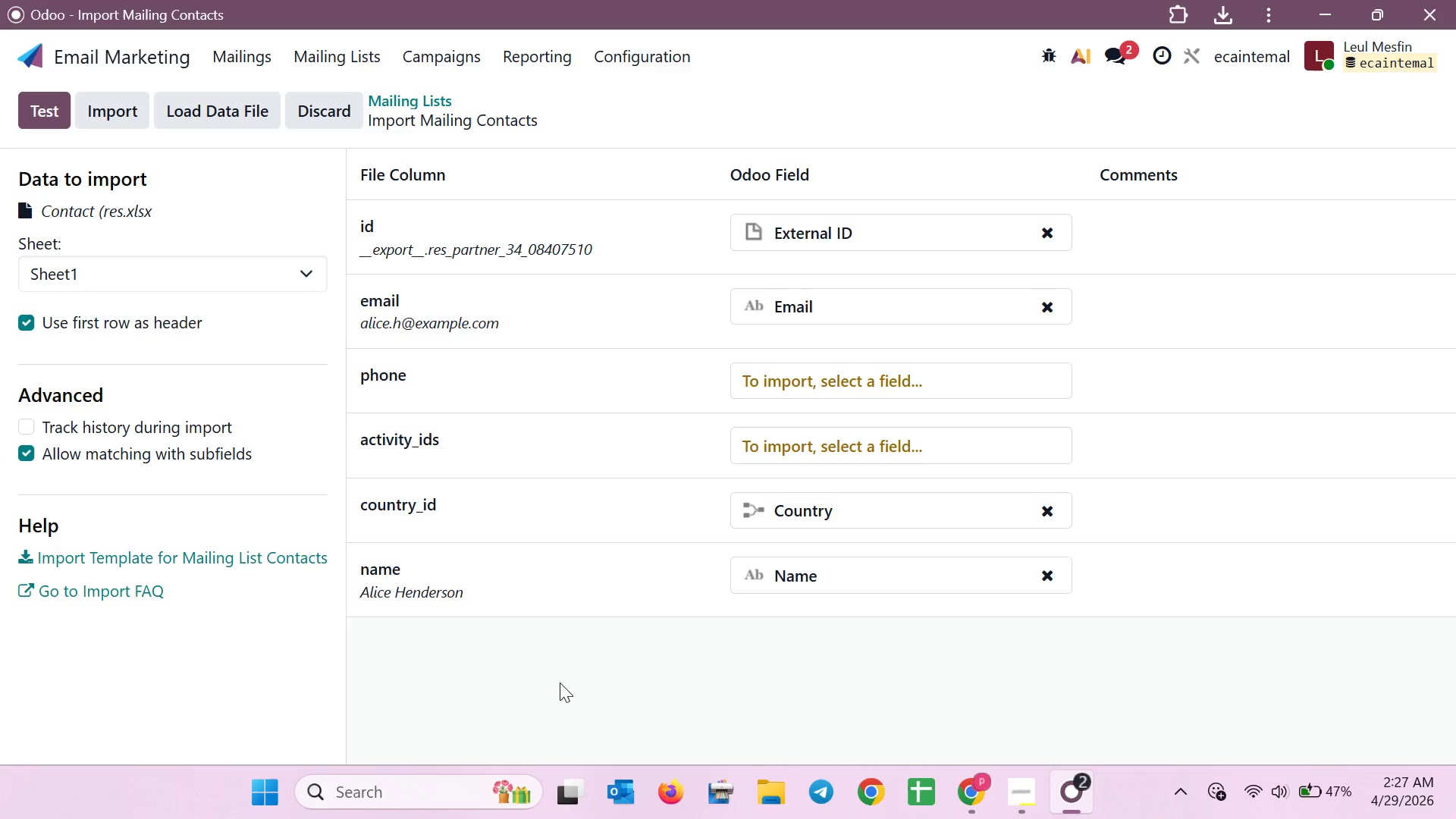 
wait(53.97)
 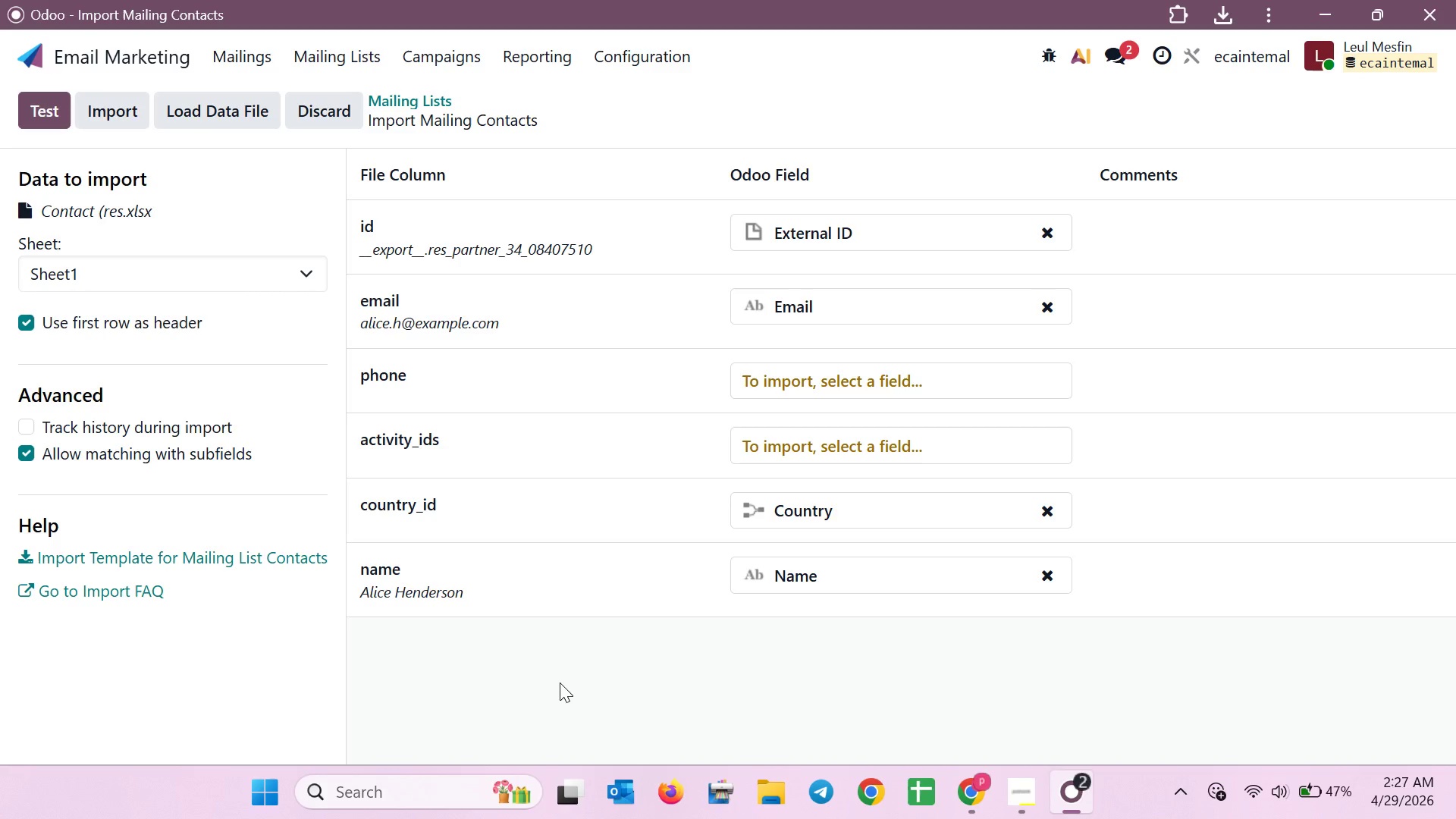 
left_click([1062, 437])
 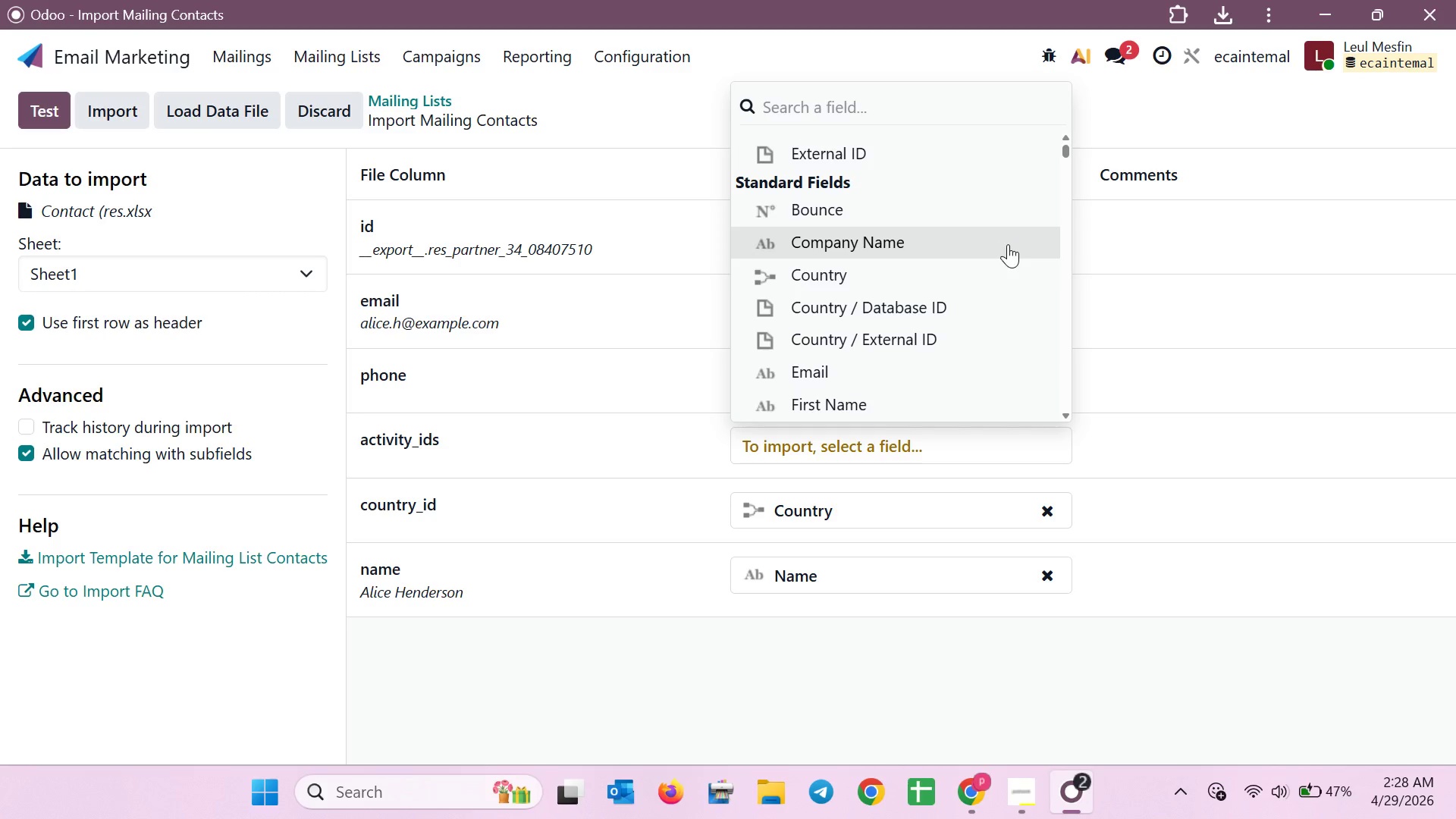 
wait(13.47)
 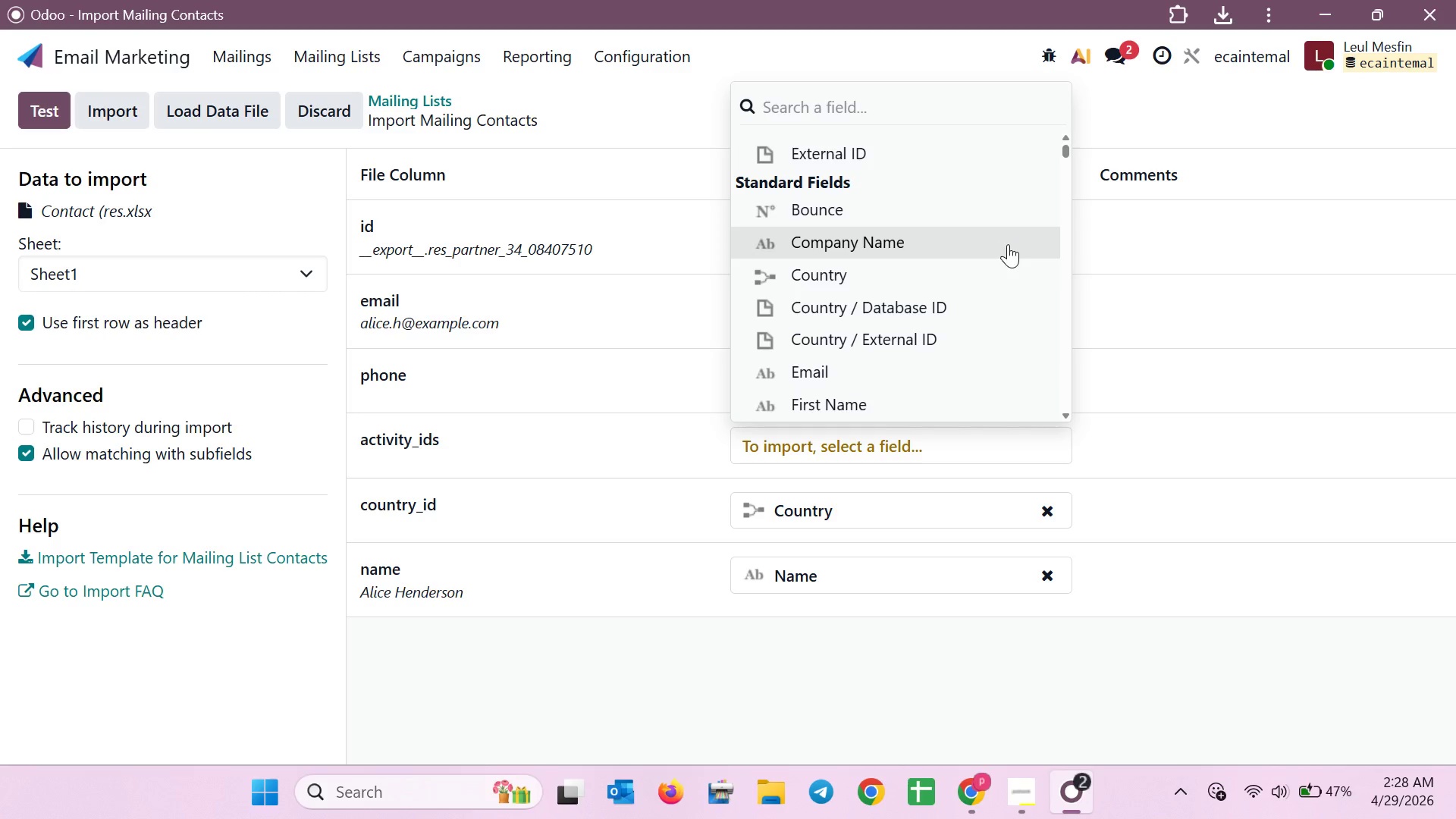 
left_click([704, 707])
 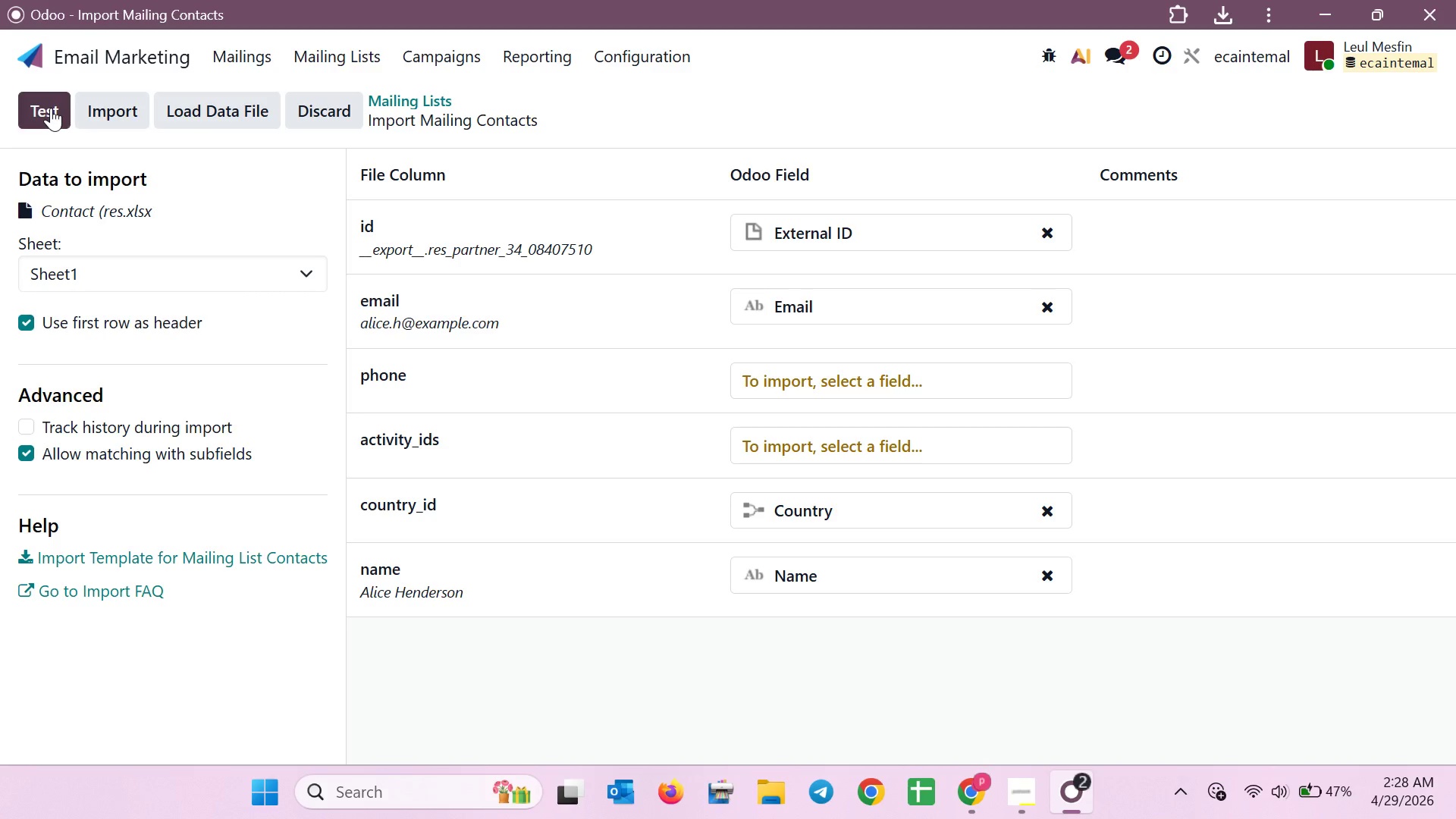 
wait(37.48)
 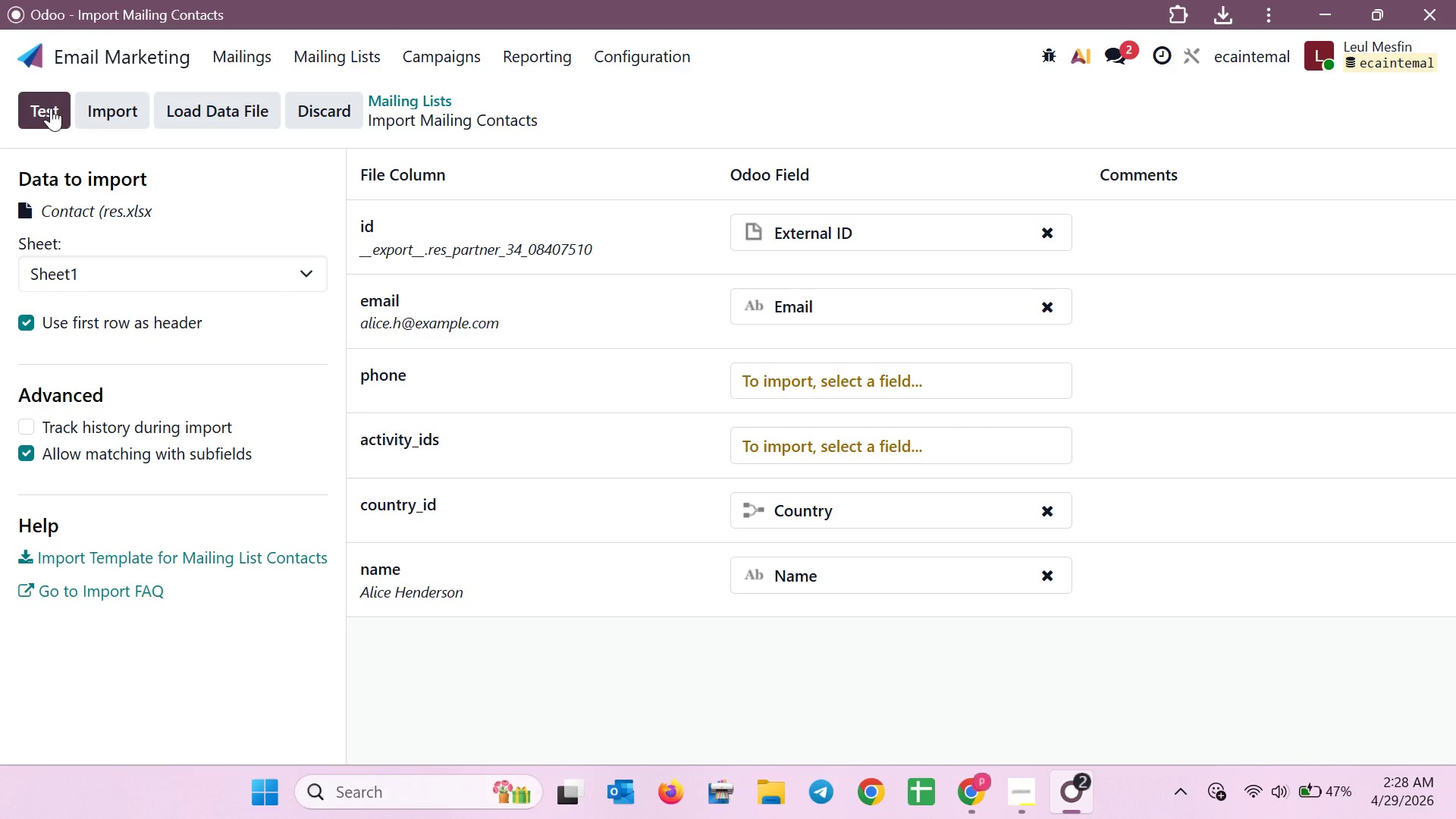 
left_click([49, 111])
 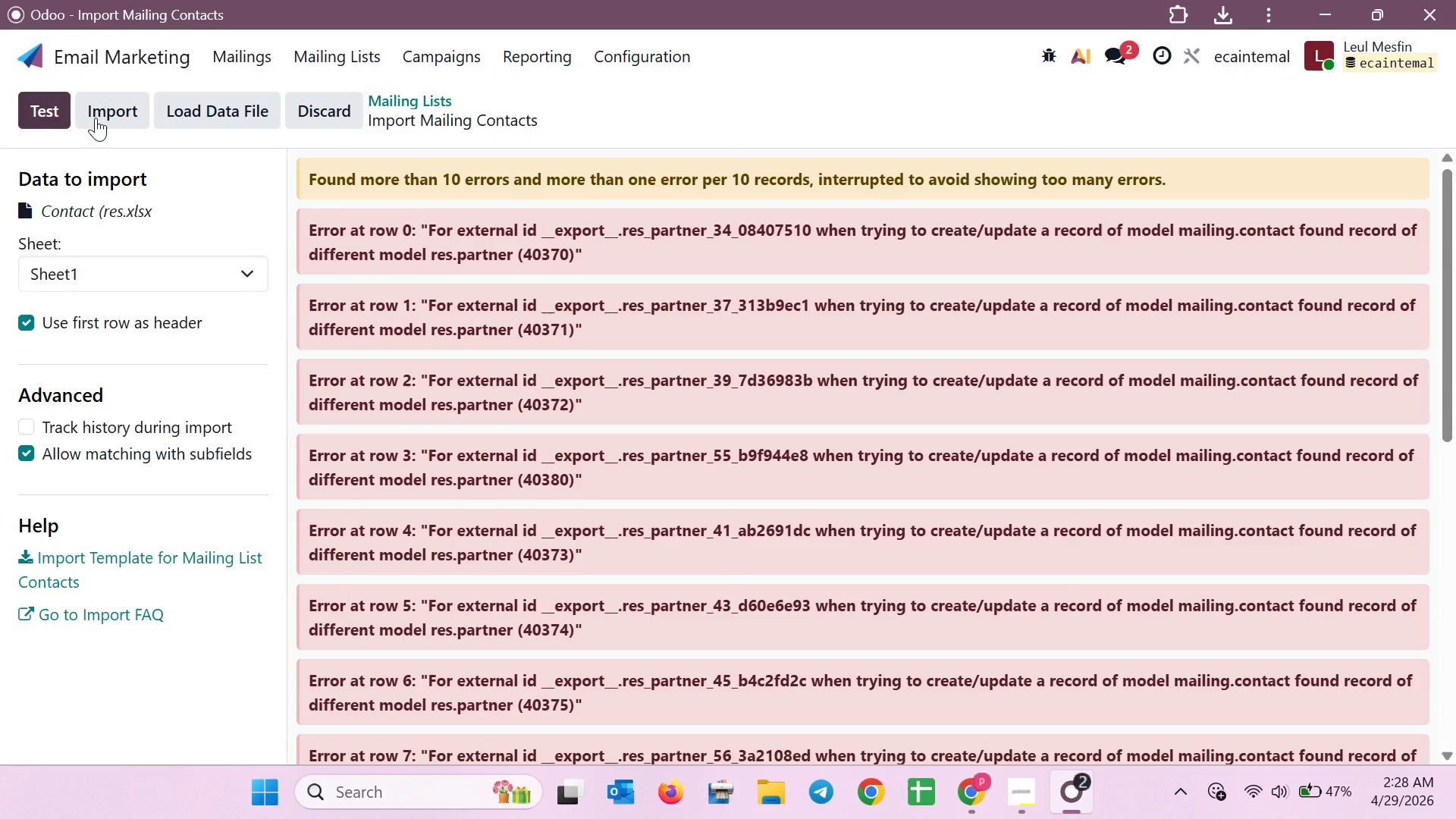 
scroll: coordinate [889, 391], scroll_direction: down, amount: 13.0
 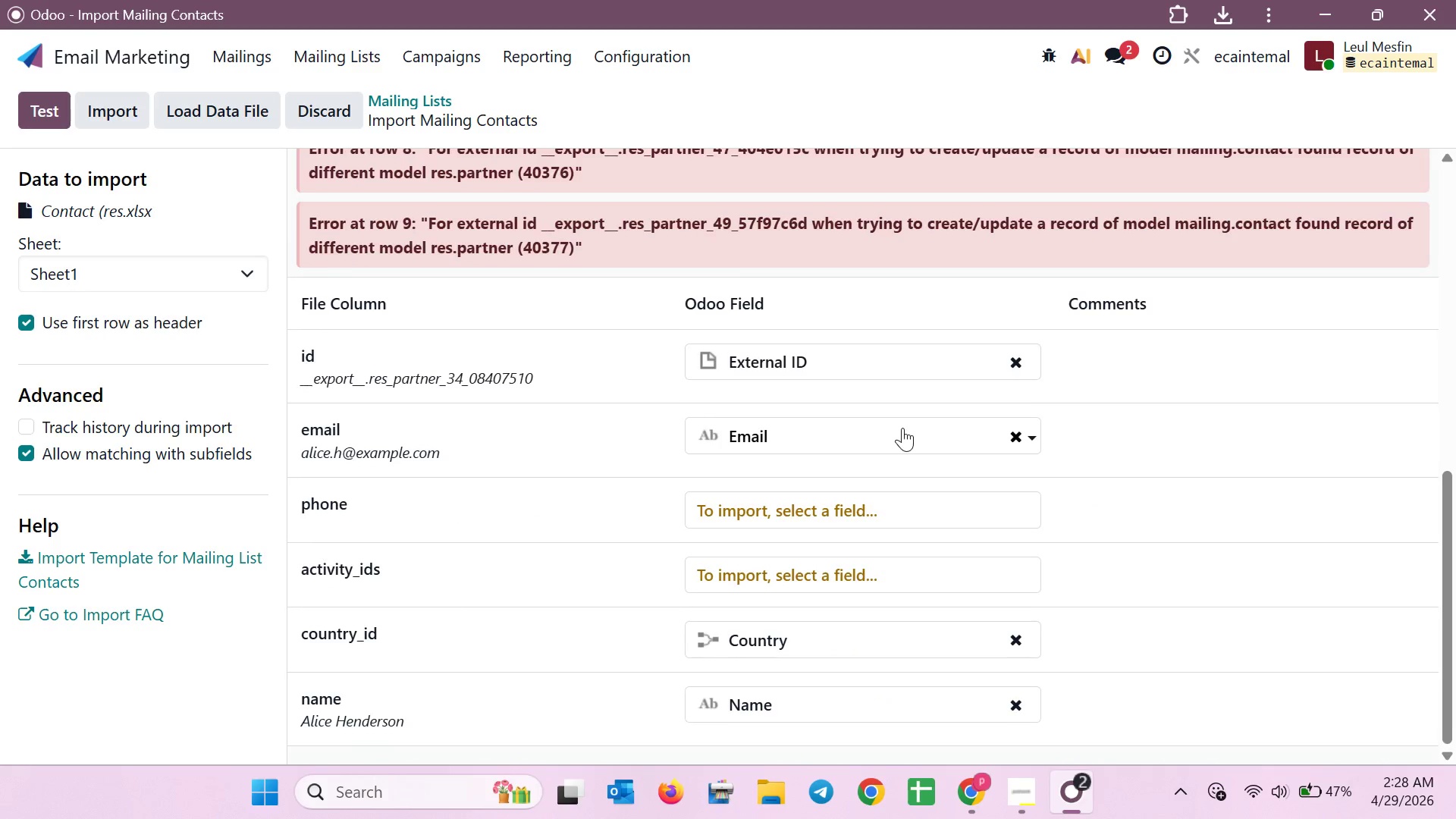 
scroll: coordinate [902, 428], scroll_direction: up, amount: 4.0
 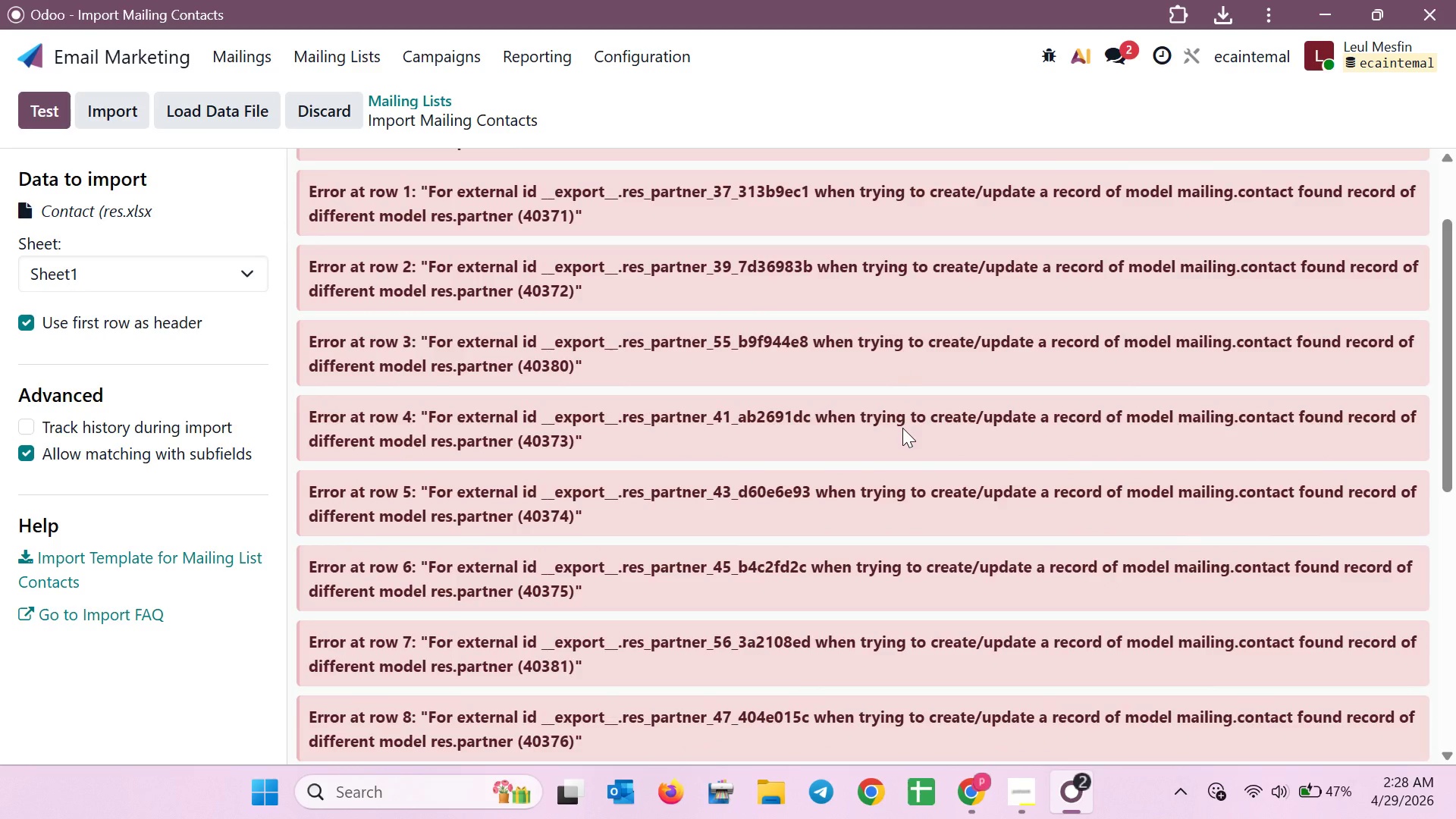 
scroll: coordinate [902, 428], scroll_direction: down, amount: 1.0
 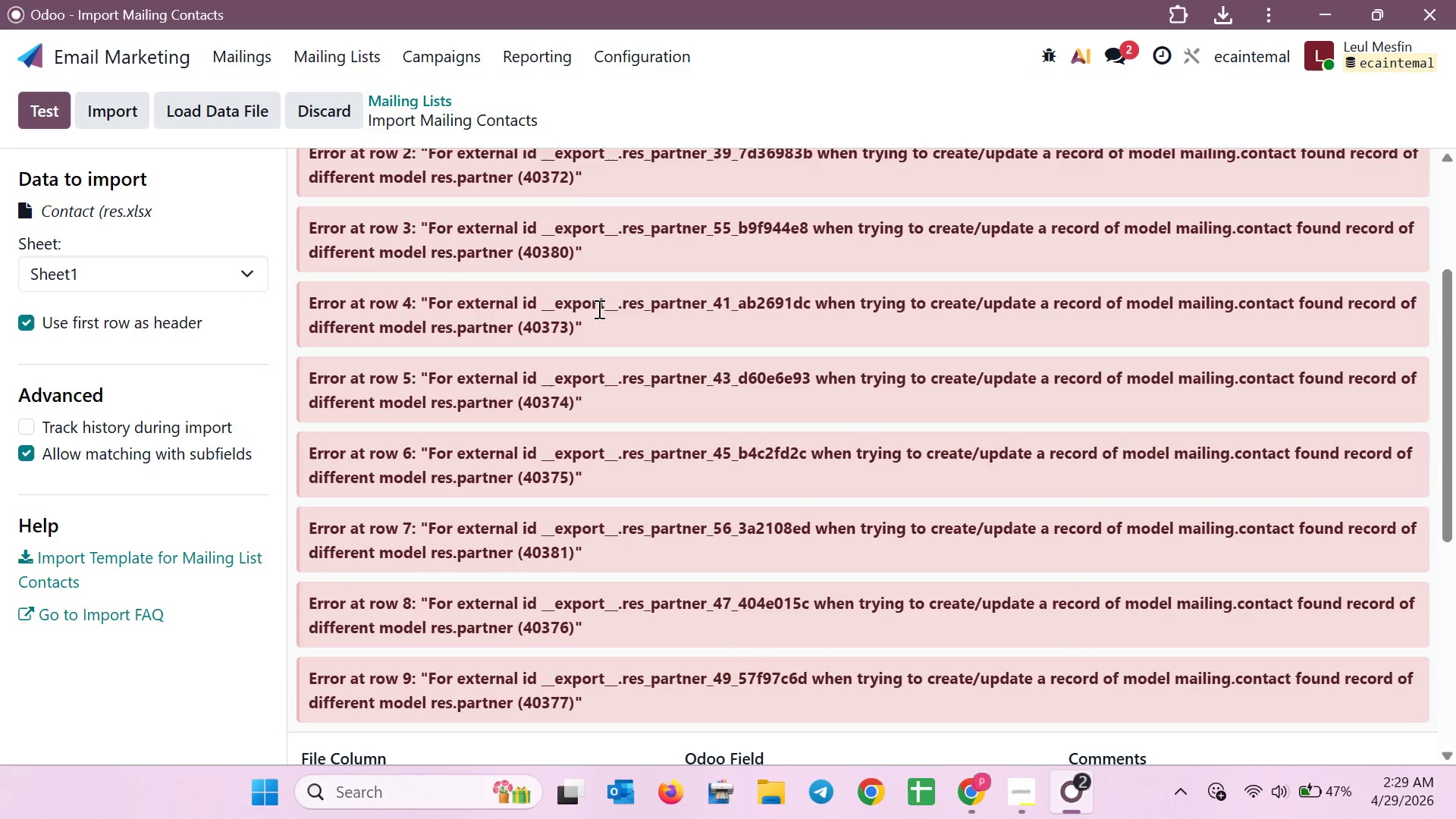 
wait(21.31)
 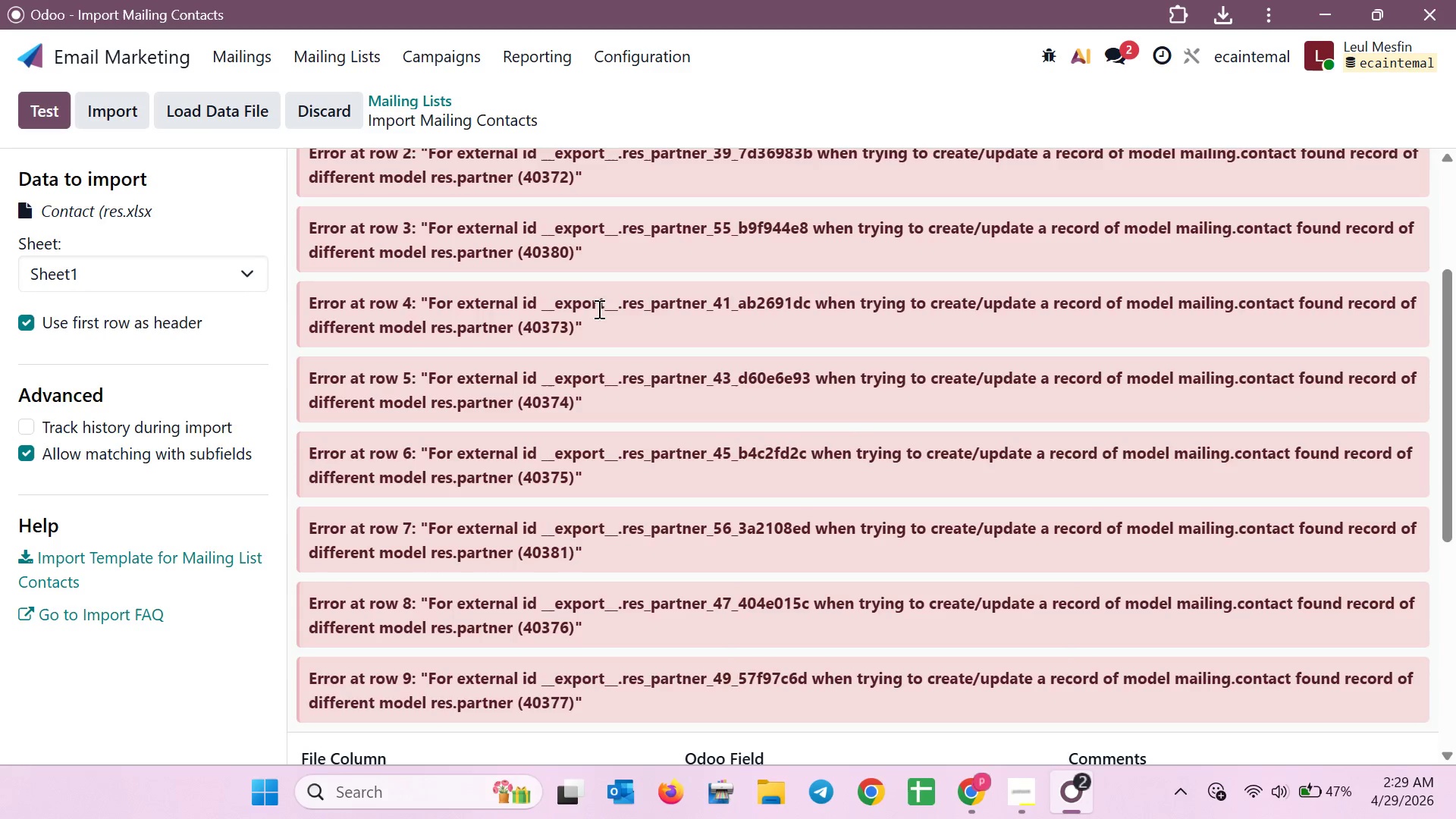 
scroll: coordinate [1388, 209], scroll_direction: up, amount: 1.0
 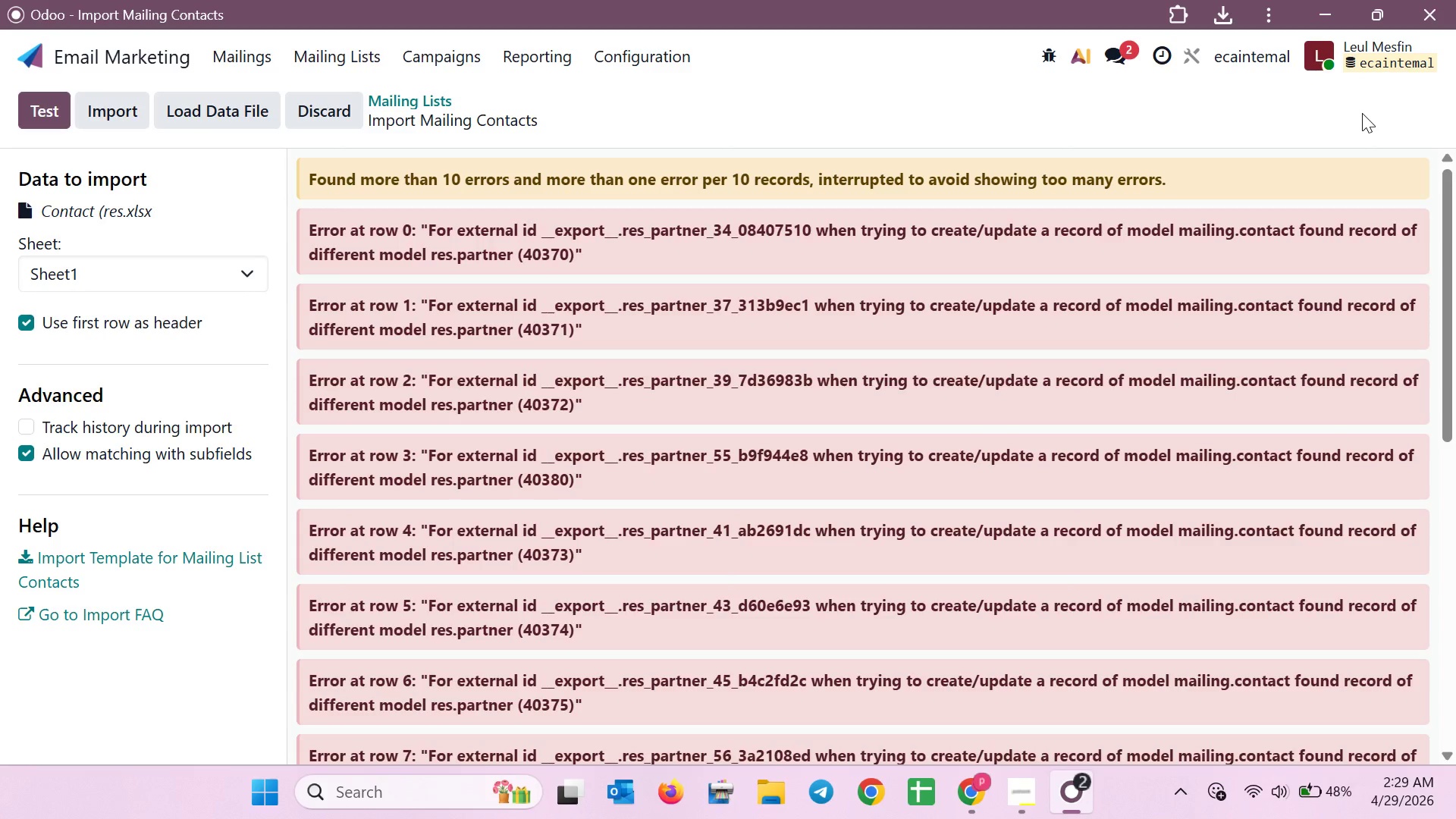 
wait(19.83)
 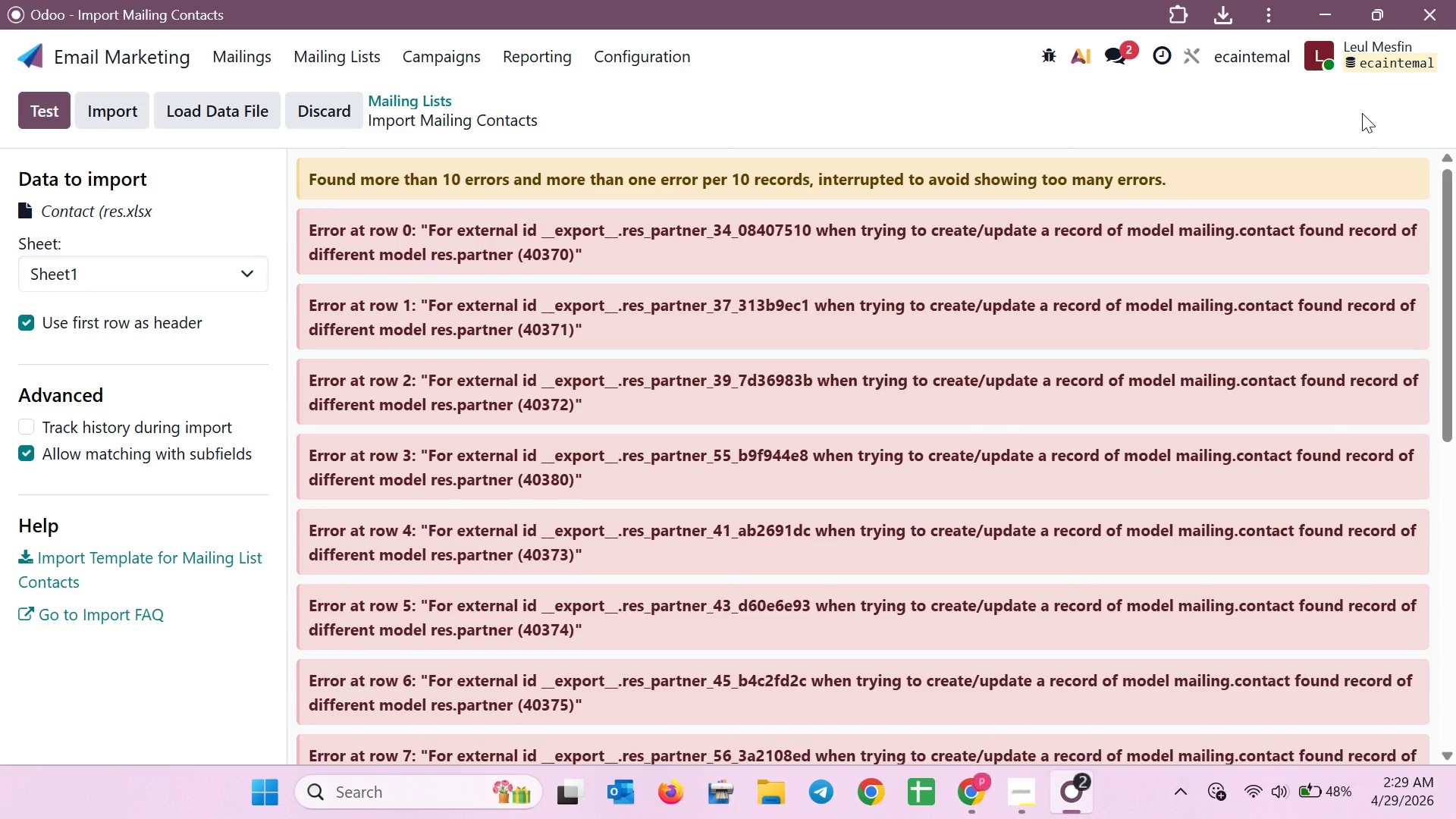 
scroll: coordinate [1233, 431], scroll_direction: down, amount: 8.0
 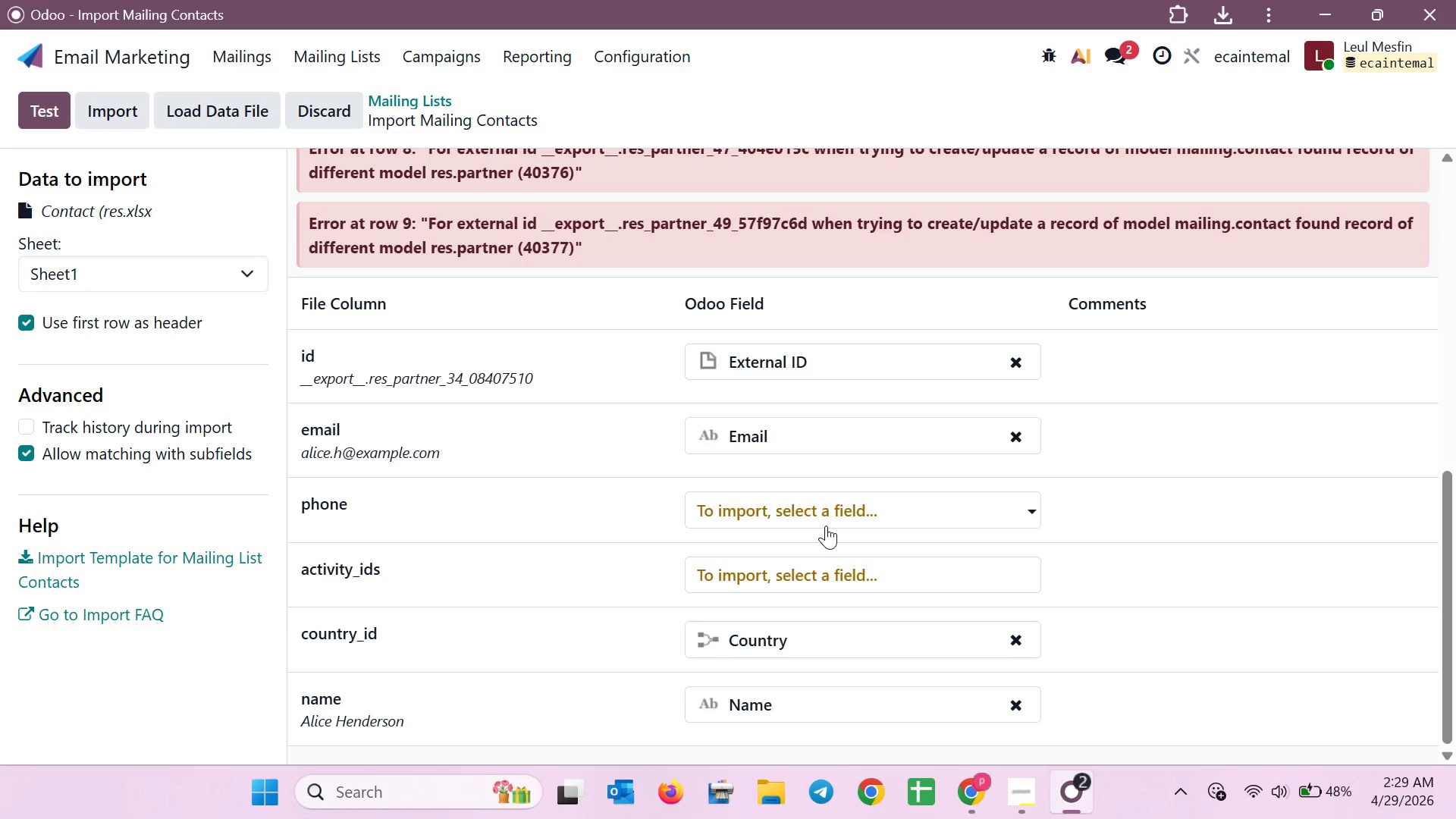 
wait(11.46)
 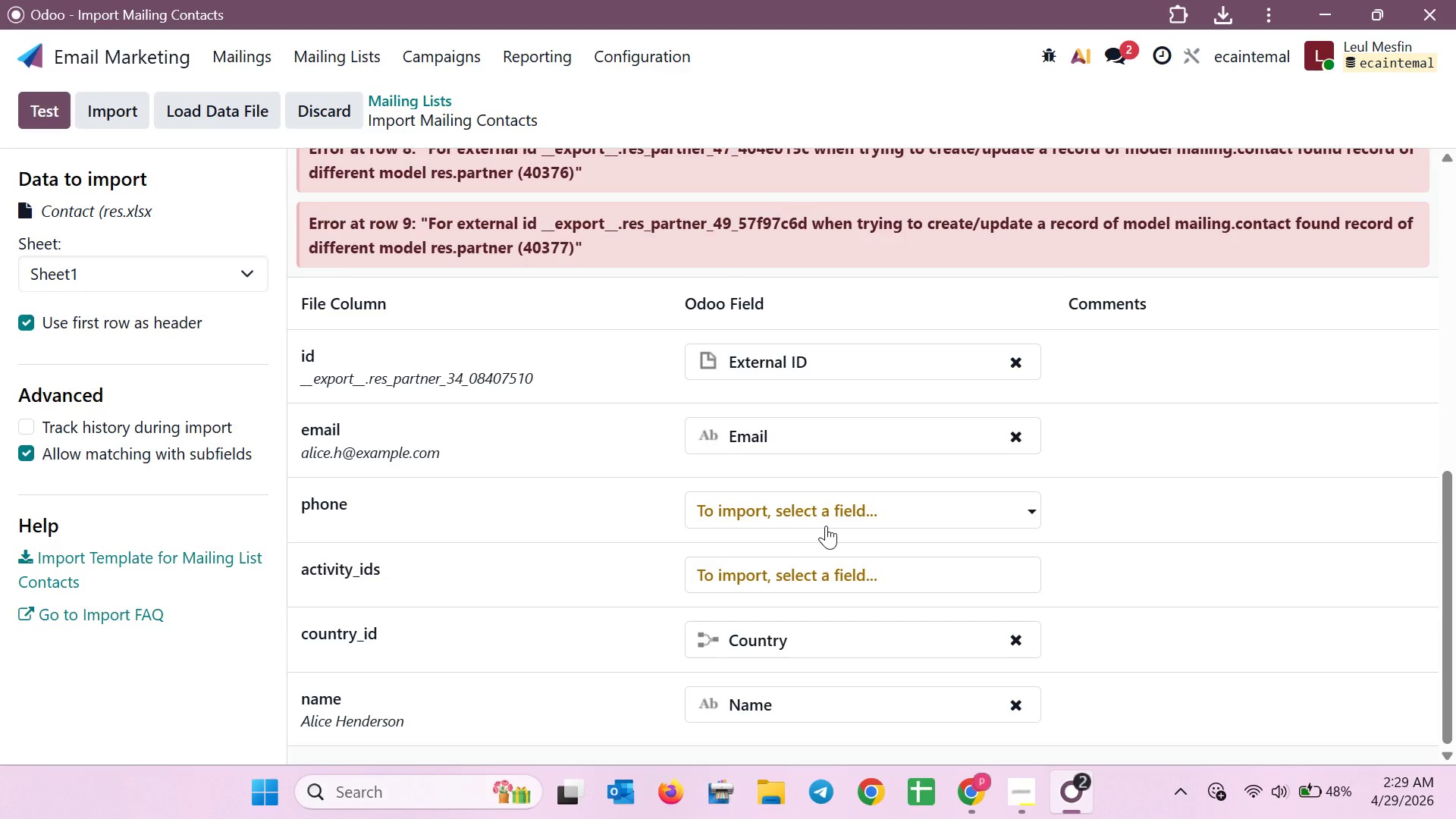 
left_click([1023, 368])
 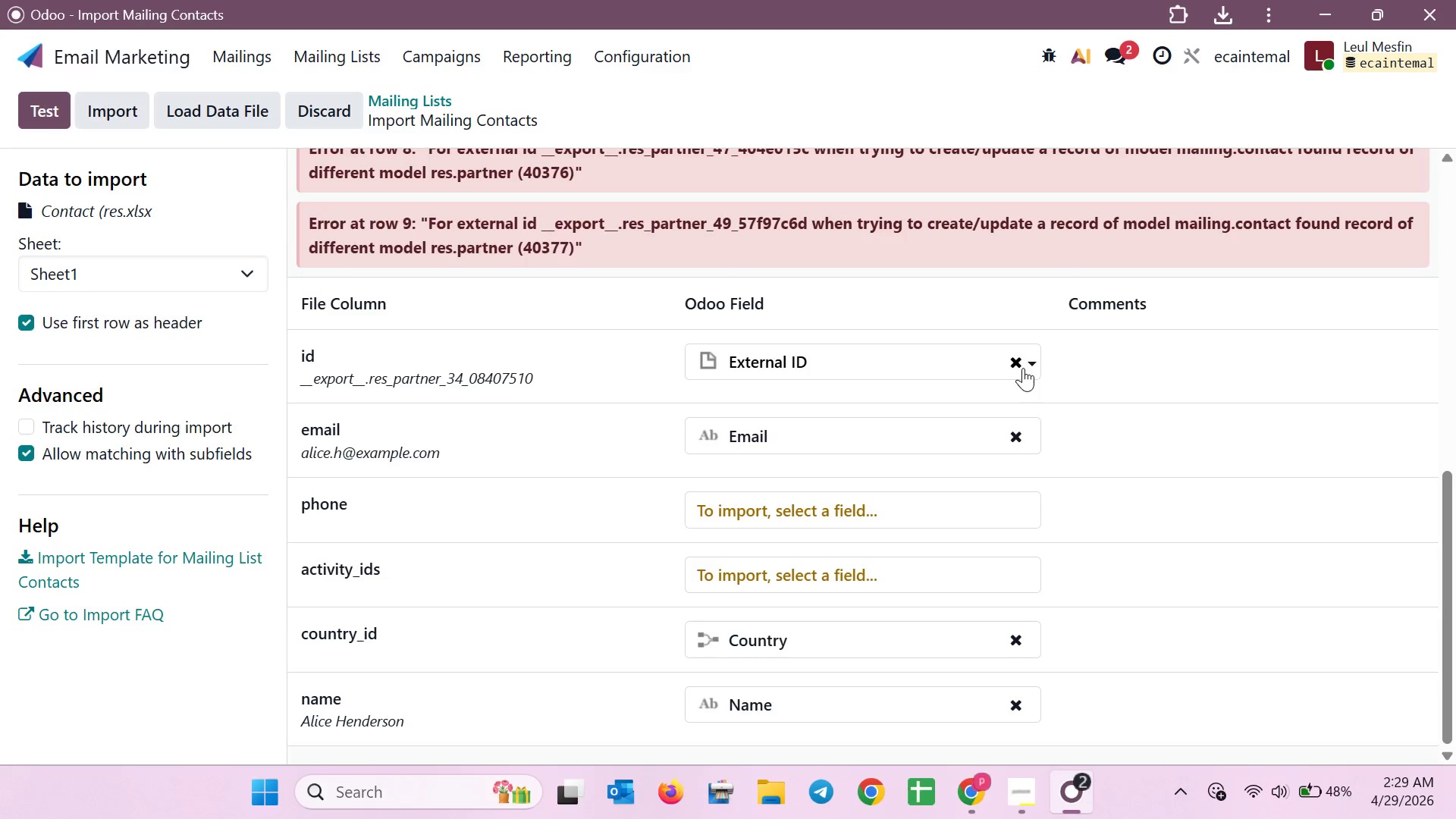 
double_click([1018, 356])
 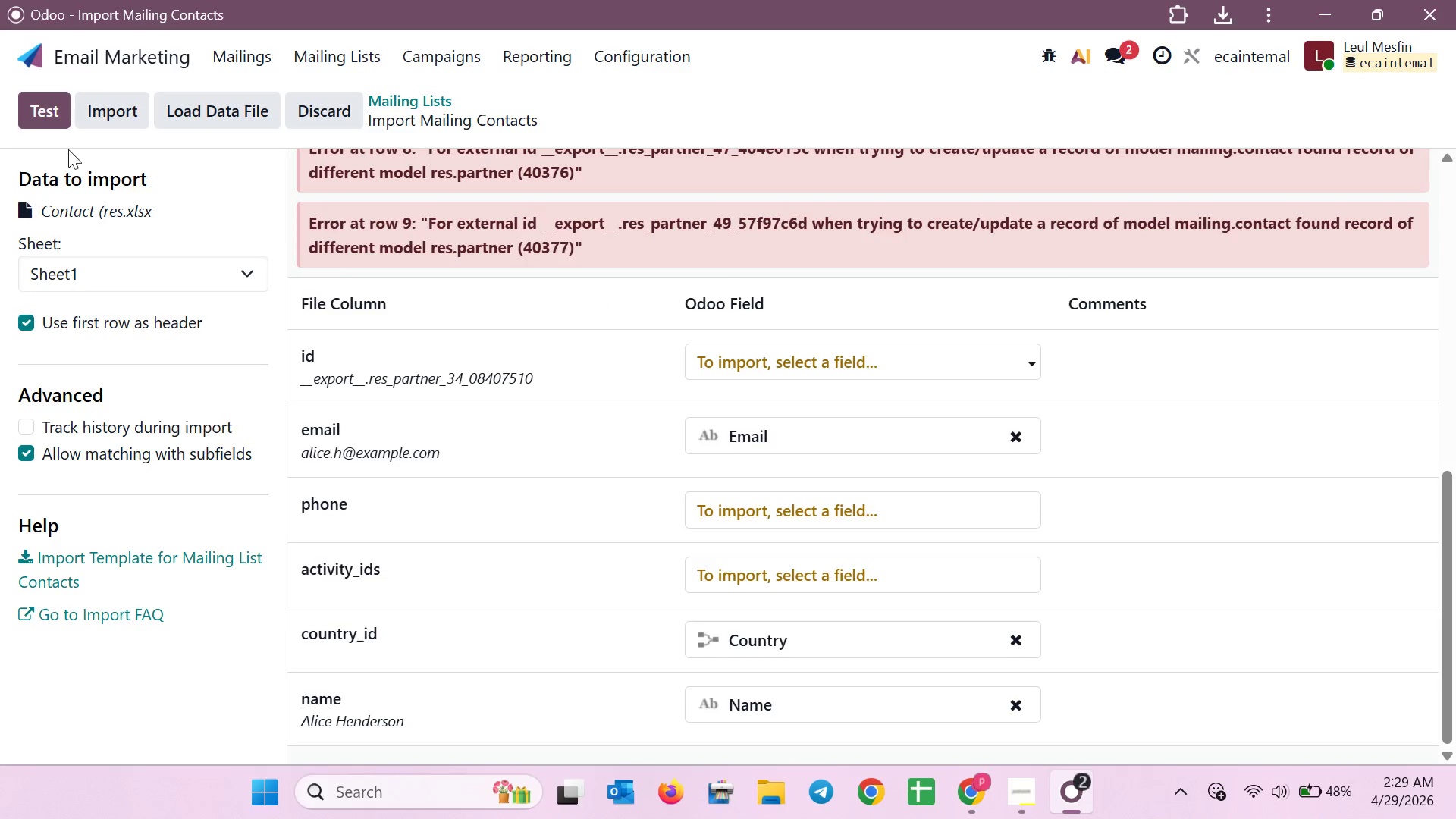 
wait(5.44)
 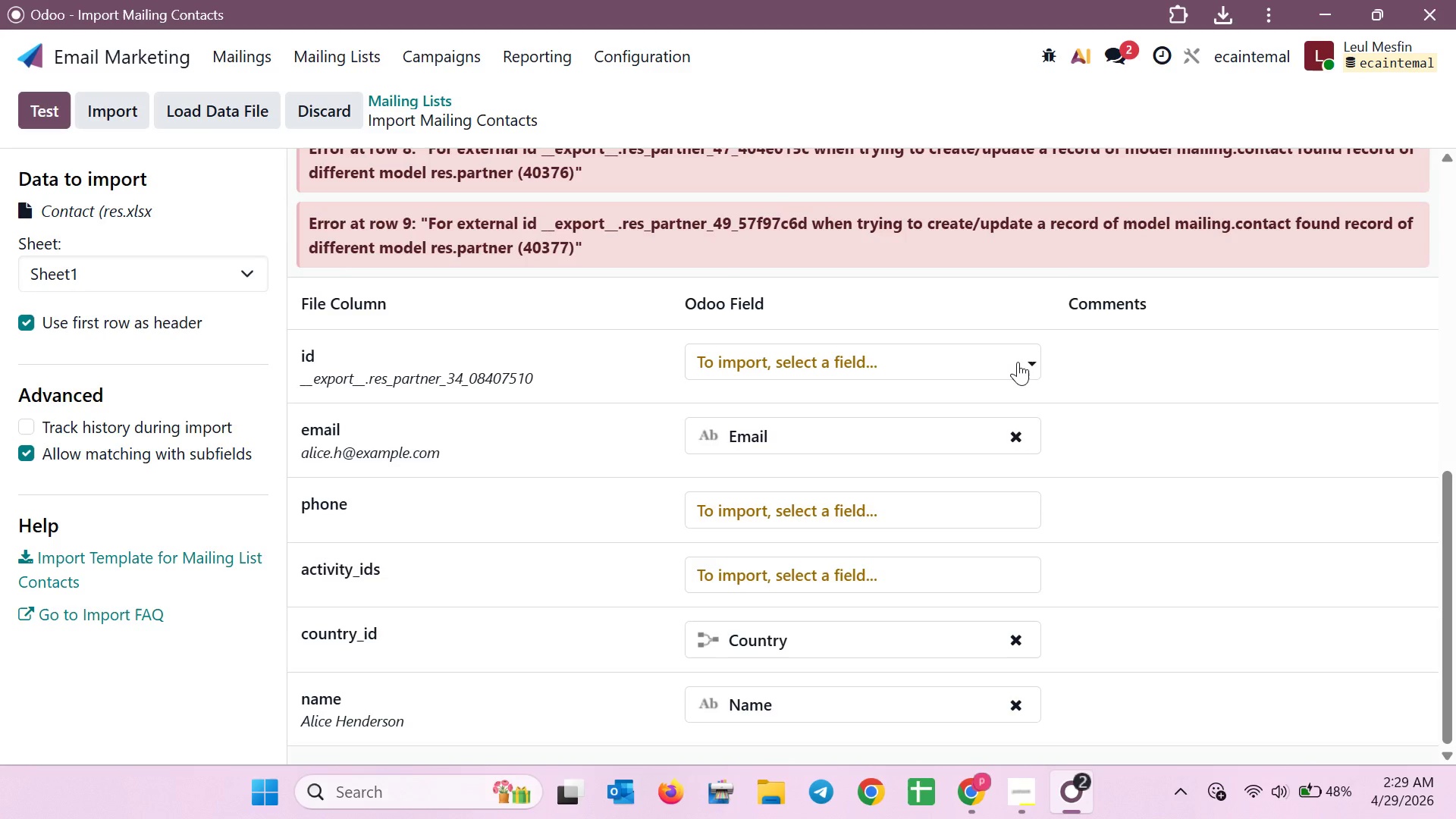 
left_click([58, 109])
 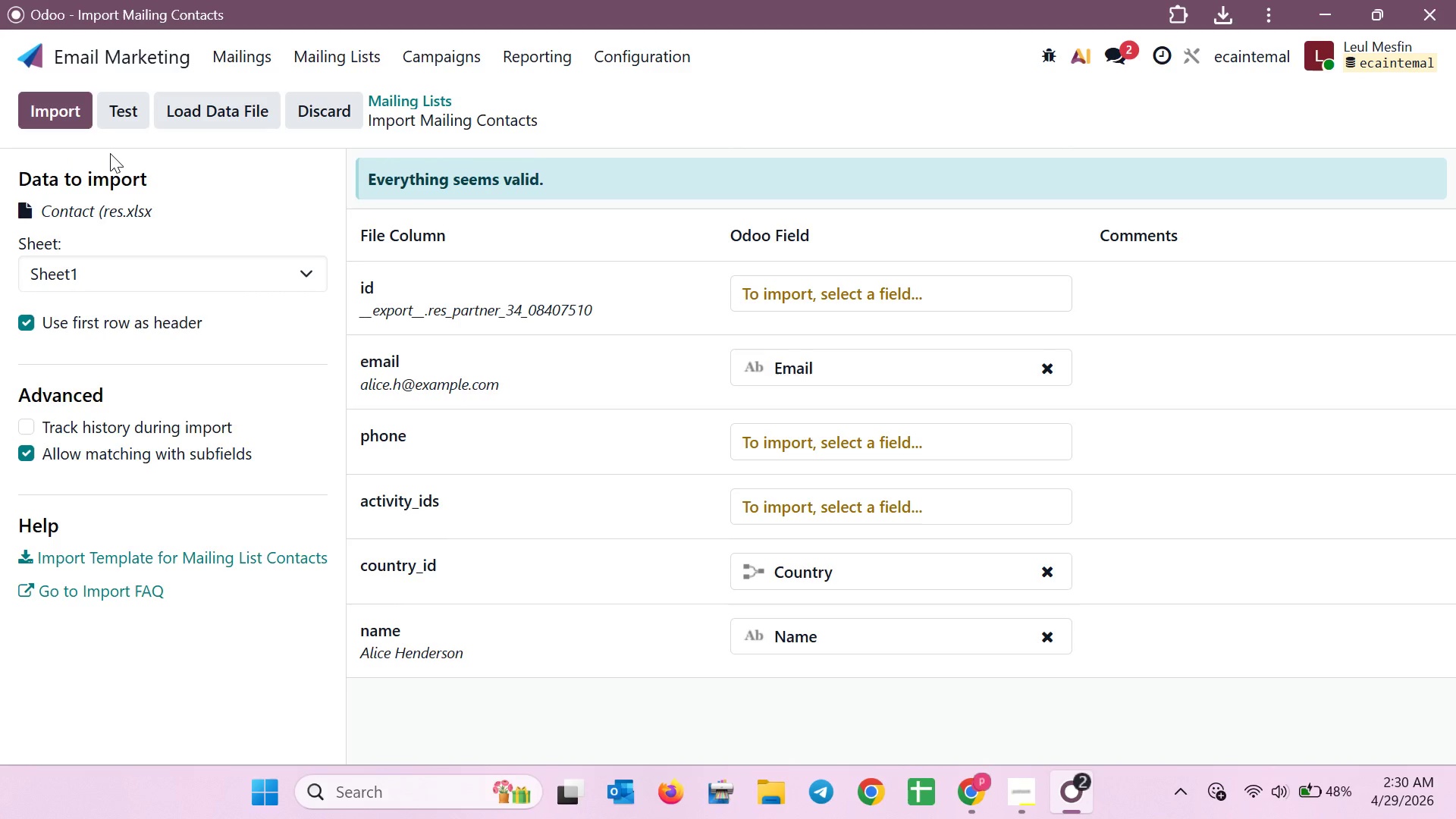 
wait(33.06)
 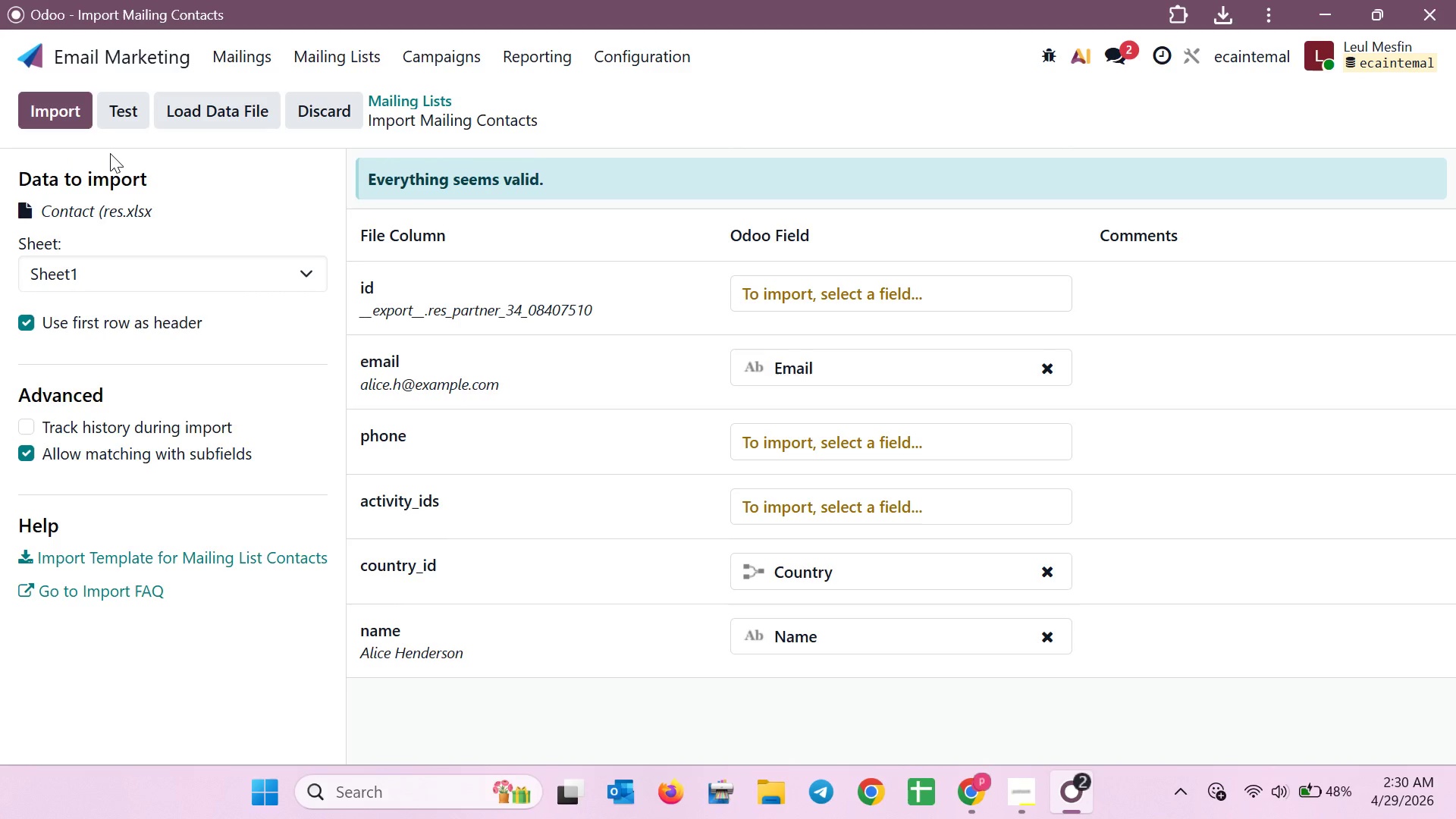 
scroll: coordinate [642, 431], scroll_direction: down, amount: 3.0
 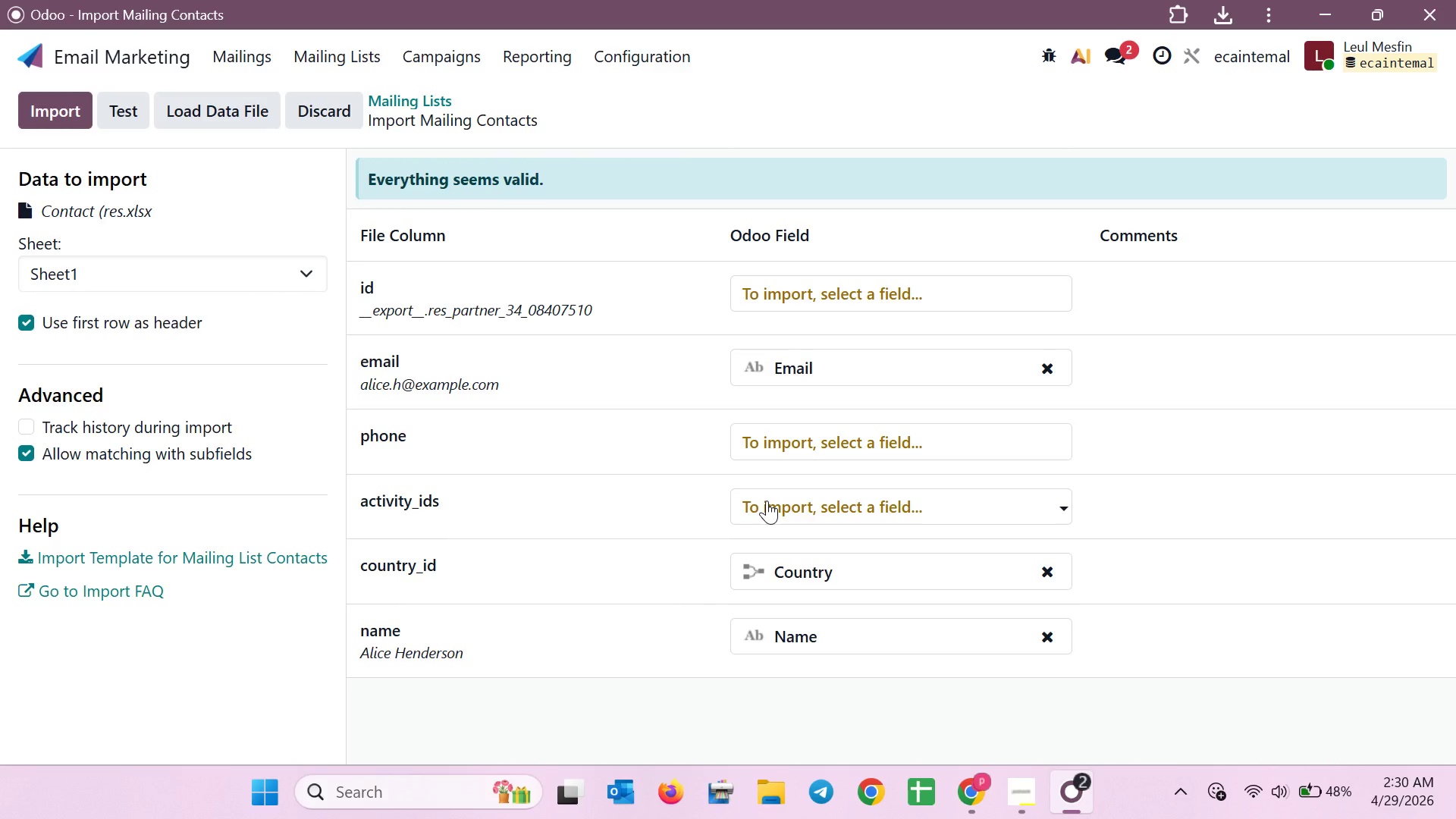 
wait(16.76)
 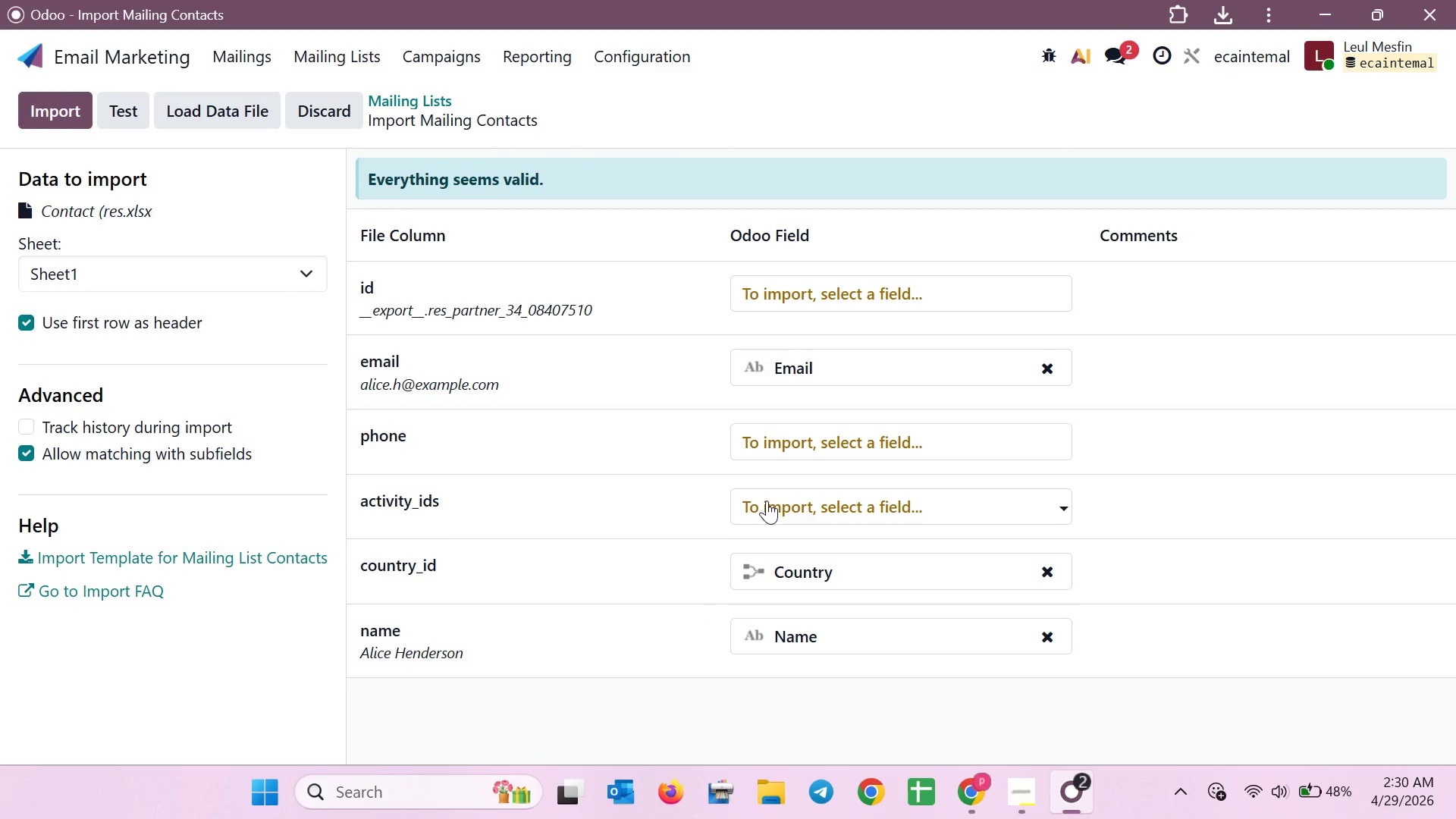 
scroll: coordinate [864, 493], scroll_direction: down, amount: 1.0
 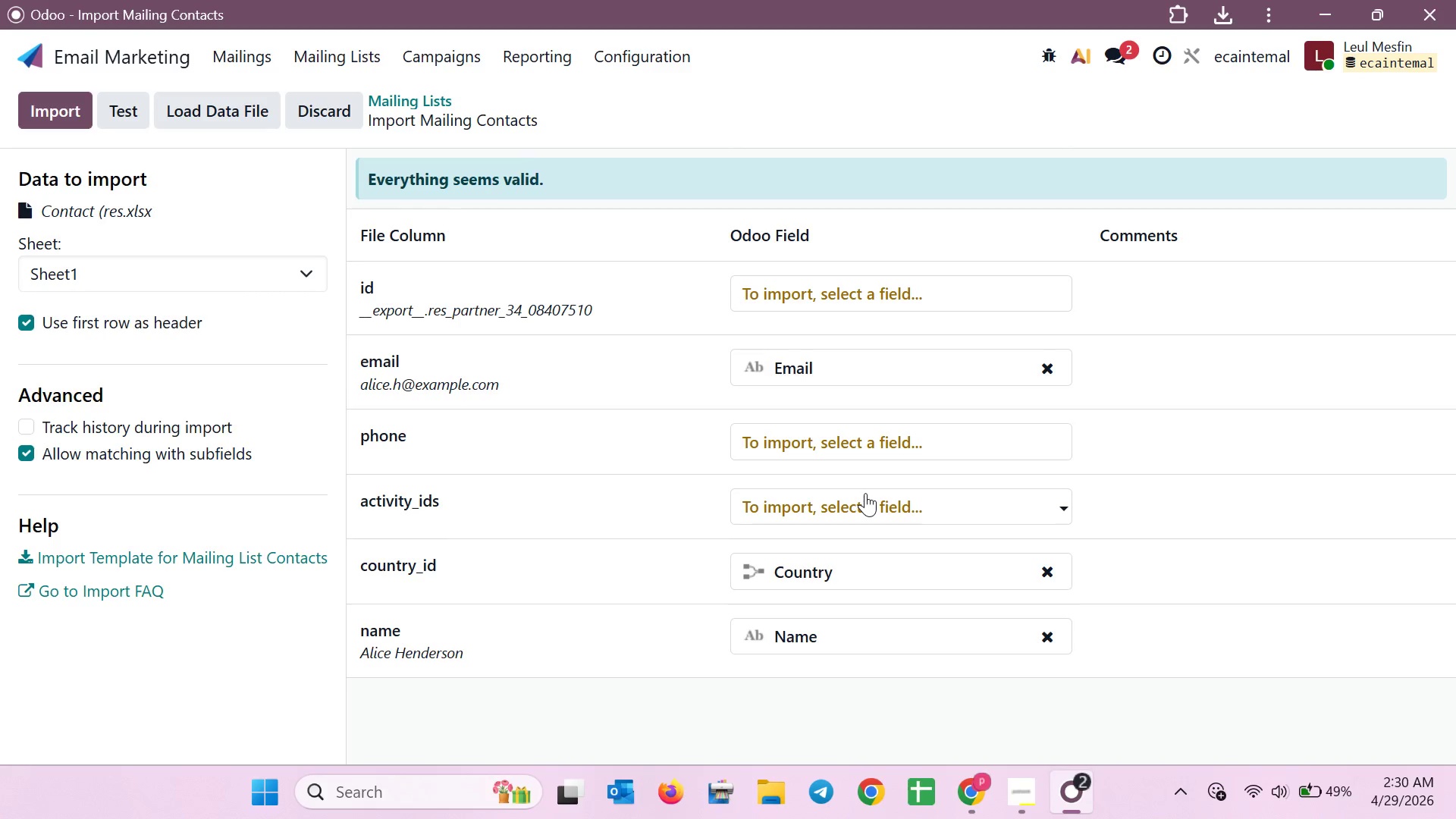 
wait(18.42)
 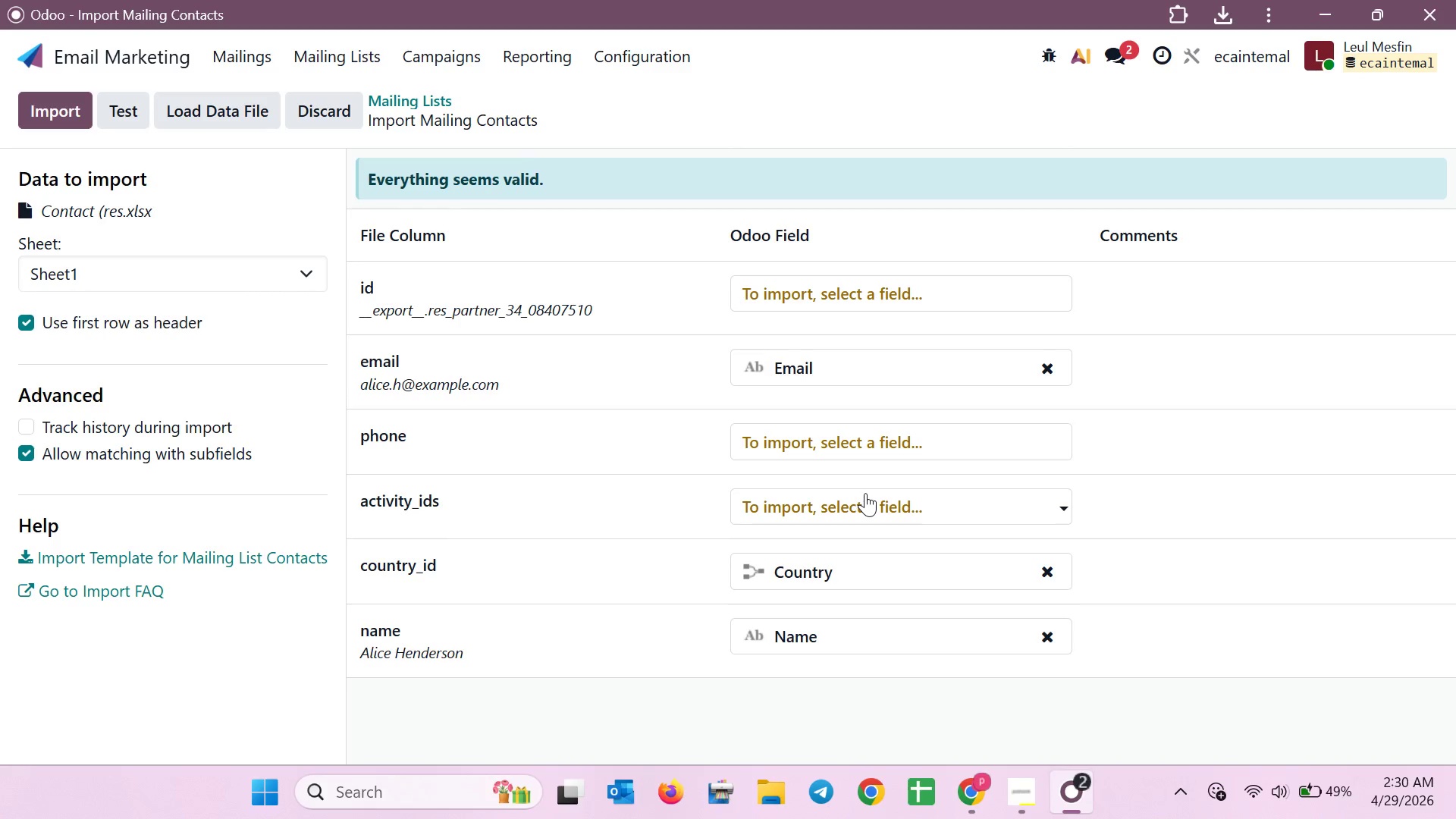 
left_click([72, 113])
 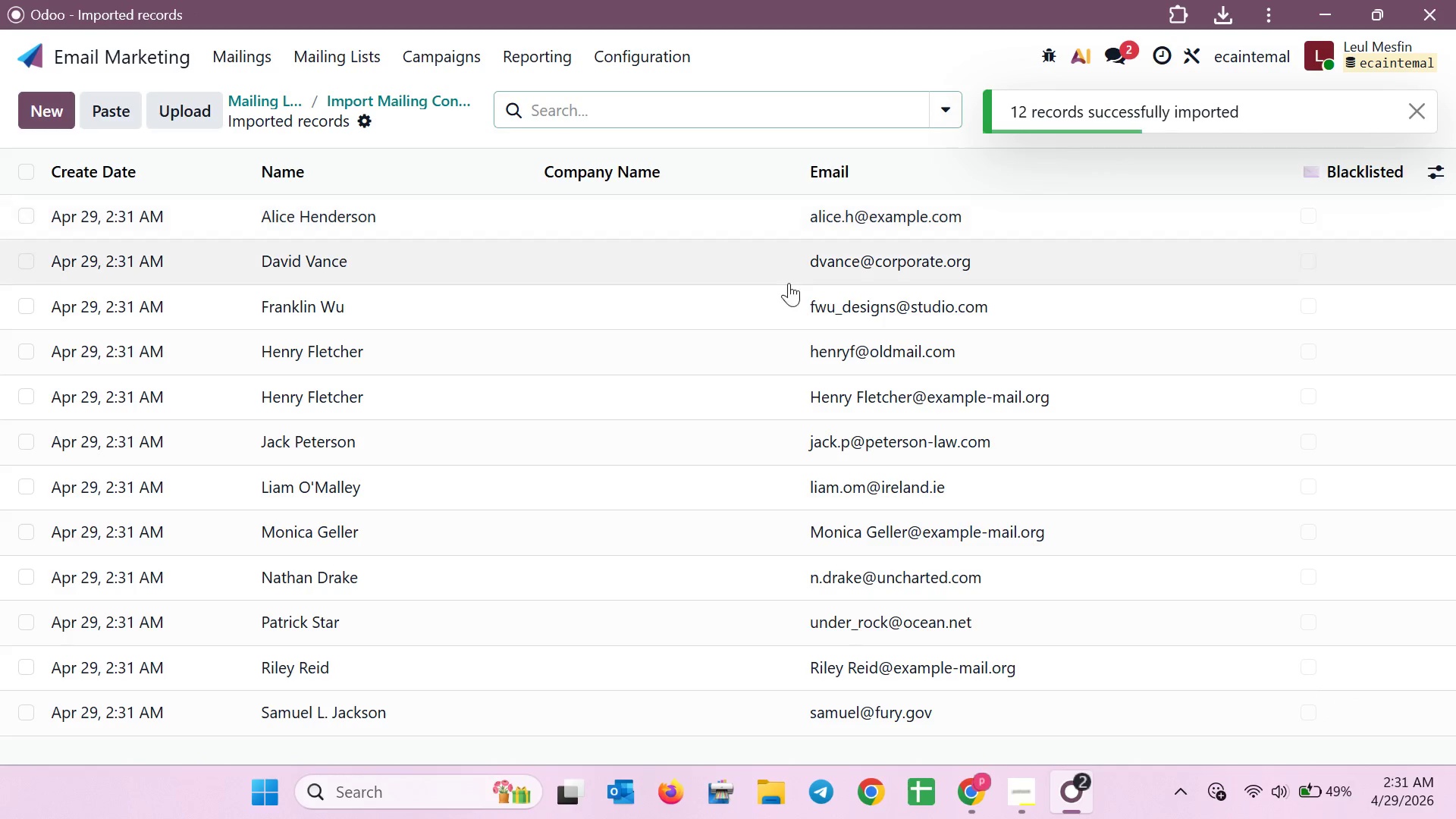 
mouse_move([1019, 354])
 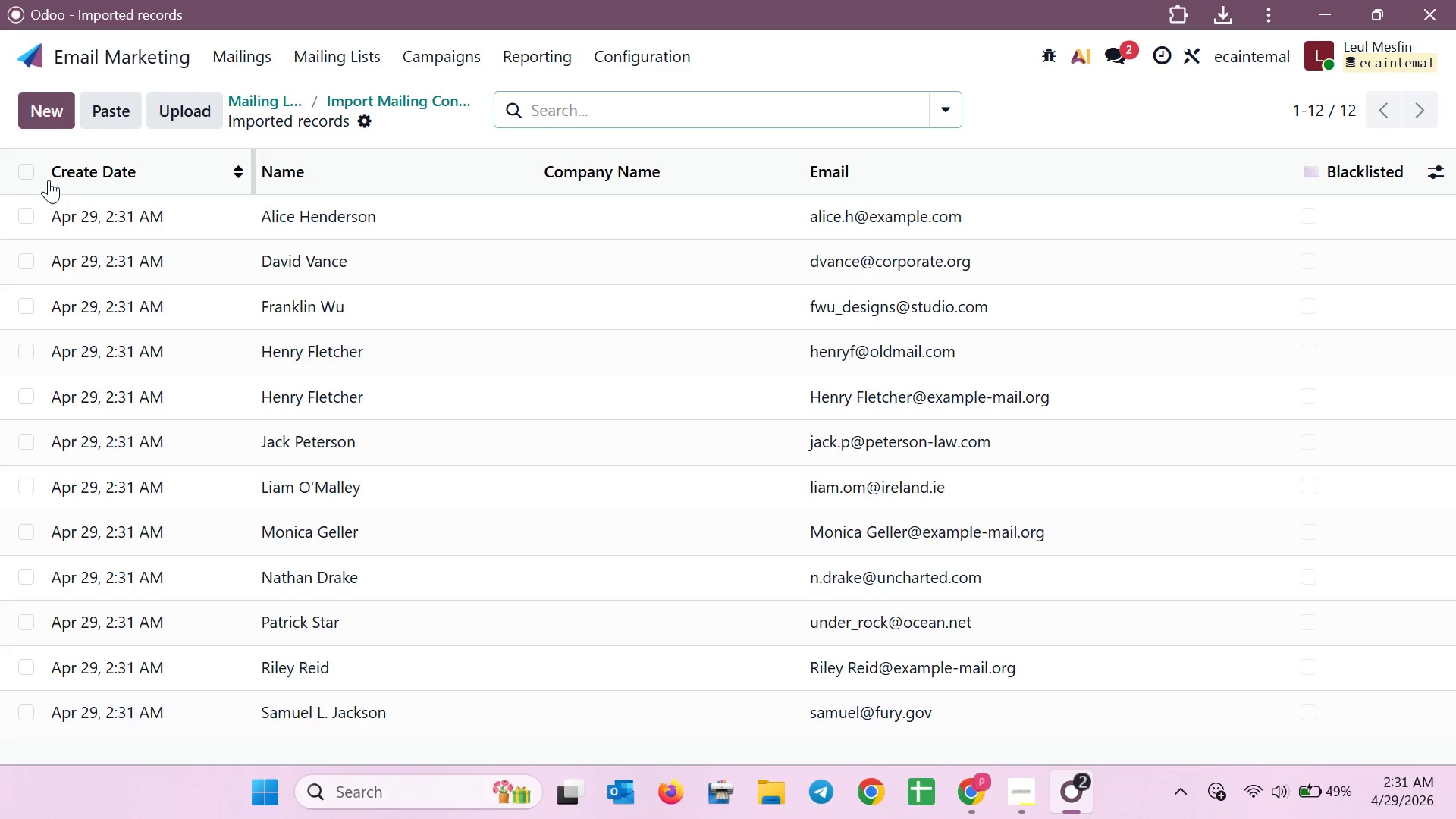 
left_click([38, 177])
 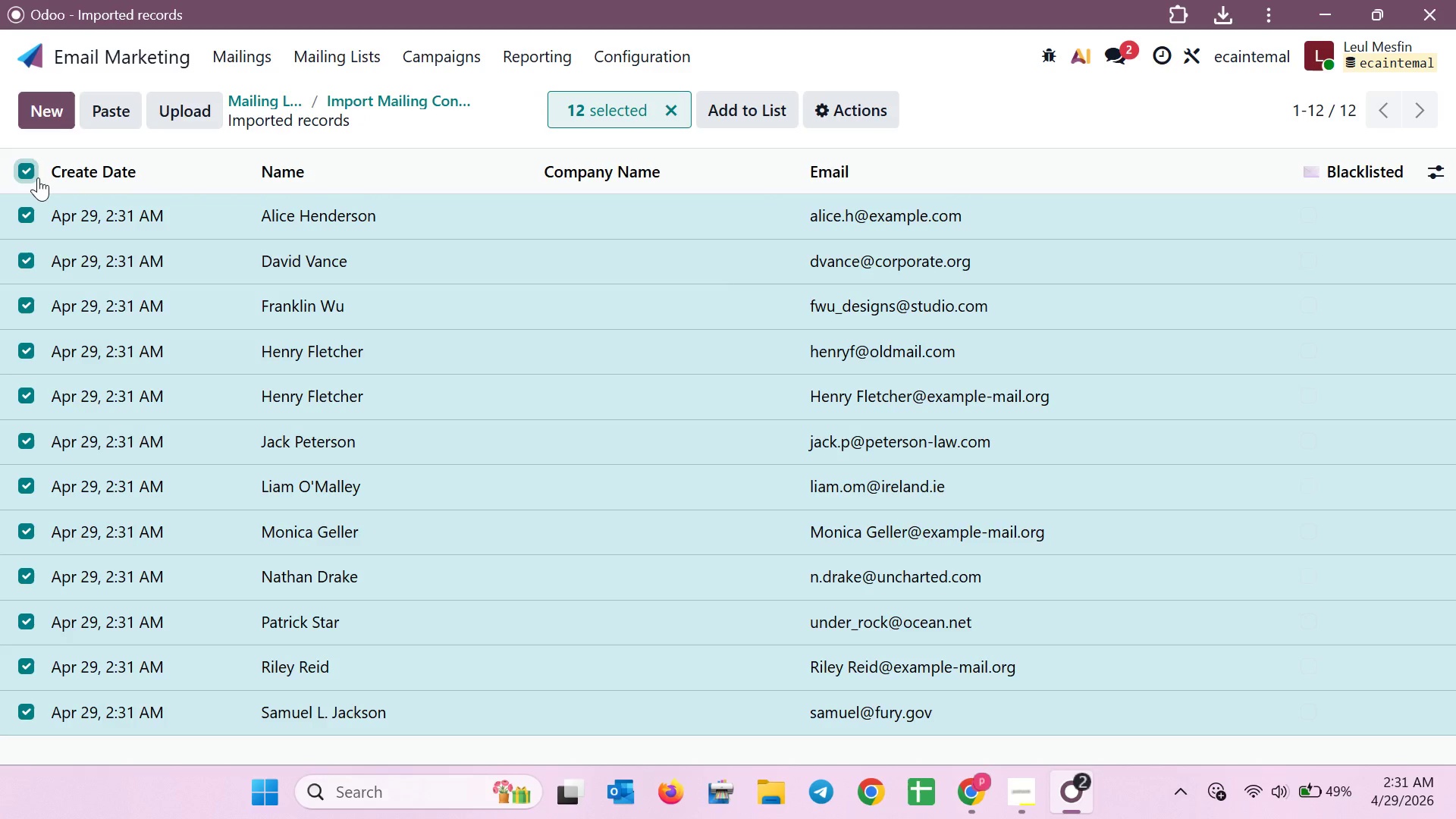 
left_click([38, 177])
 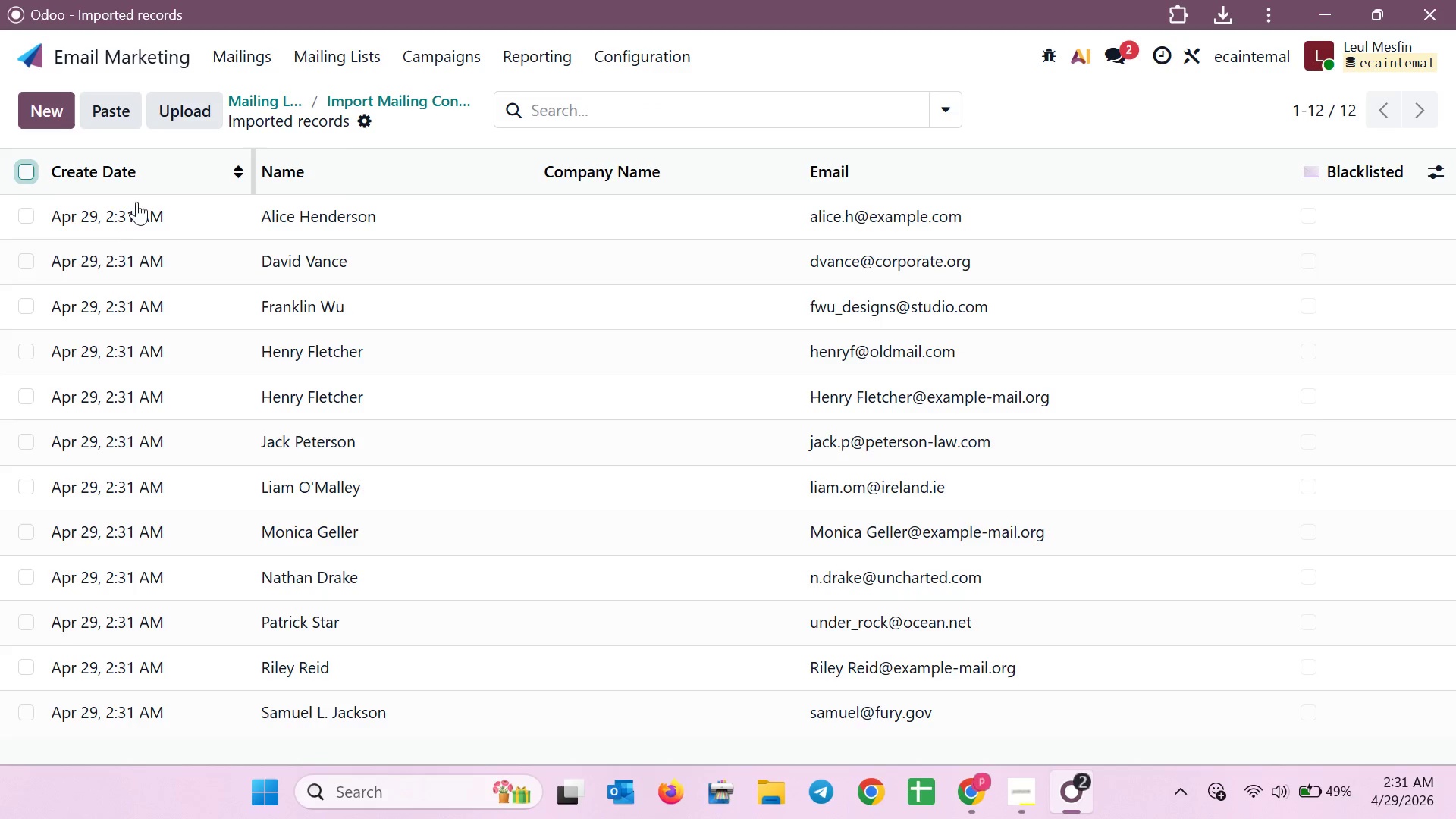 
mouse_move([521, 277])
 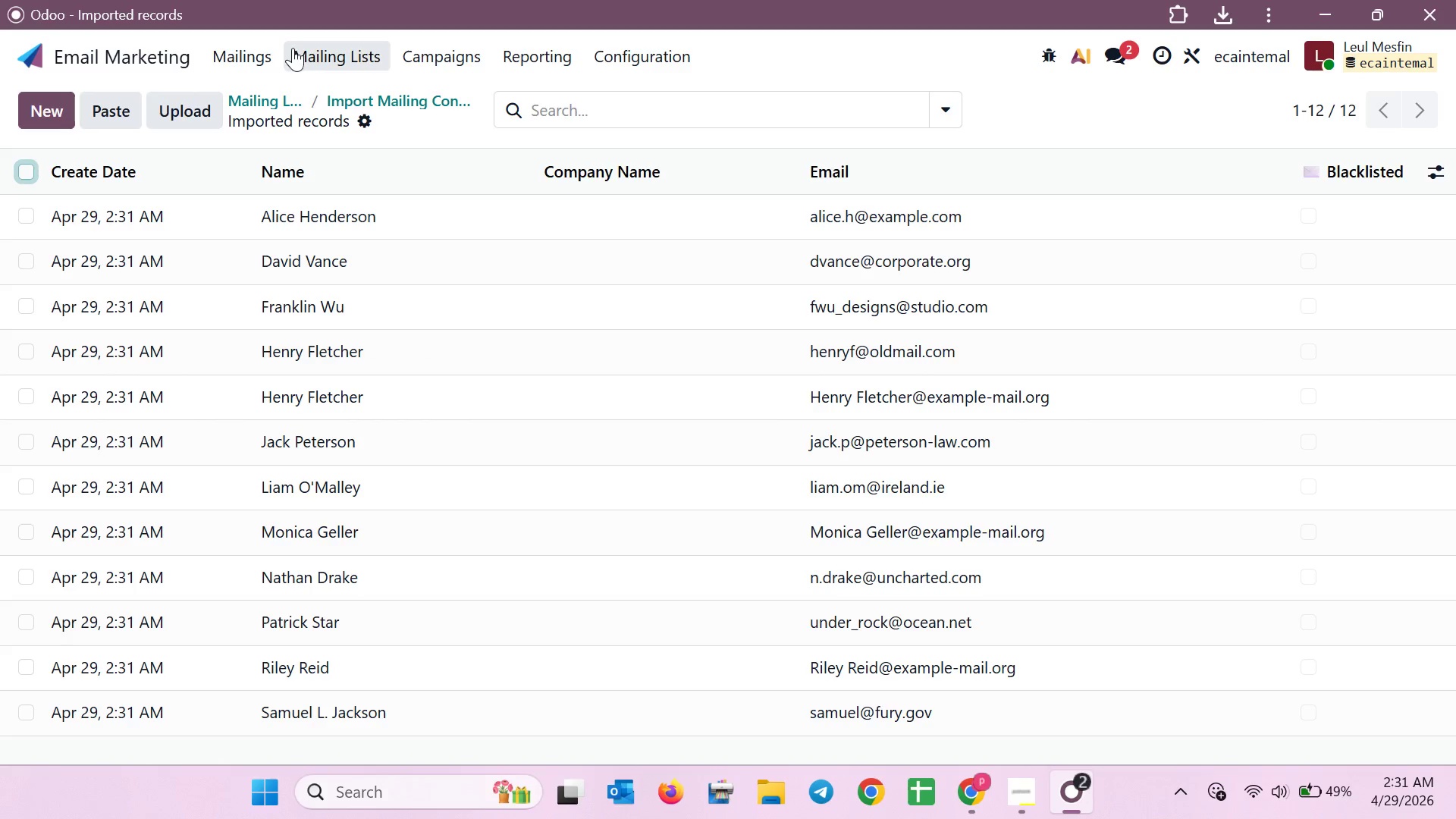 
left_click([312, 64])
 